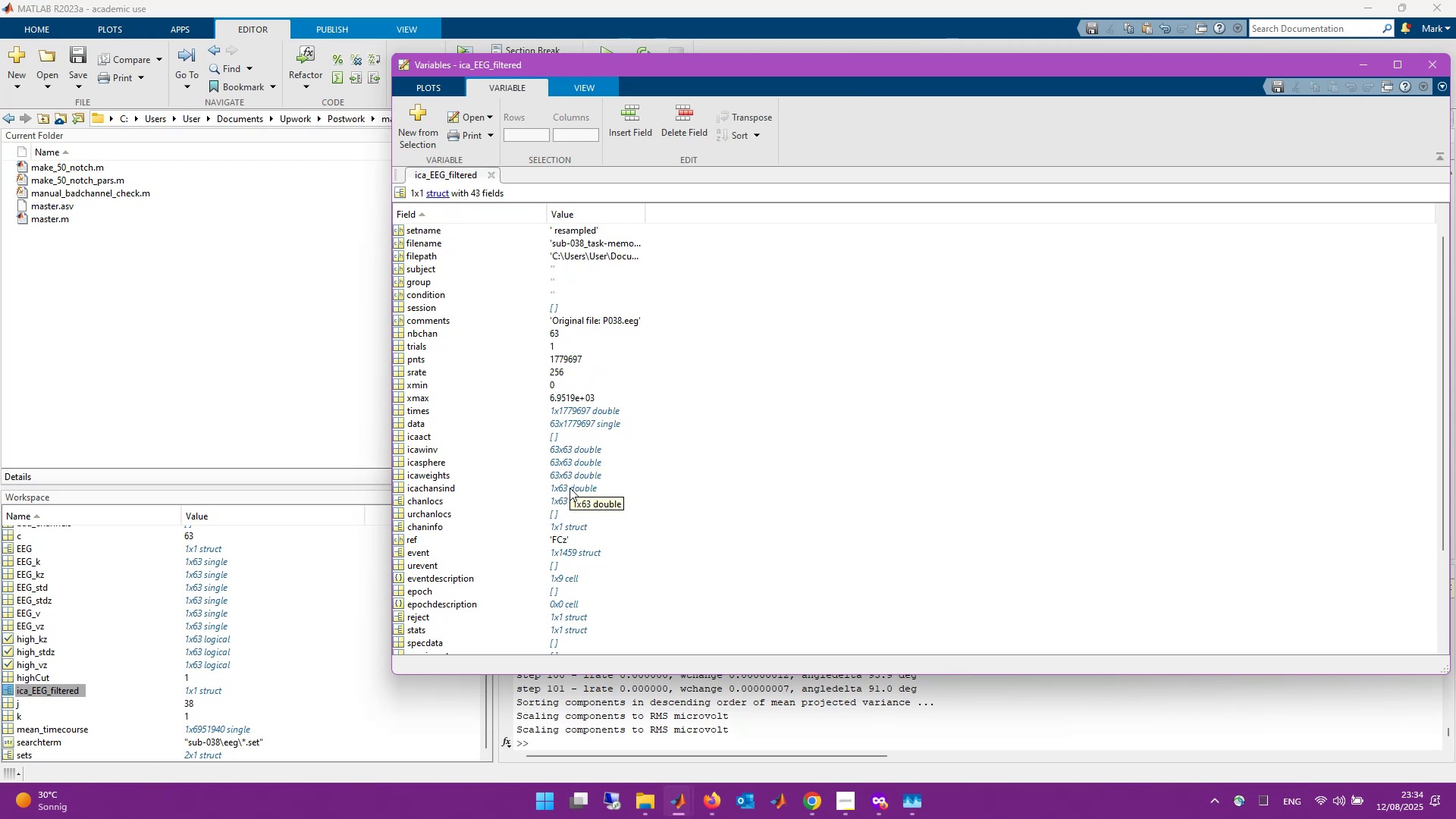 
double_click([27, 548])
 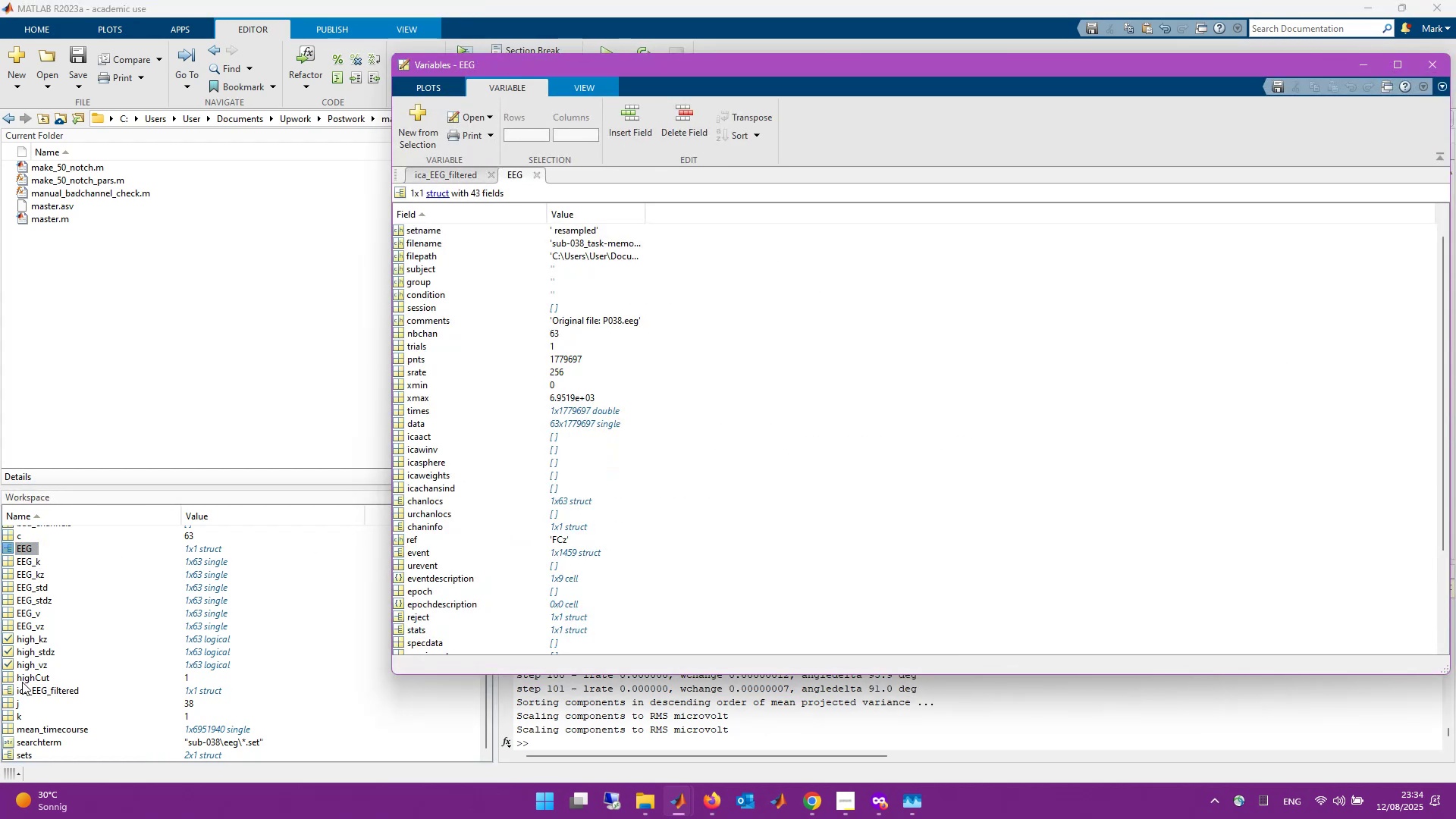 
left_click([463, 180])
 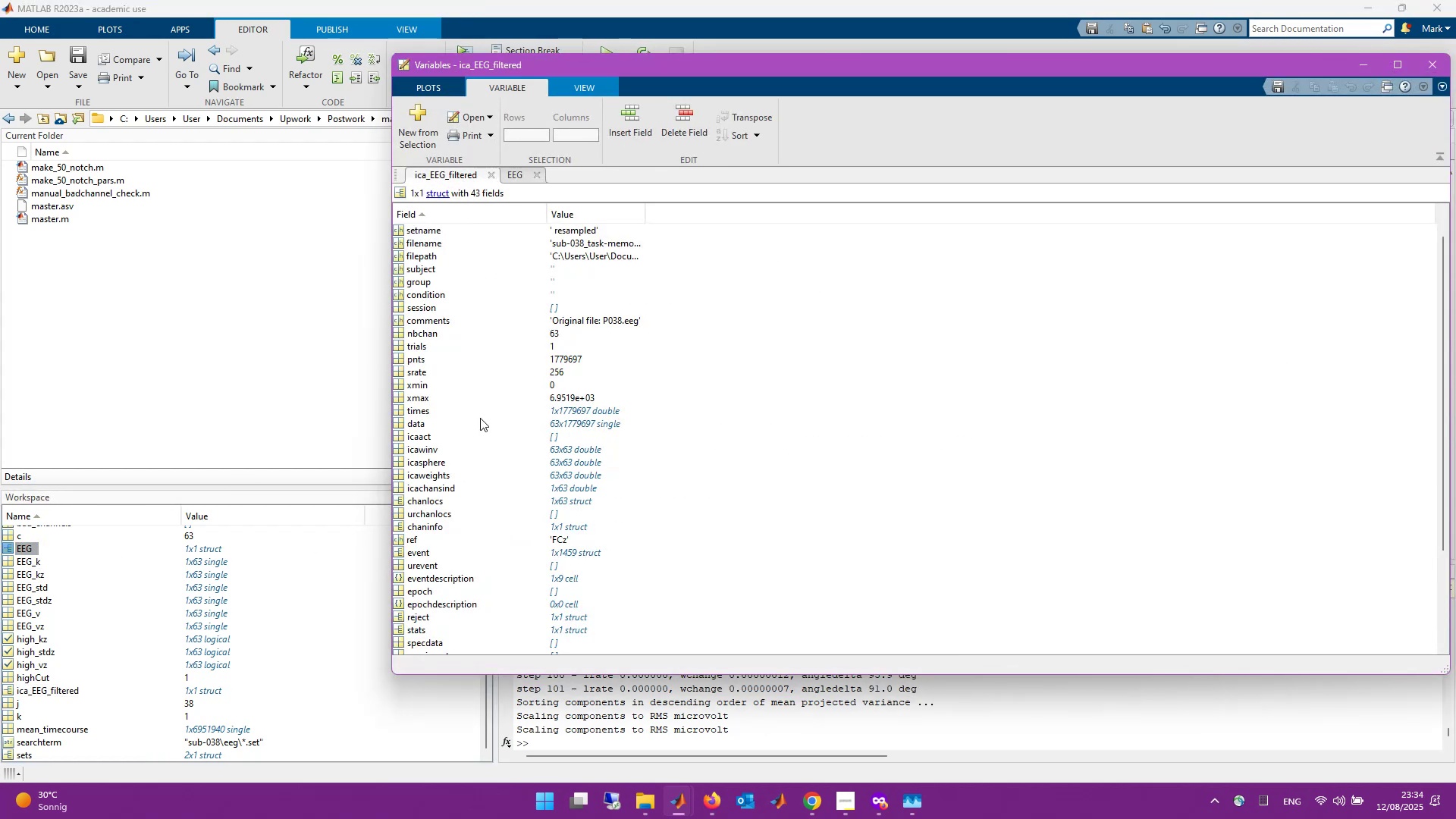 
left_click([416, 434])
 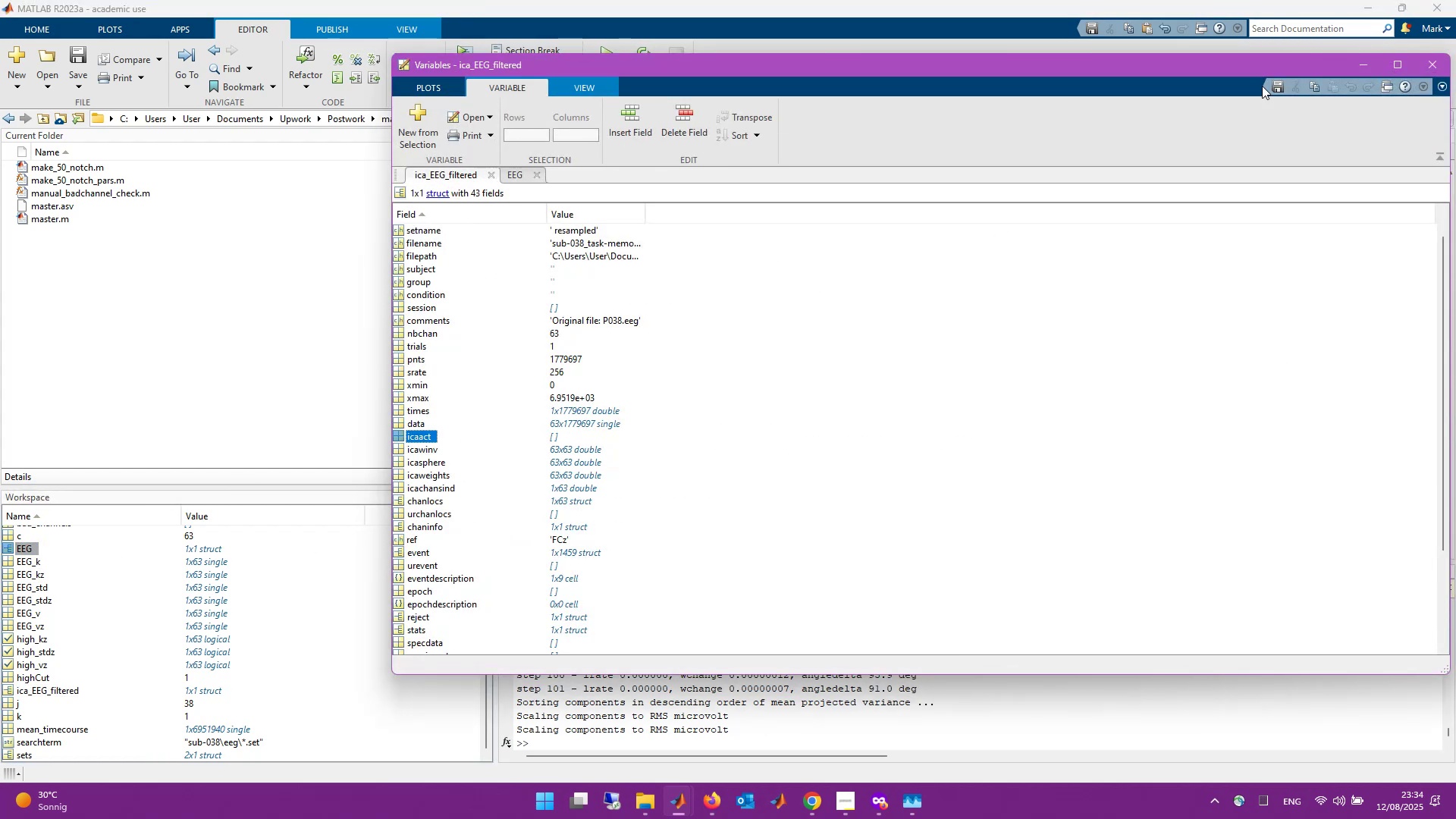 
left_click([1423, 71])
 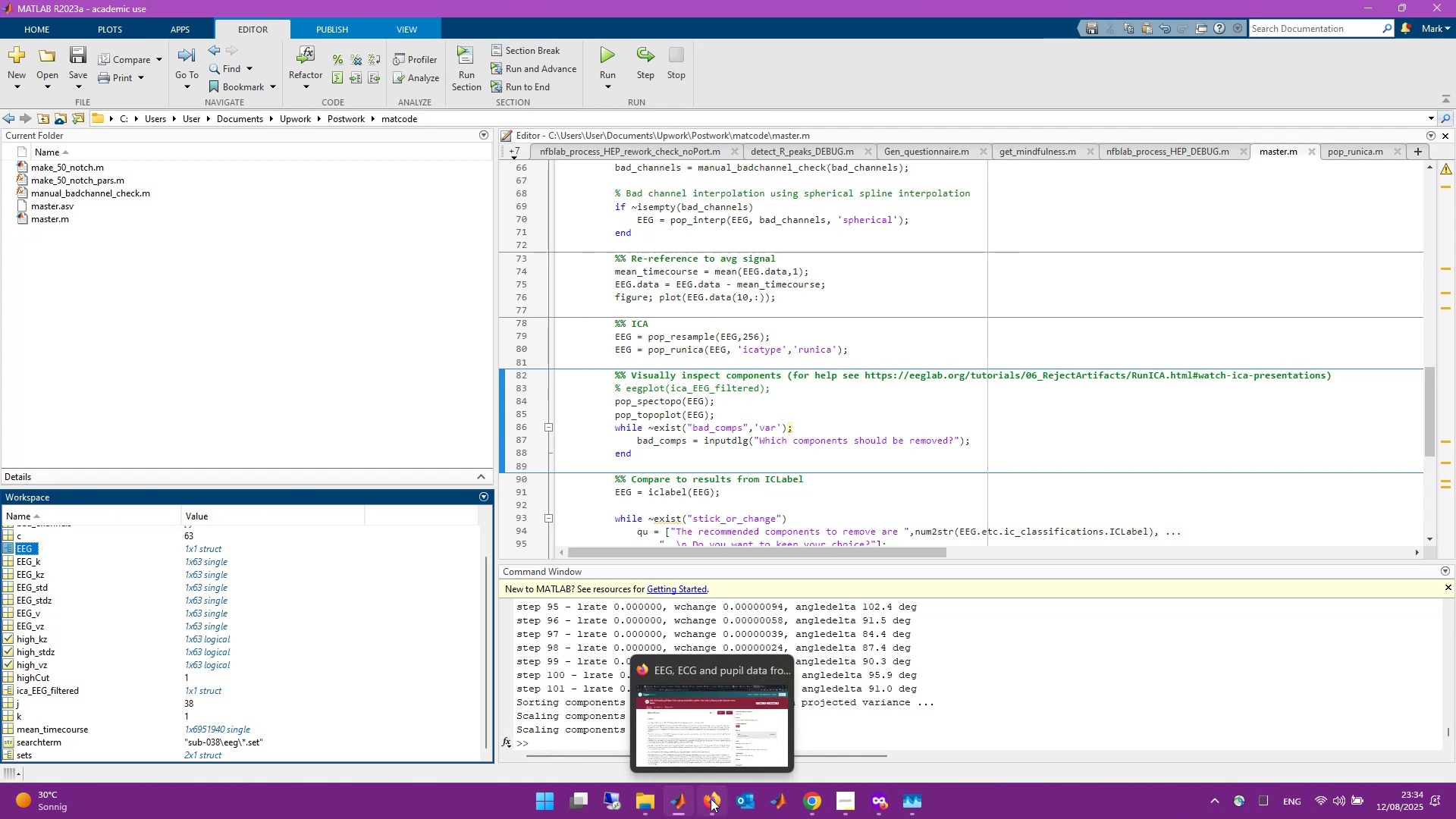 
wait(6.9)
 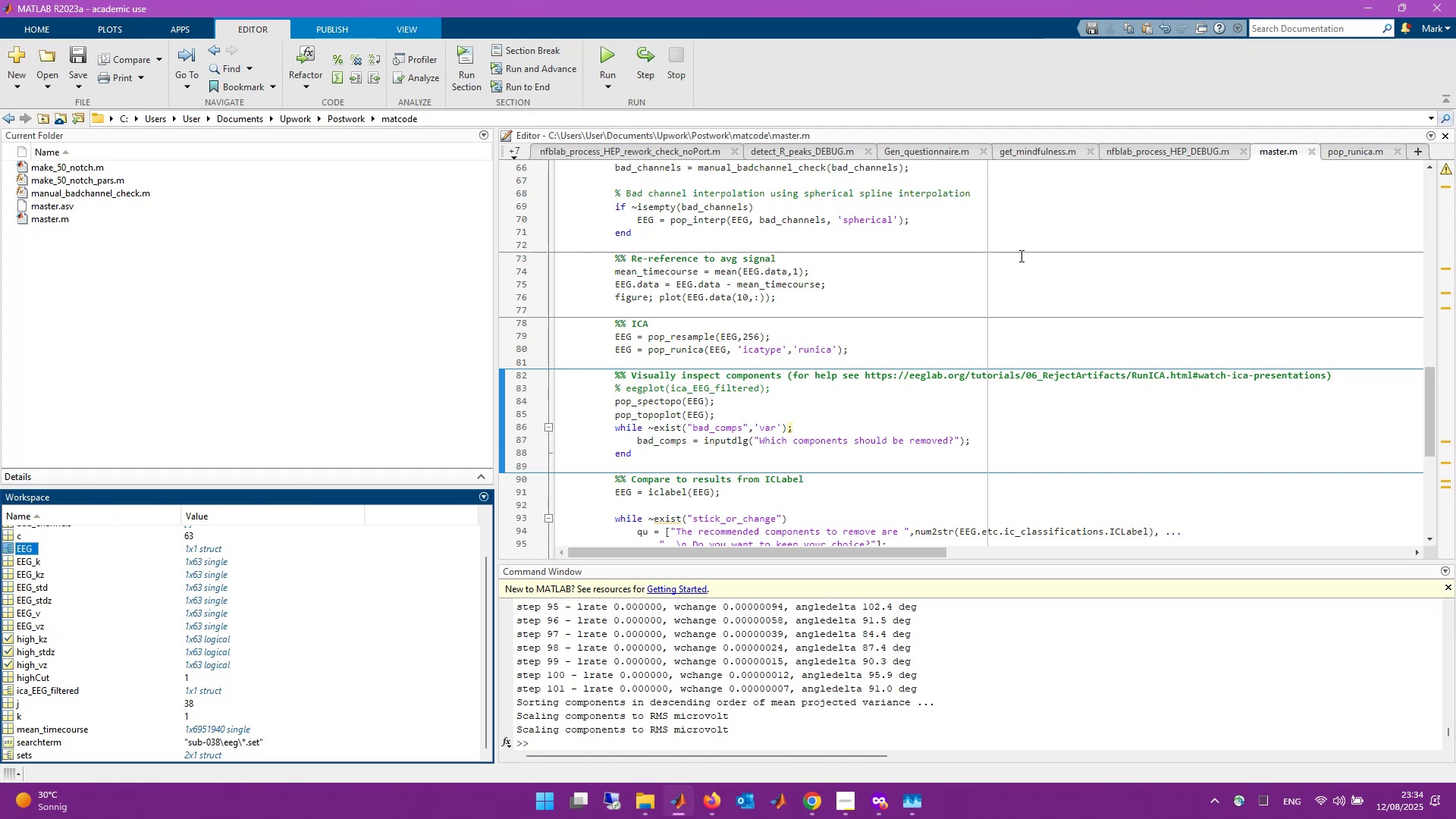 
left_click([711, 799])
 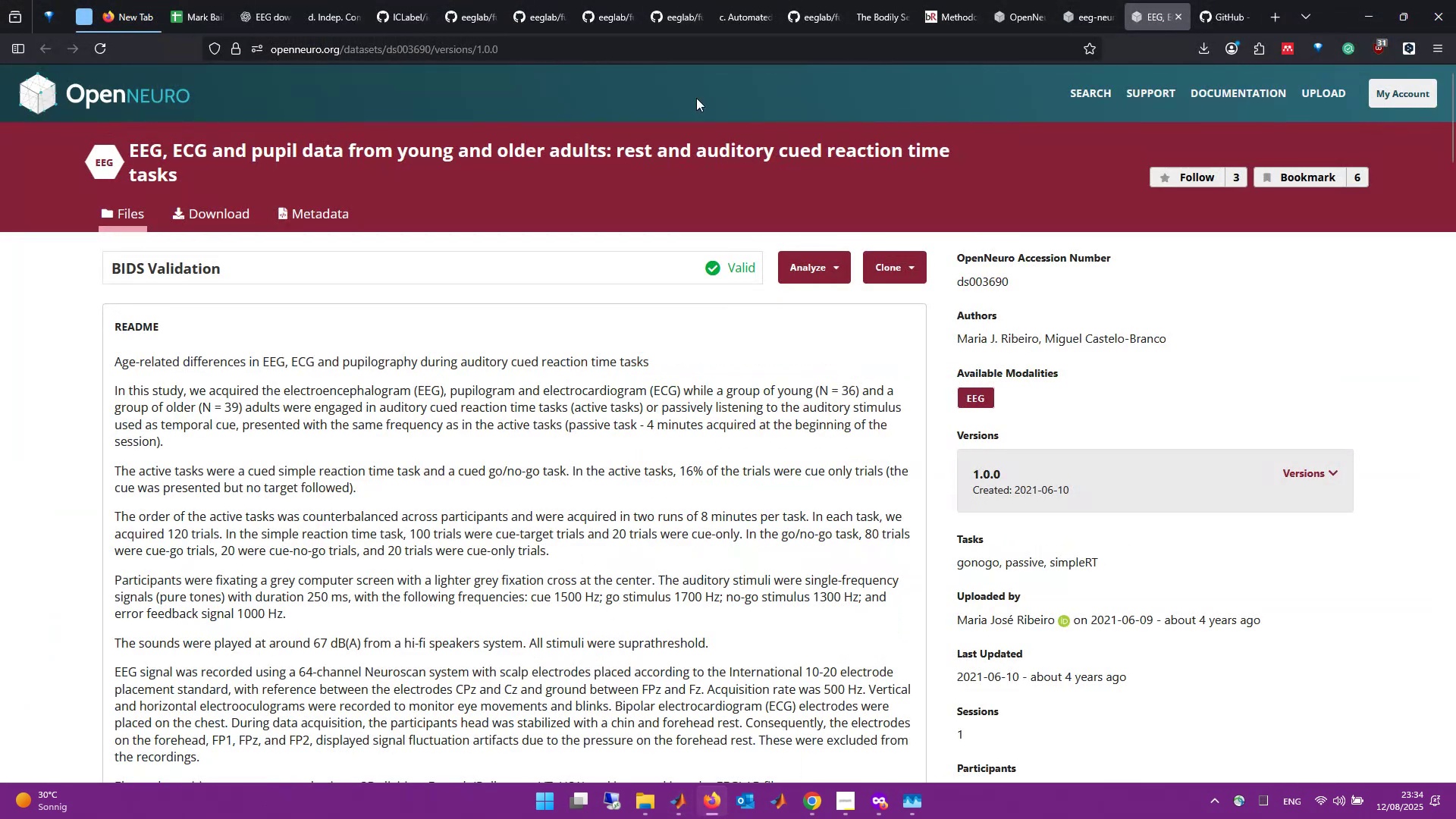 
left_click([867, 797])
 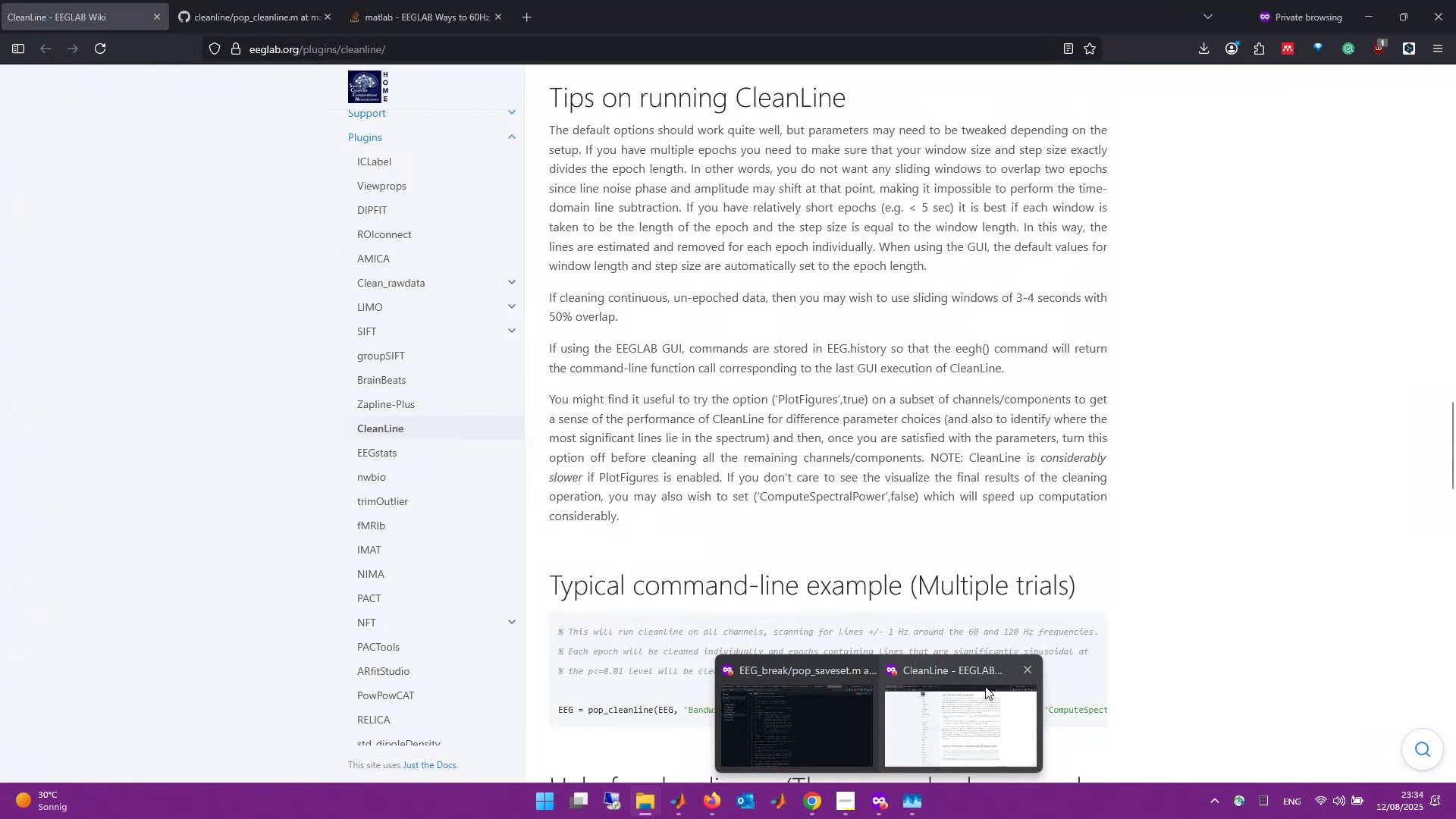 
wait(5.97)
 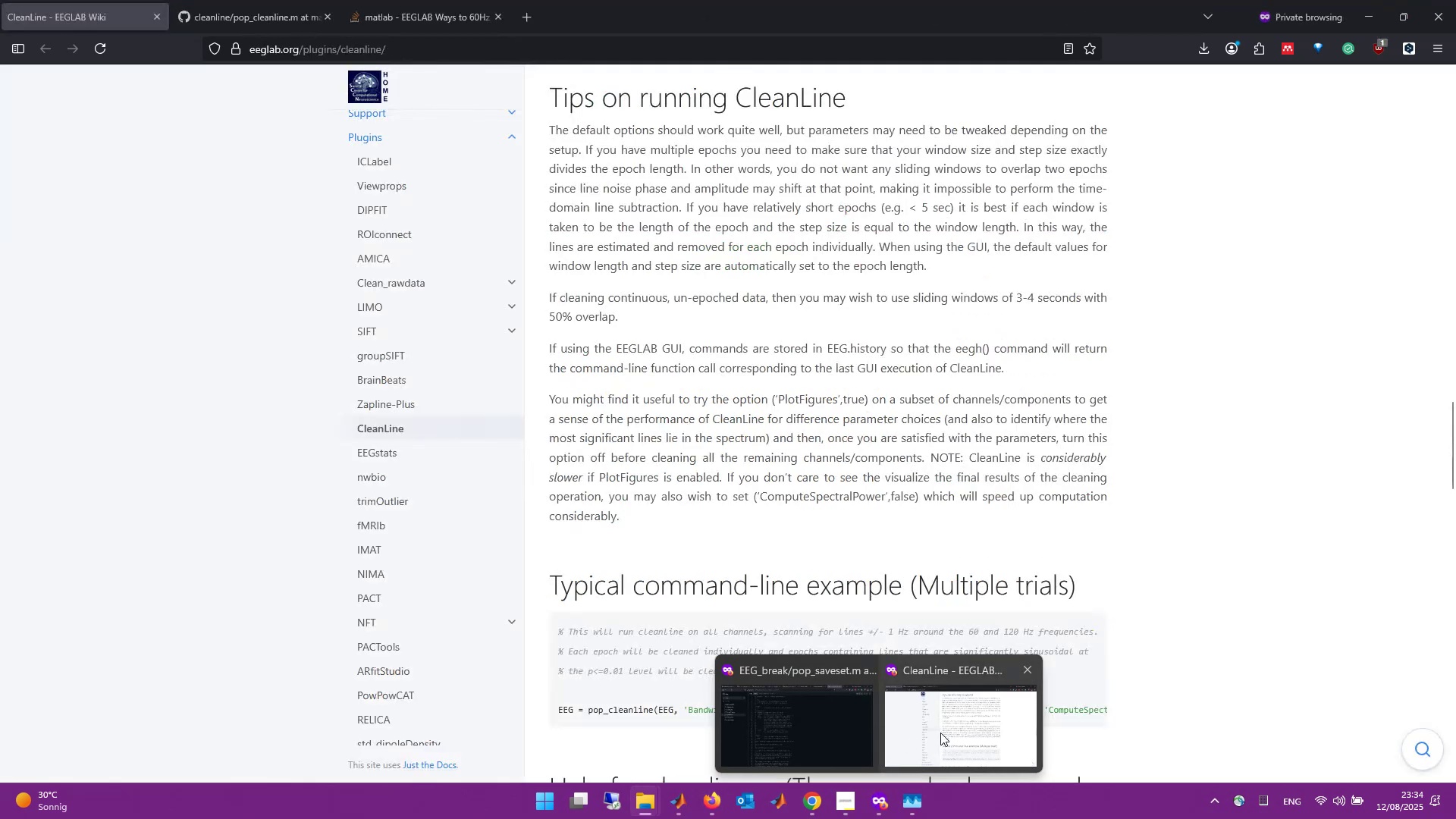 
left_click([1020, 671])
 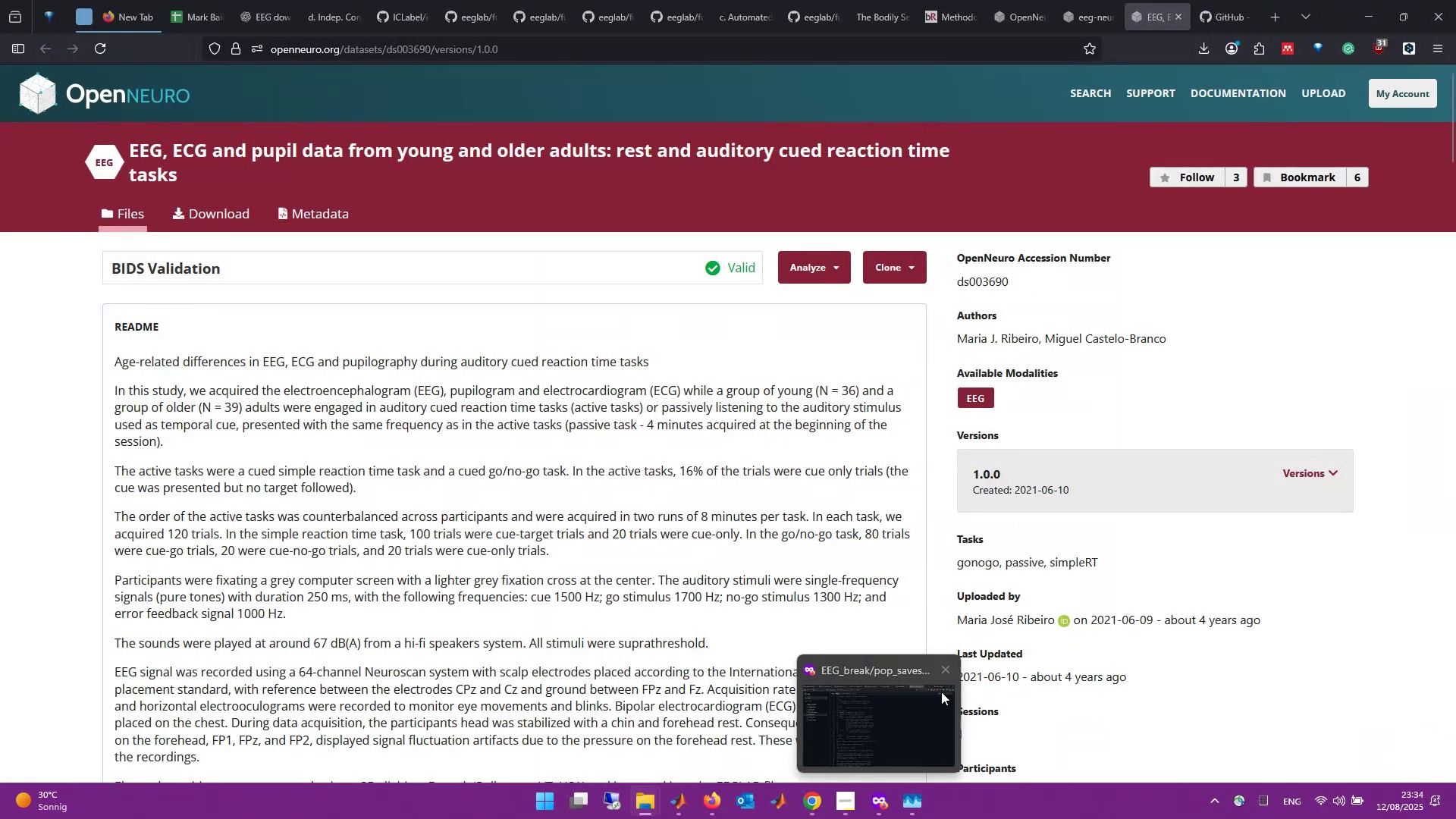 
left_click([877, 713])
 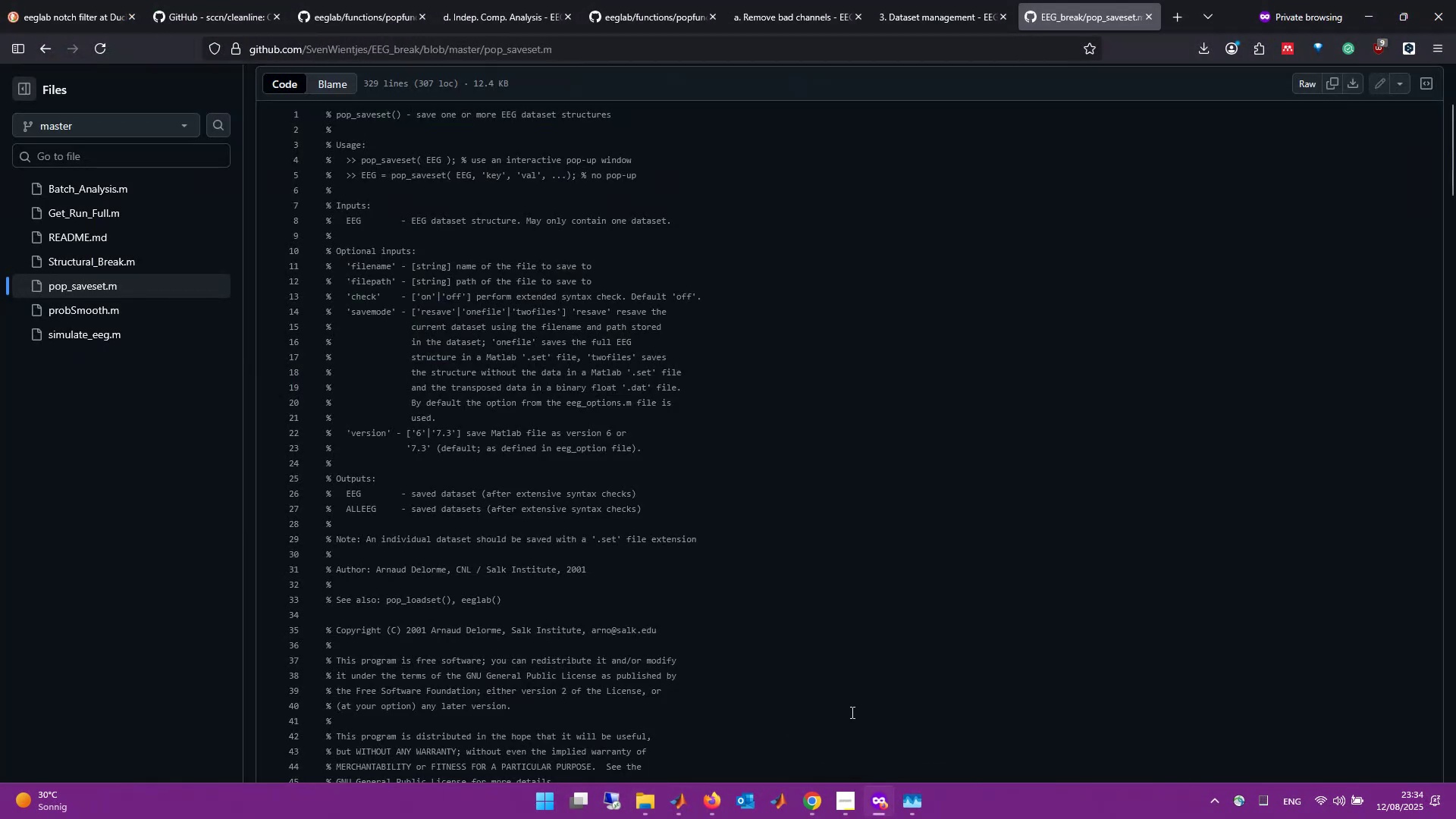 
scroll: coordinate [827, 674], scroll_direction: up, amount: 3.0
 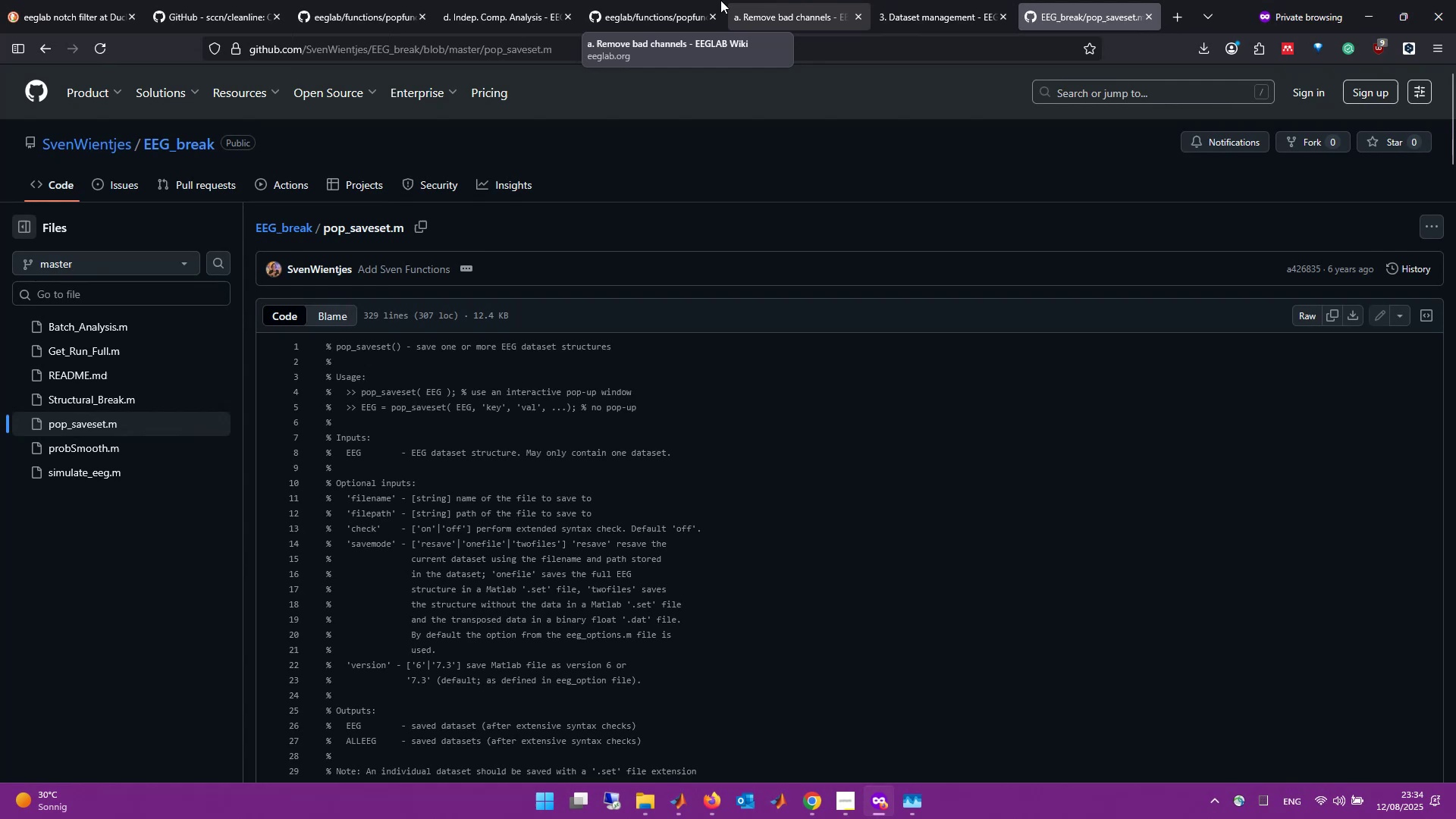 
left_click([533, 0])
 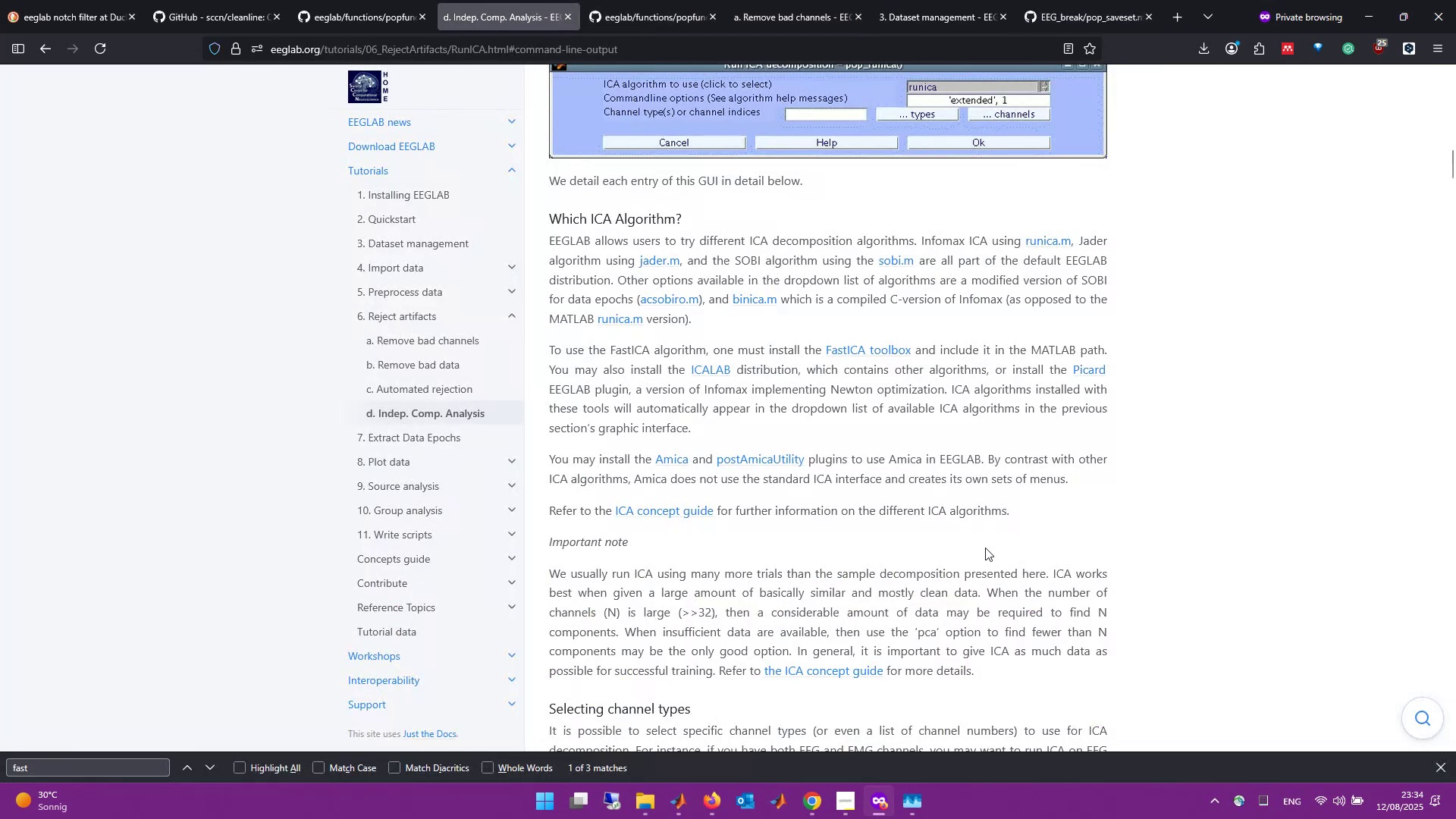 
scroll: coordinate [985, 548], scroll_direction: up, amount: 3.0
 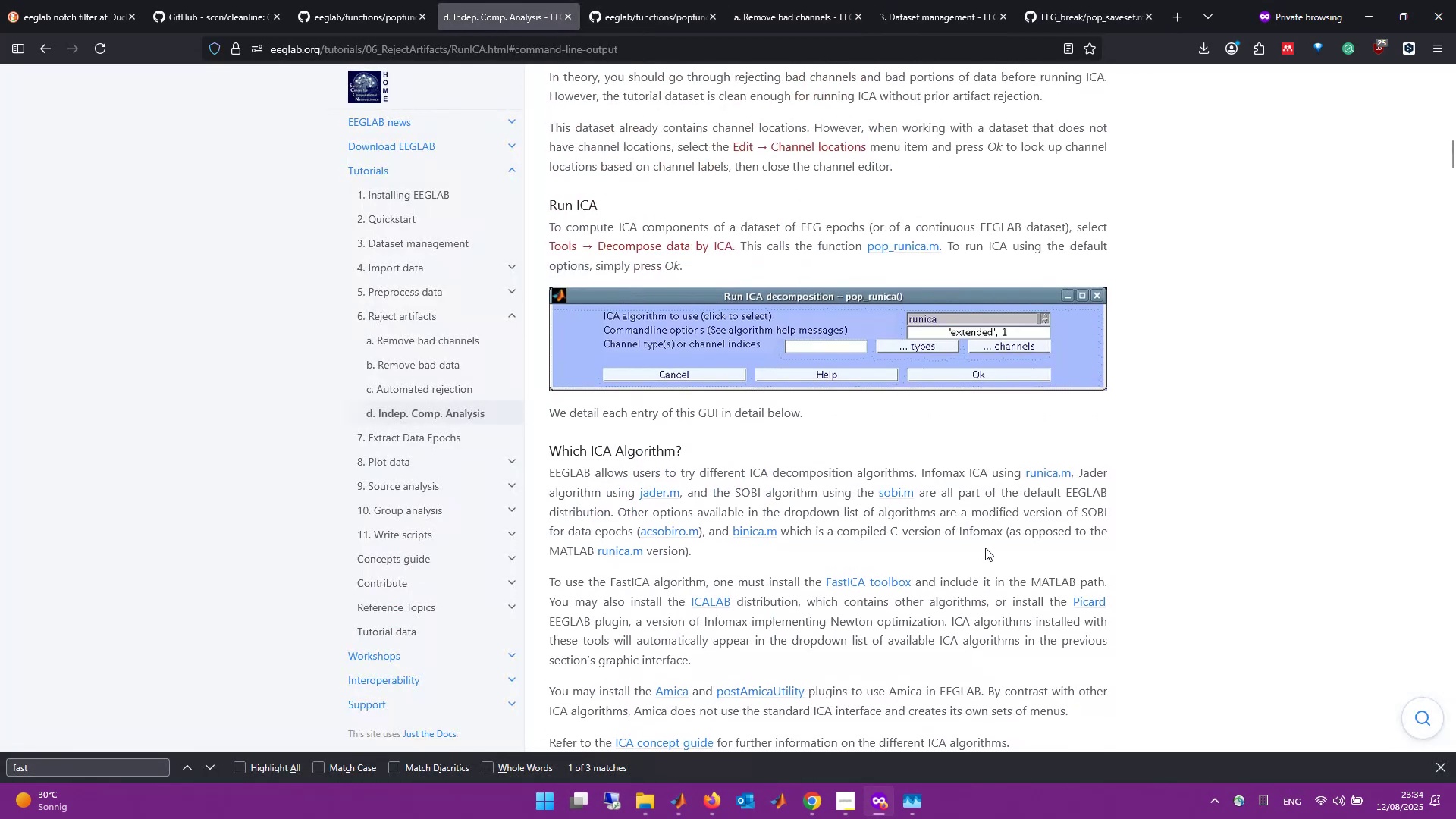 
scroll: coordinate [985, 548], scroll_direction: down, amount: 3.0
 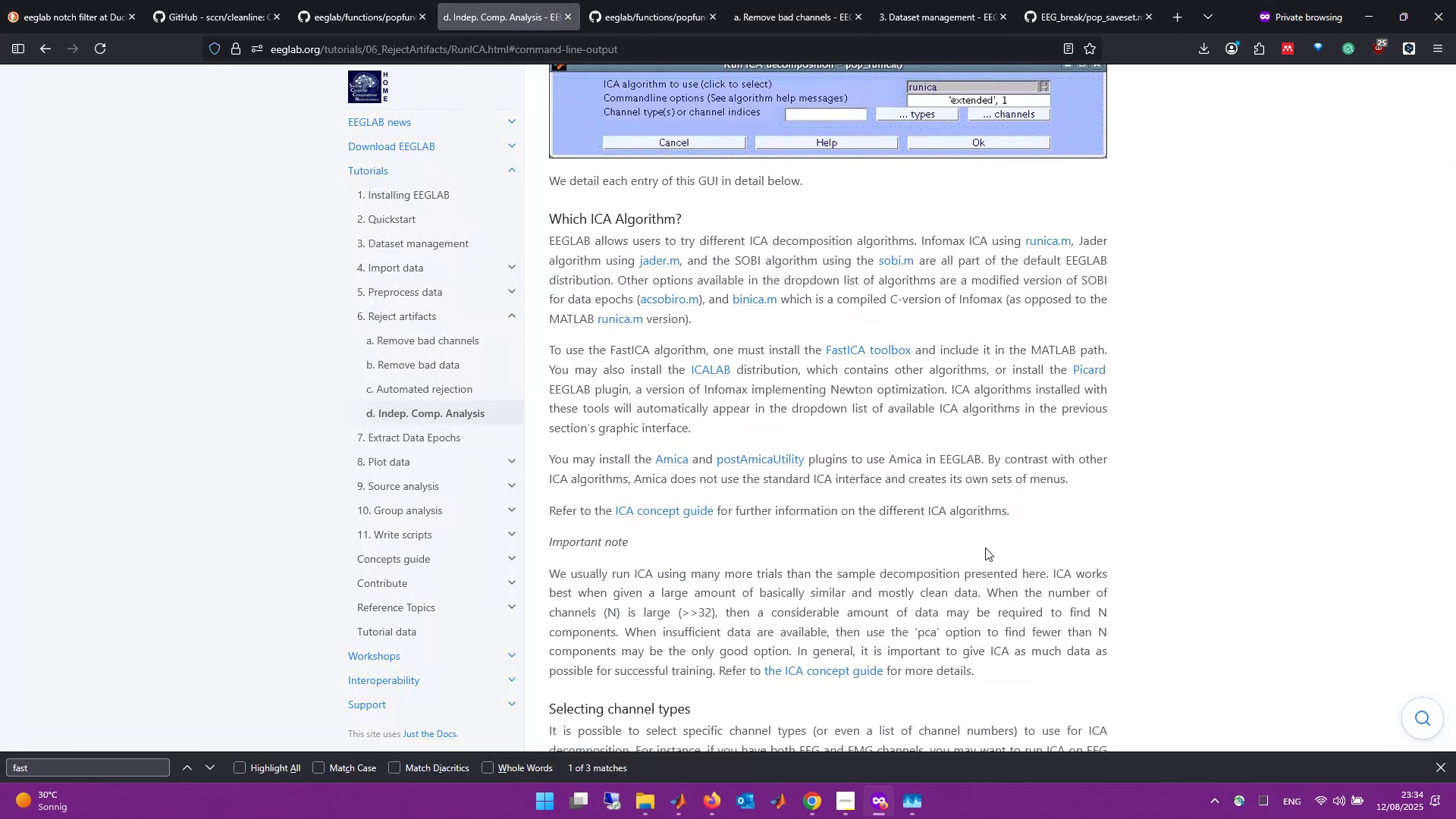 
wait(5.21)
 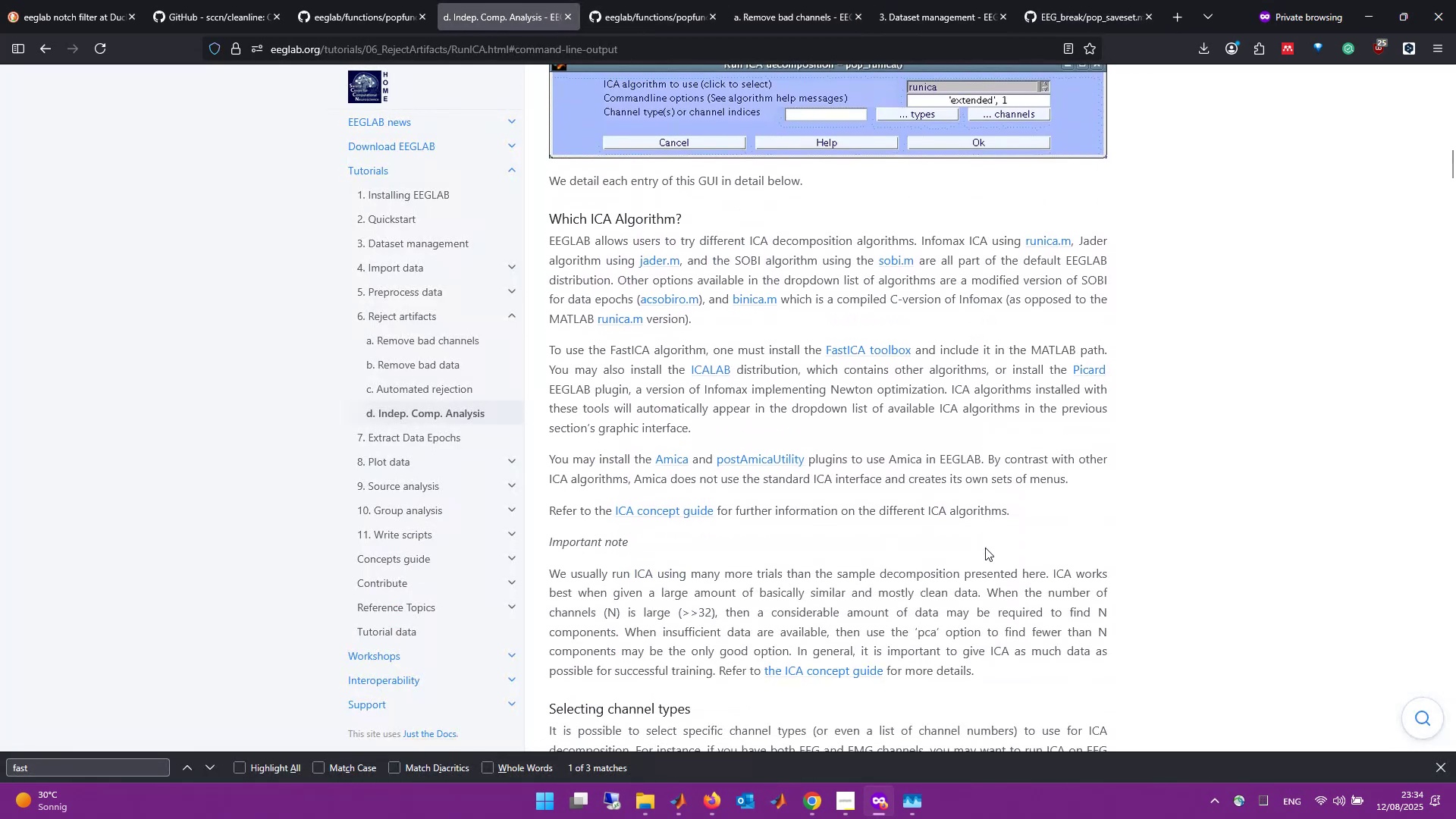 
scroll: coordinate [985, 548], scroll_direction: down, amount: 3.0
 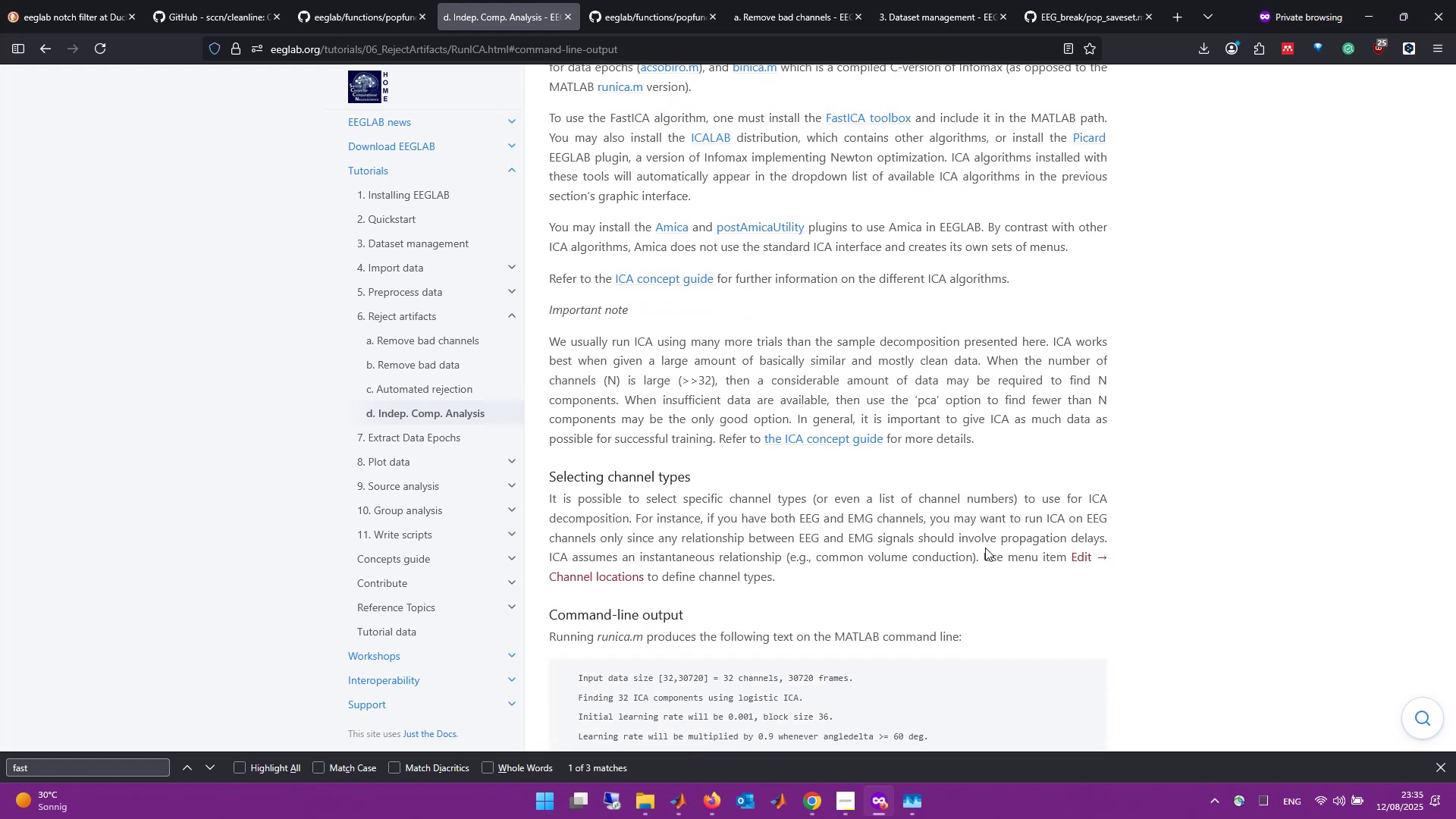 
wait(6.42)
 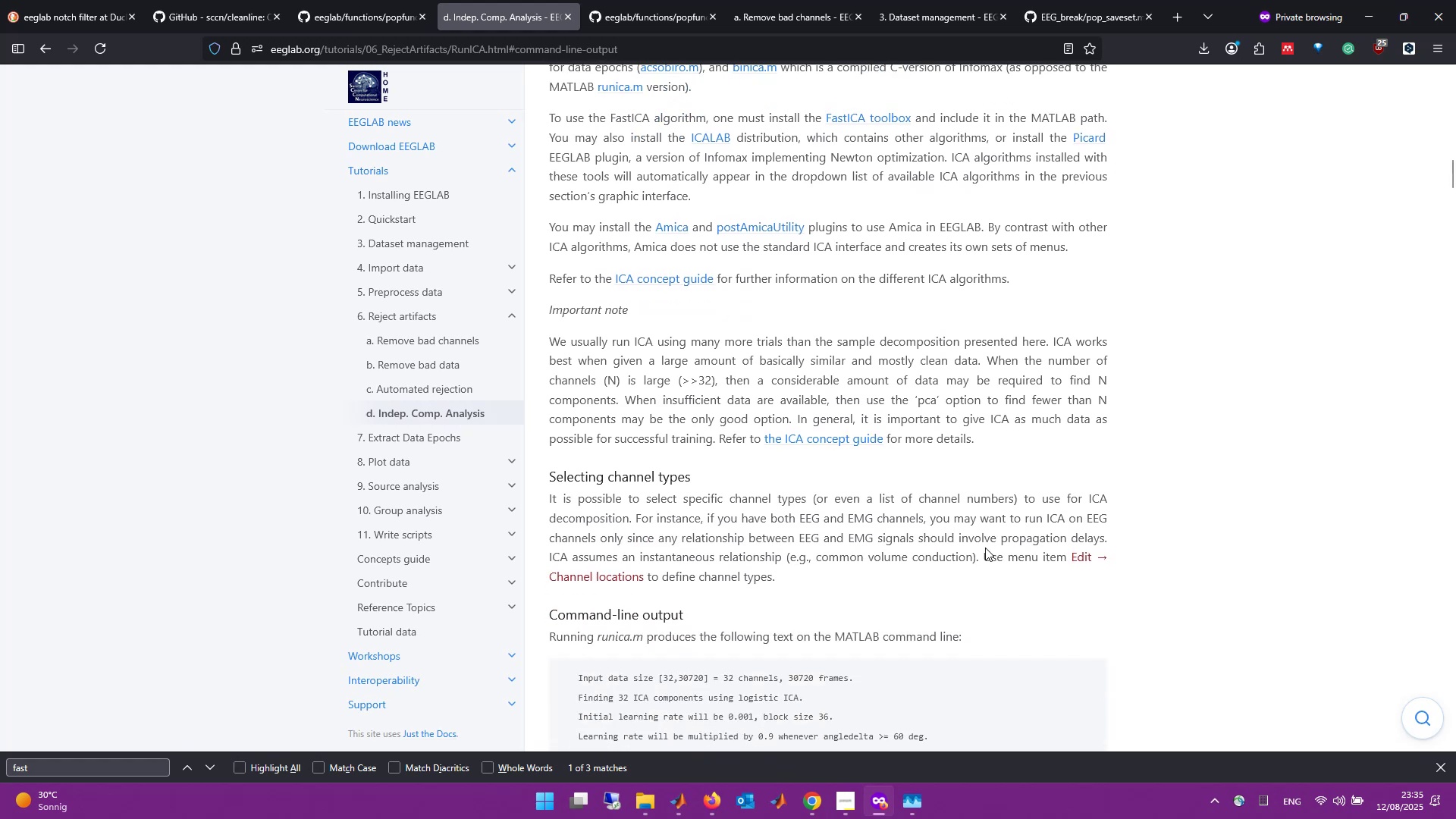 
scroll: coordinate [985, 548], scroll_direction: down, amount: 7.0
 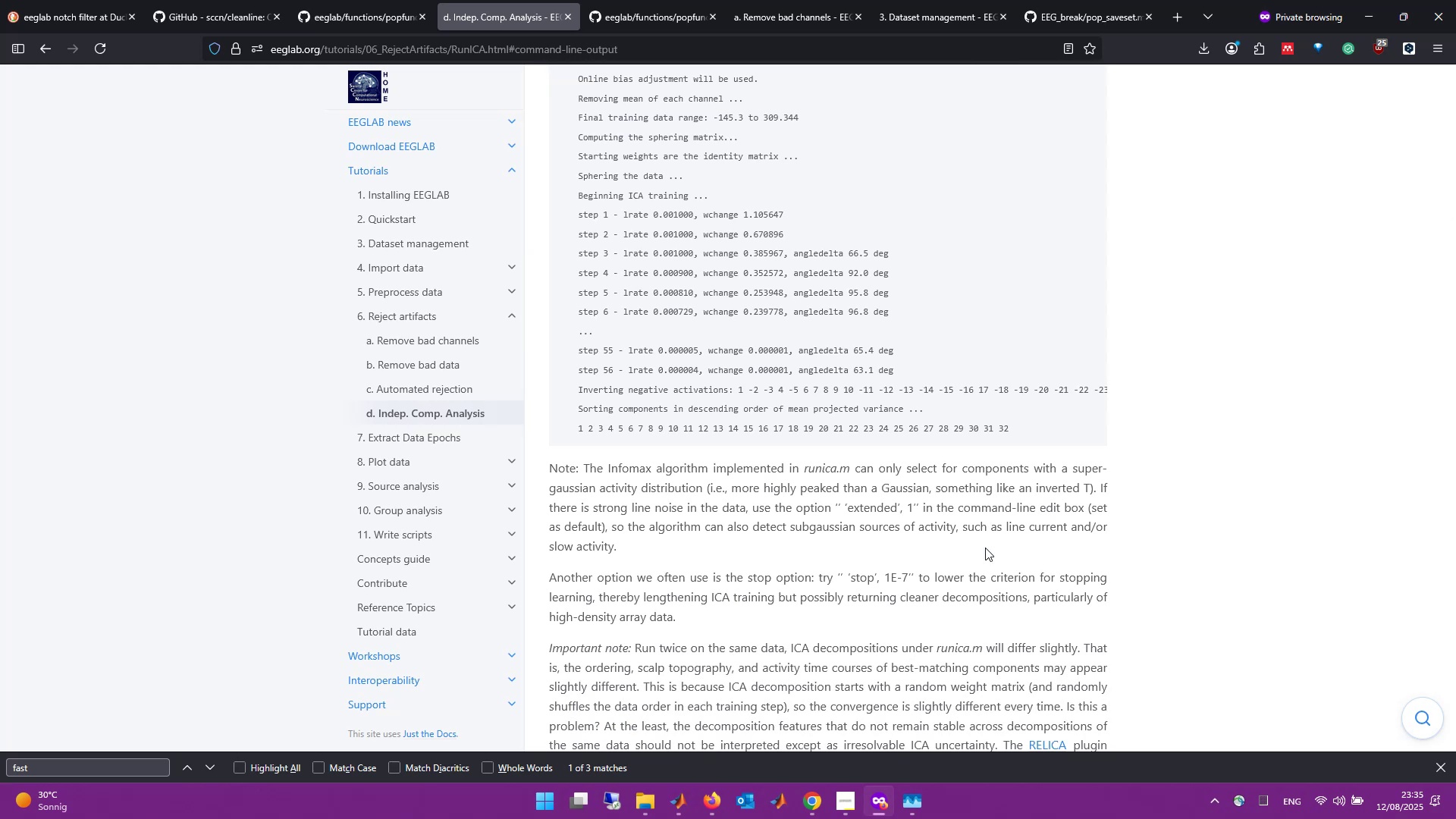 
wait(12.66)
 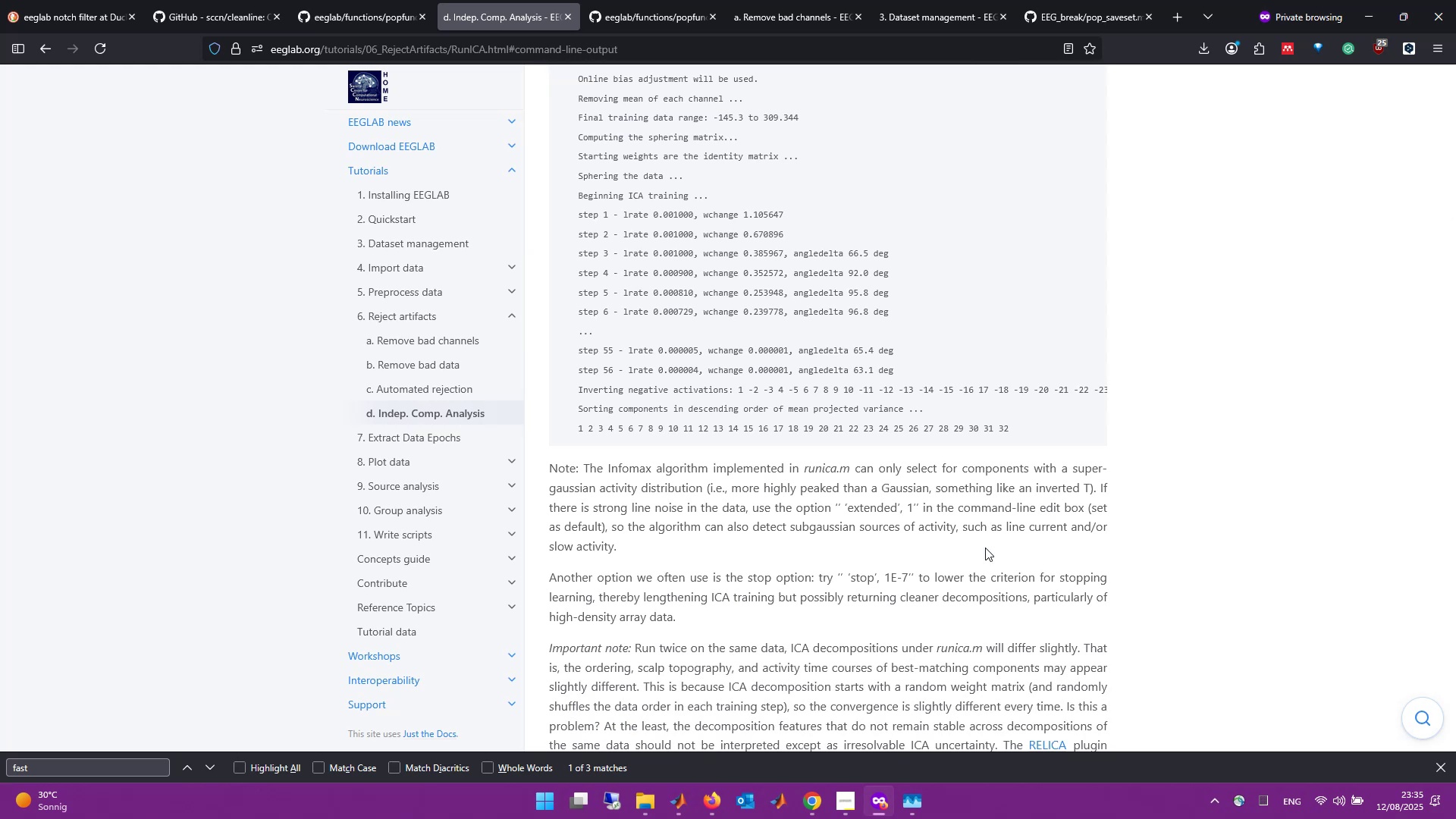 
key(Alt+Tab)
 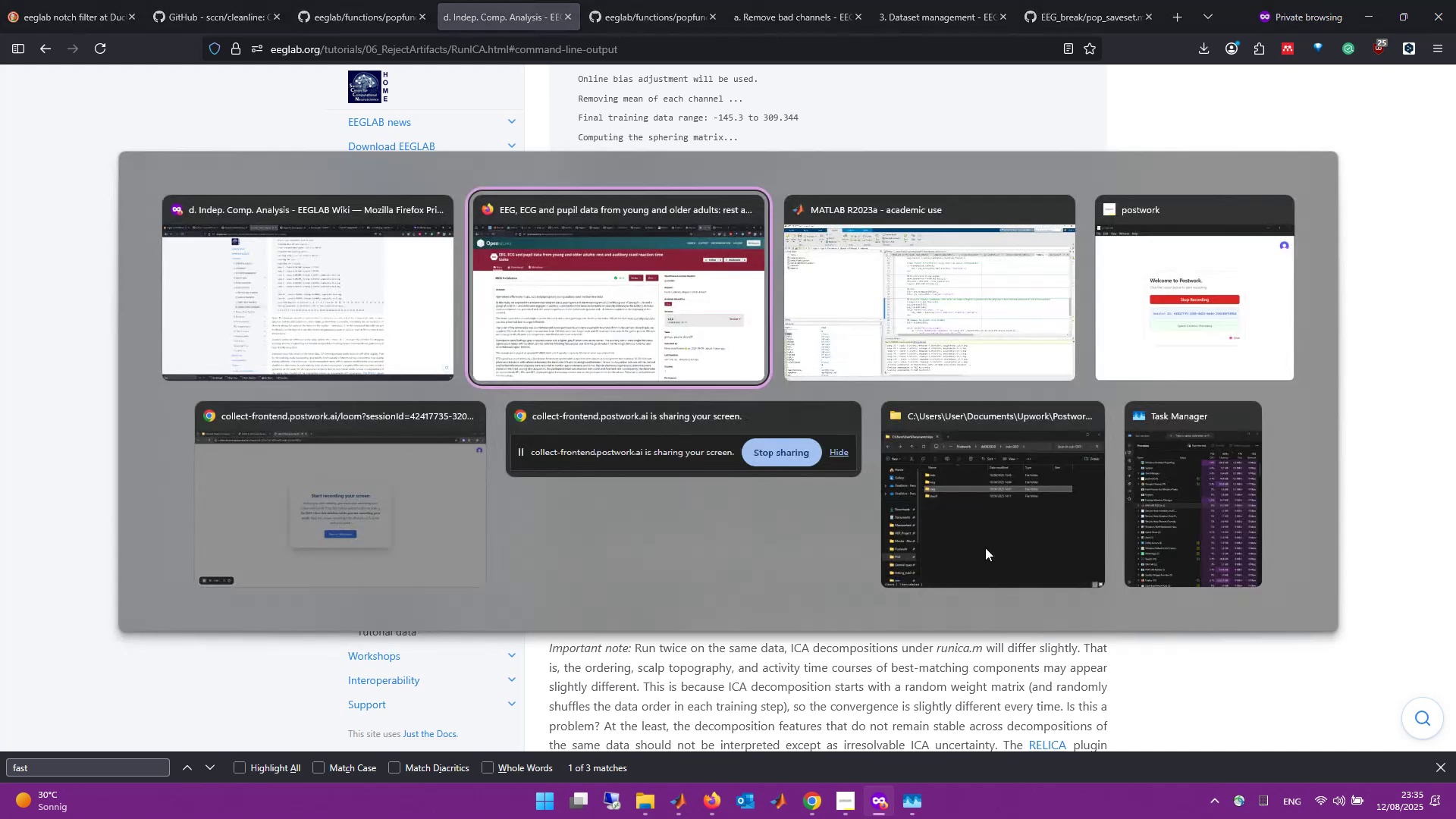 
key(Alt+Tab)
 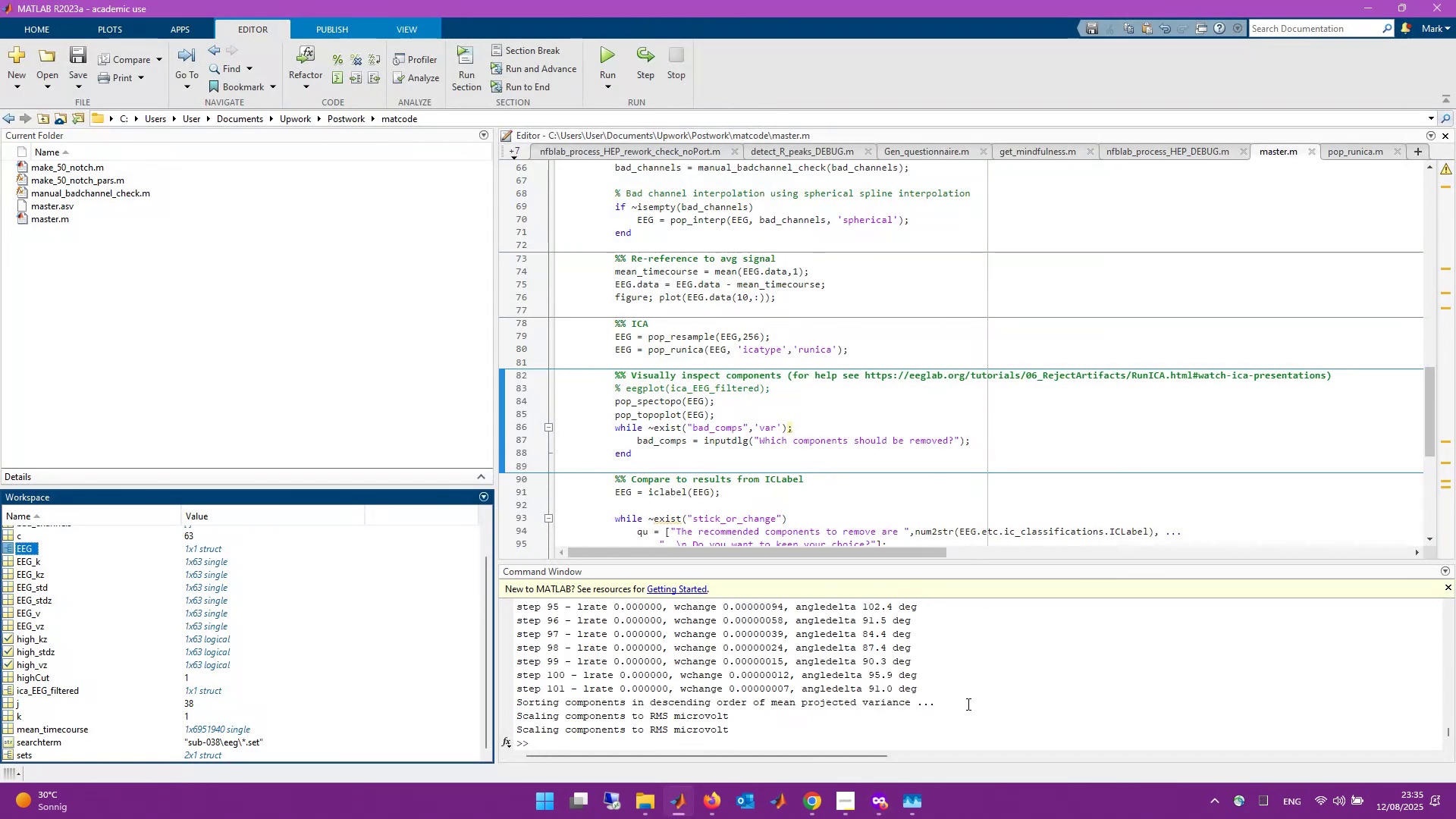 
wait(5.14)
 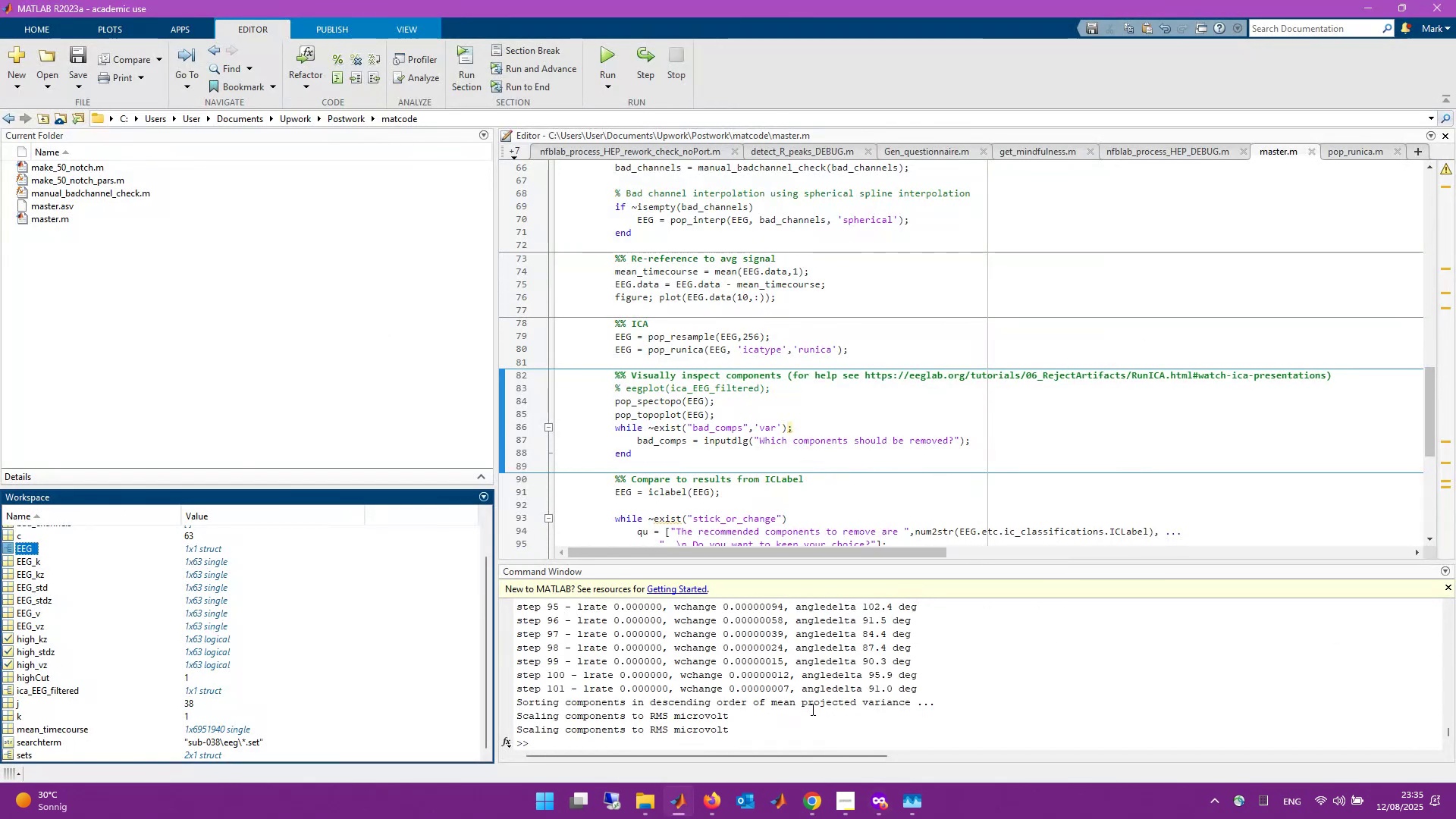 
scroll: coordinate [967, 704], scroll_direction: up, amount: 3.0
 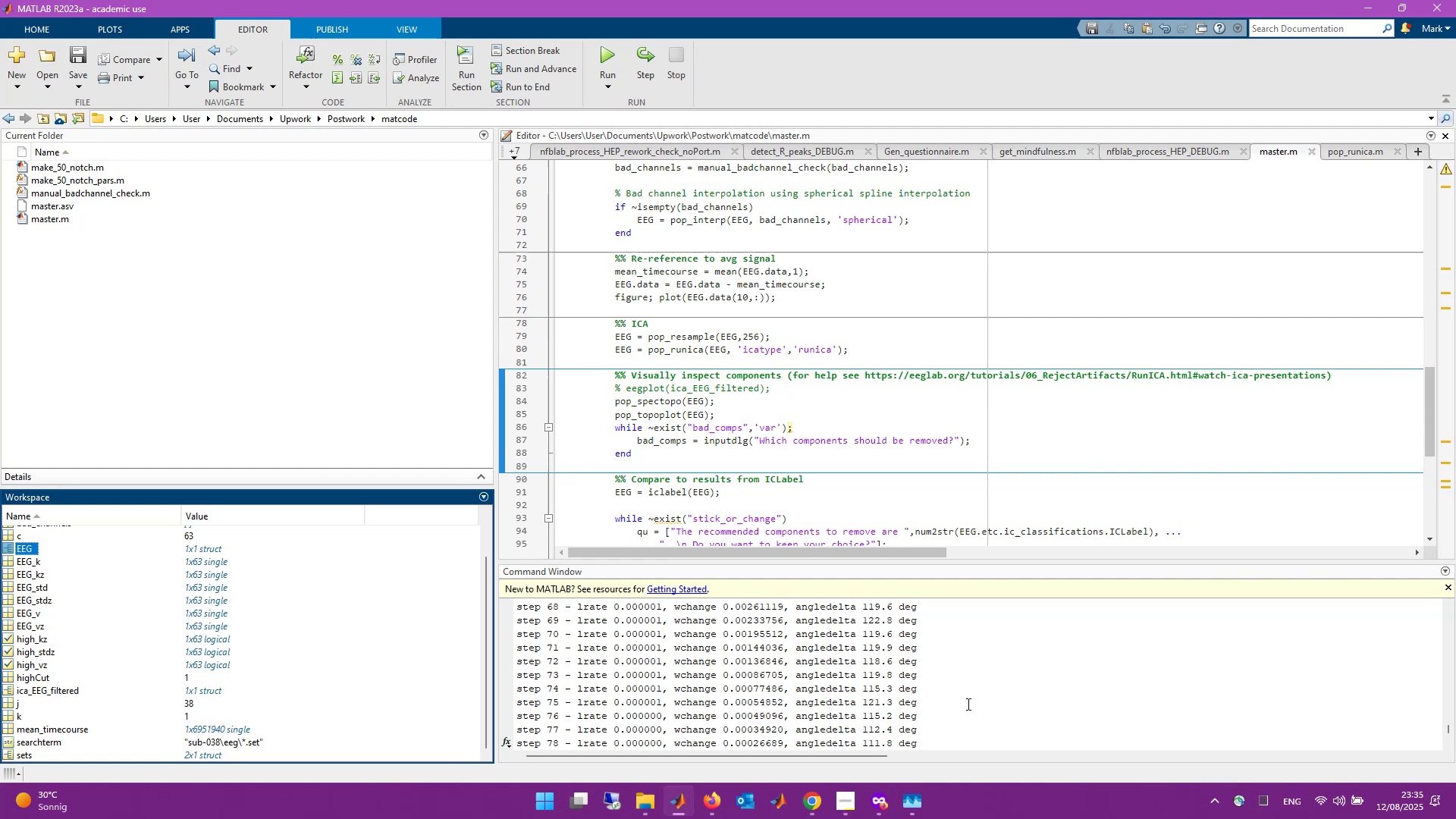 
scroll: coordinate [967, 704], scroll_direction: down, amount: 13.0
 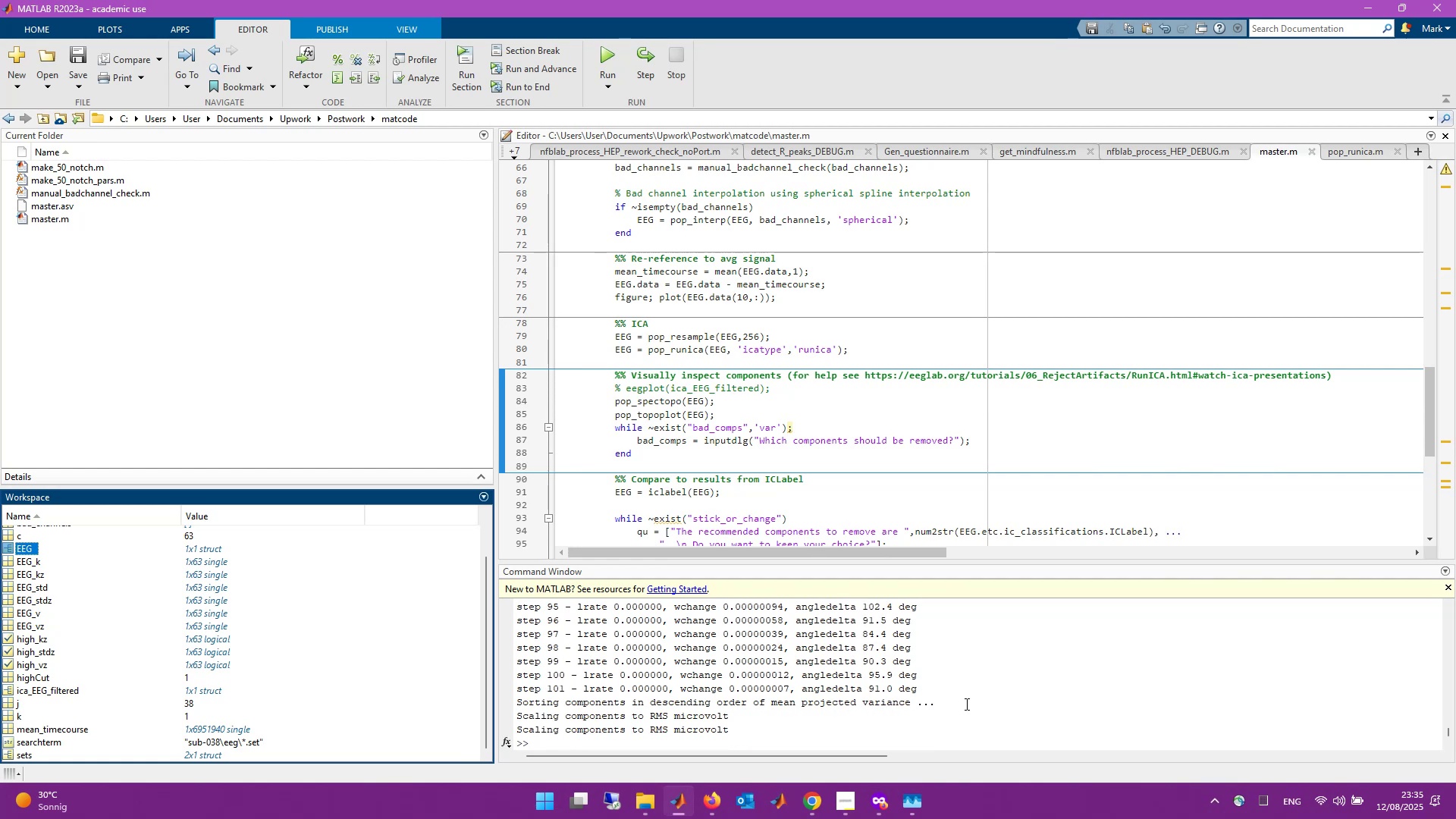 
wait(5.12)
 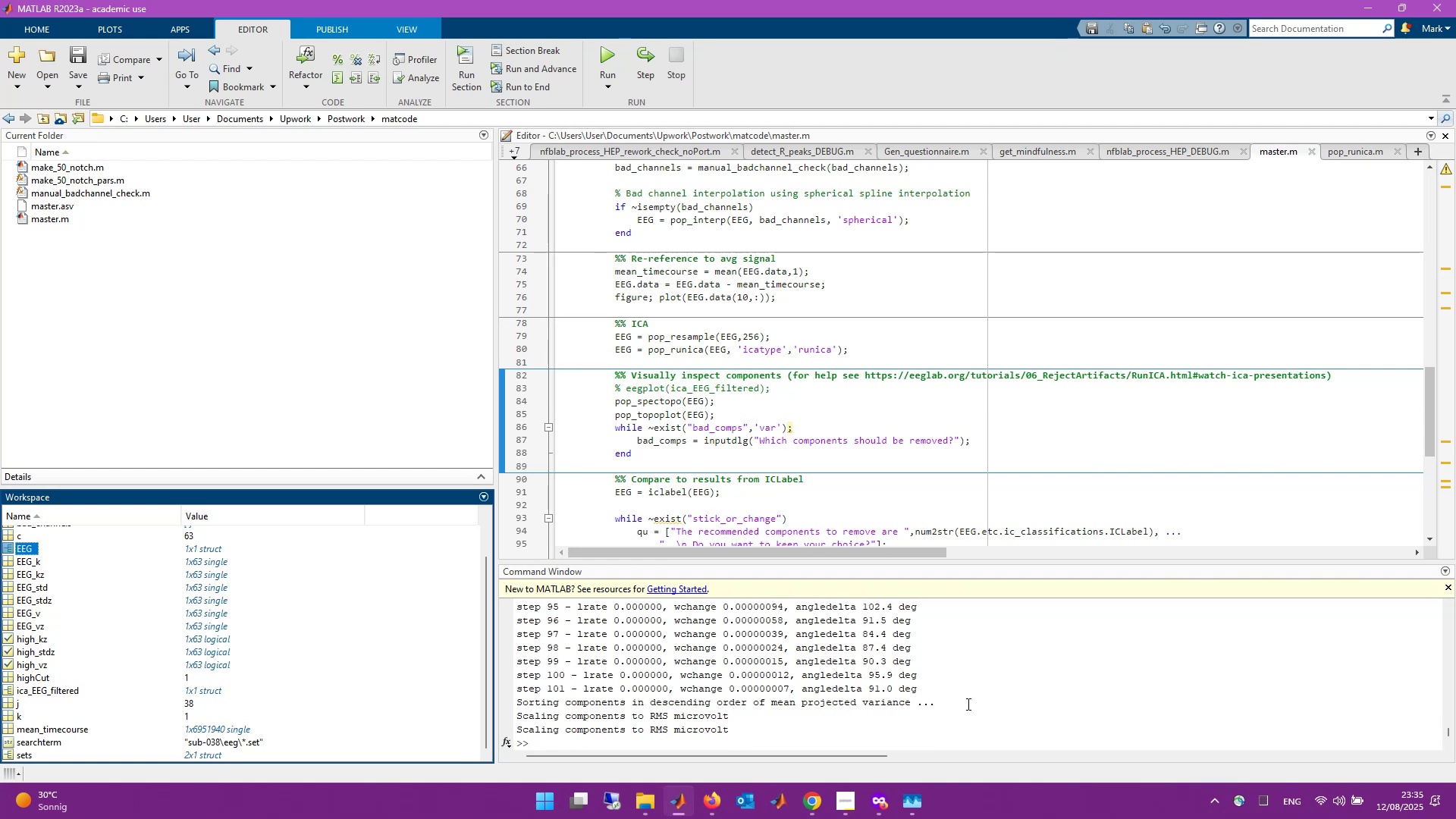 
left_click([862, 737])
 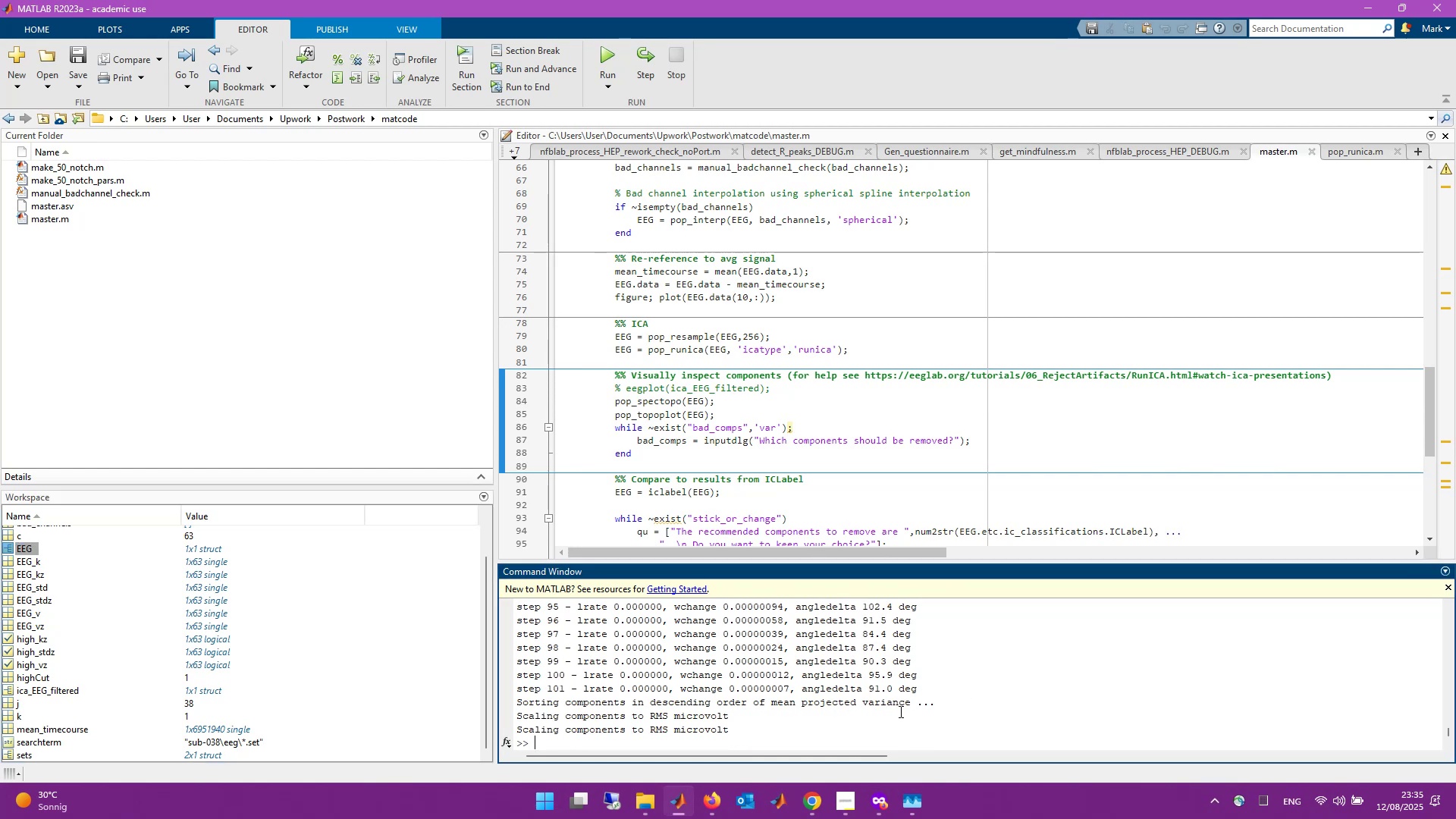 
scroll: coordinate [899, 711], scroll_direction: up, amount: 1.0
 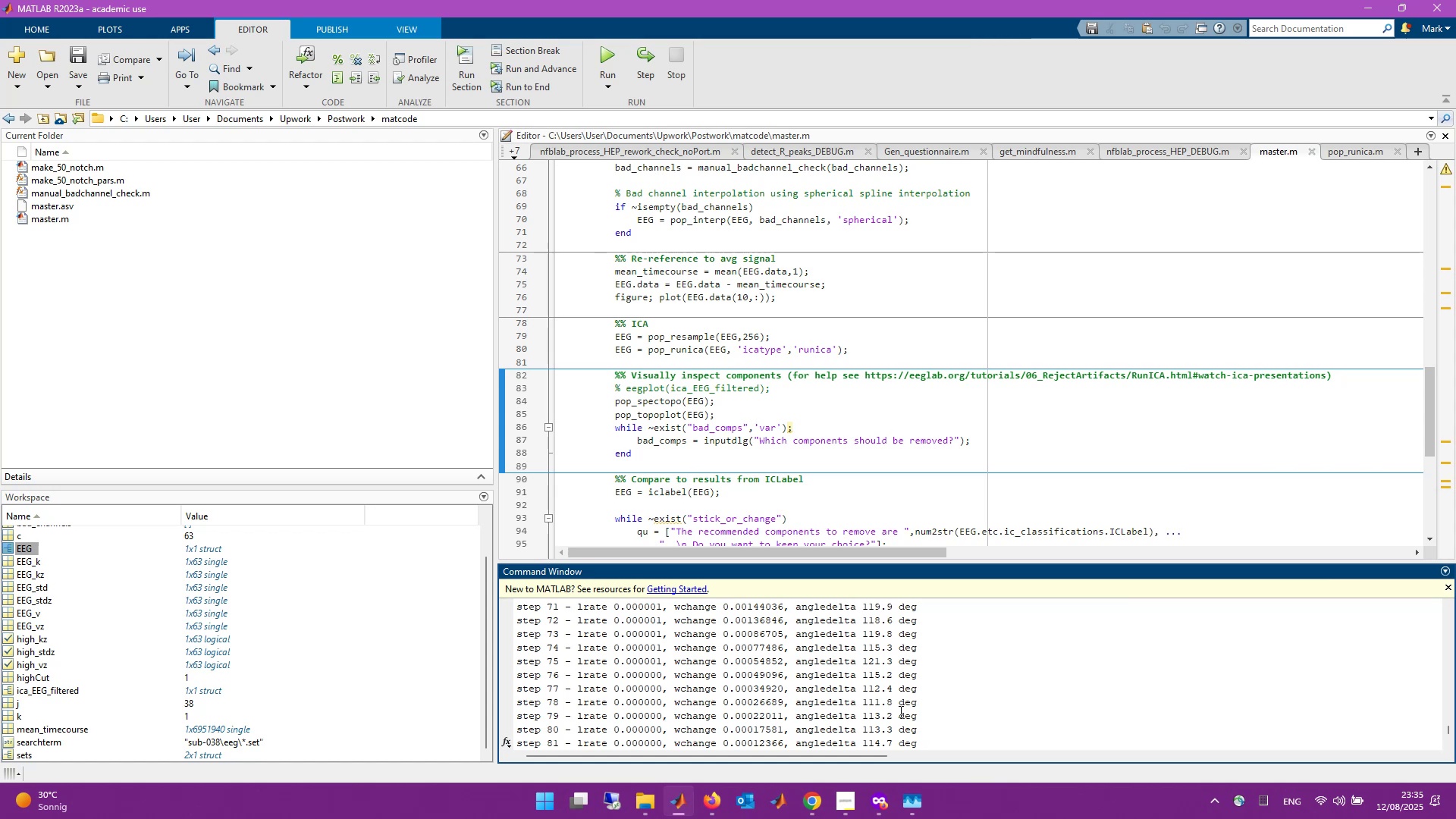 
scroll: coordinate [899, 711], scroll_direction: down, amount: 12.0
 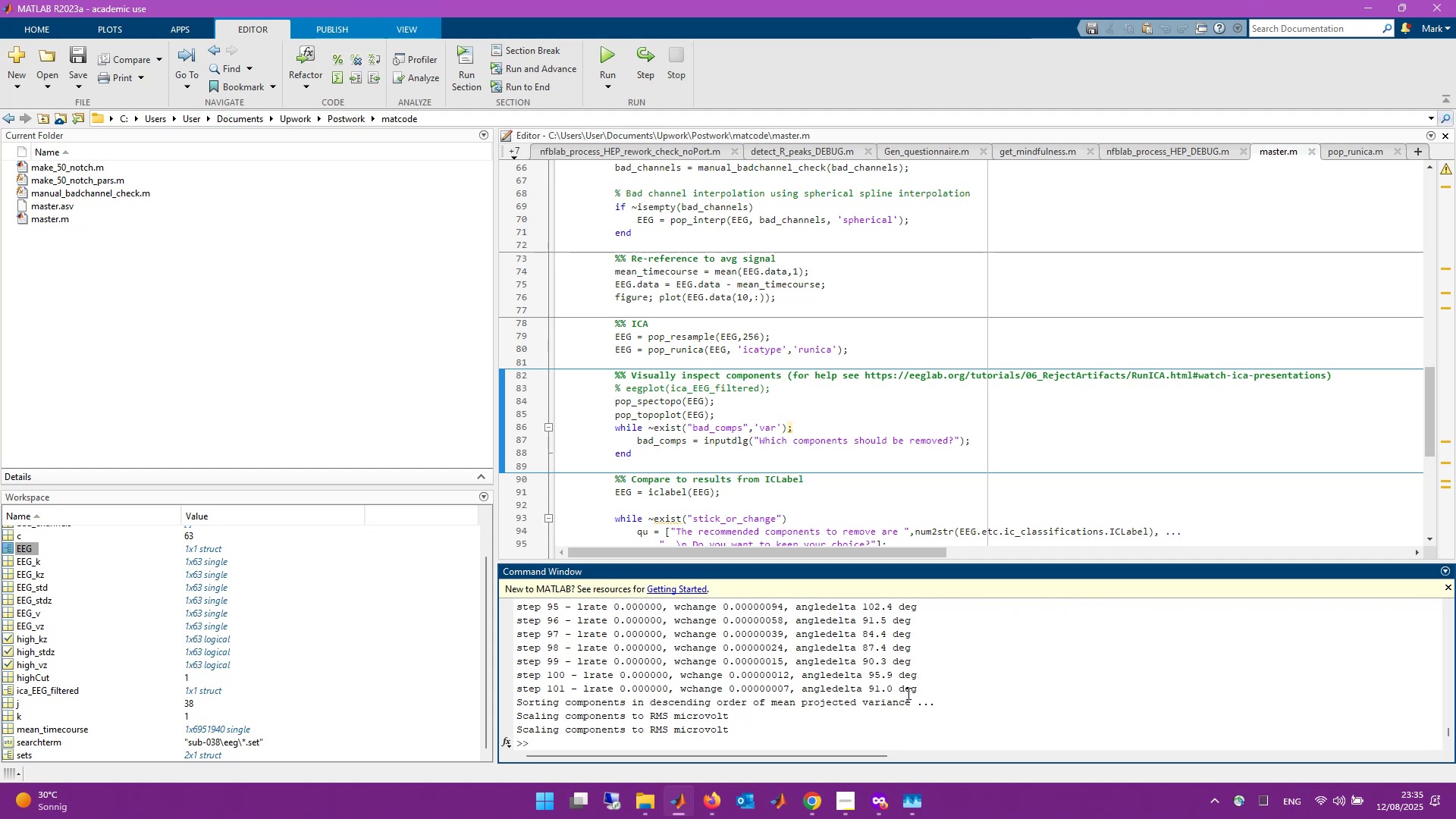 
wait(15.35)
 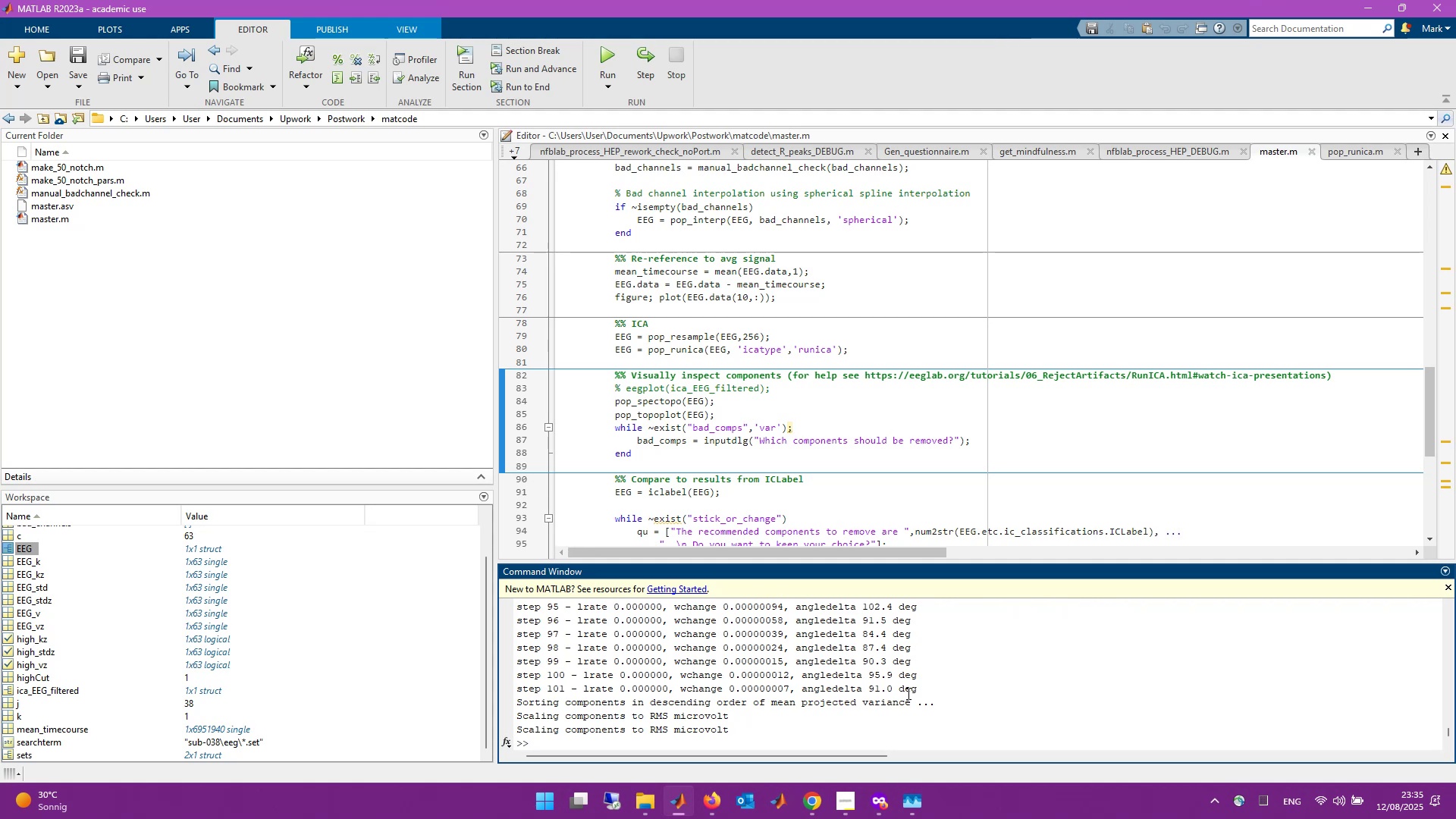 
scroll: coordinate [628, 733], scroll_direction: up, amount: 3.0
 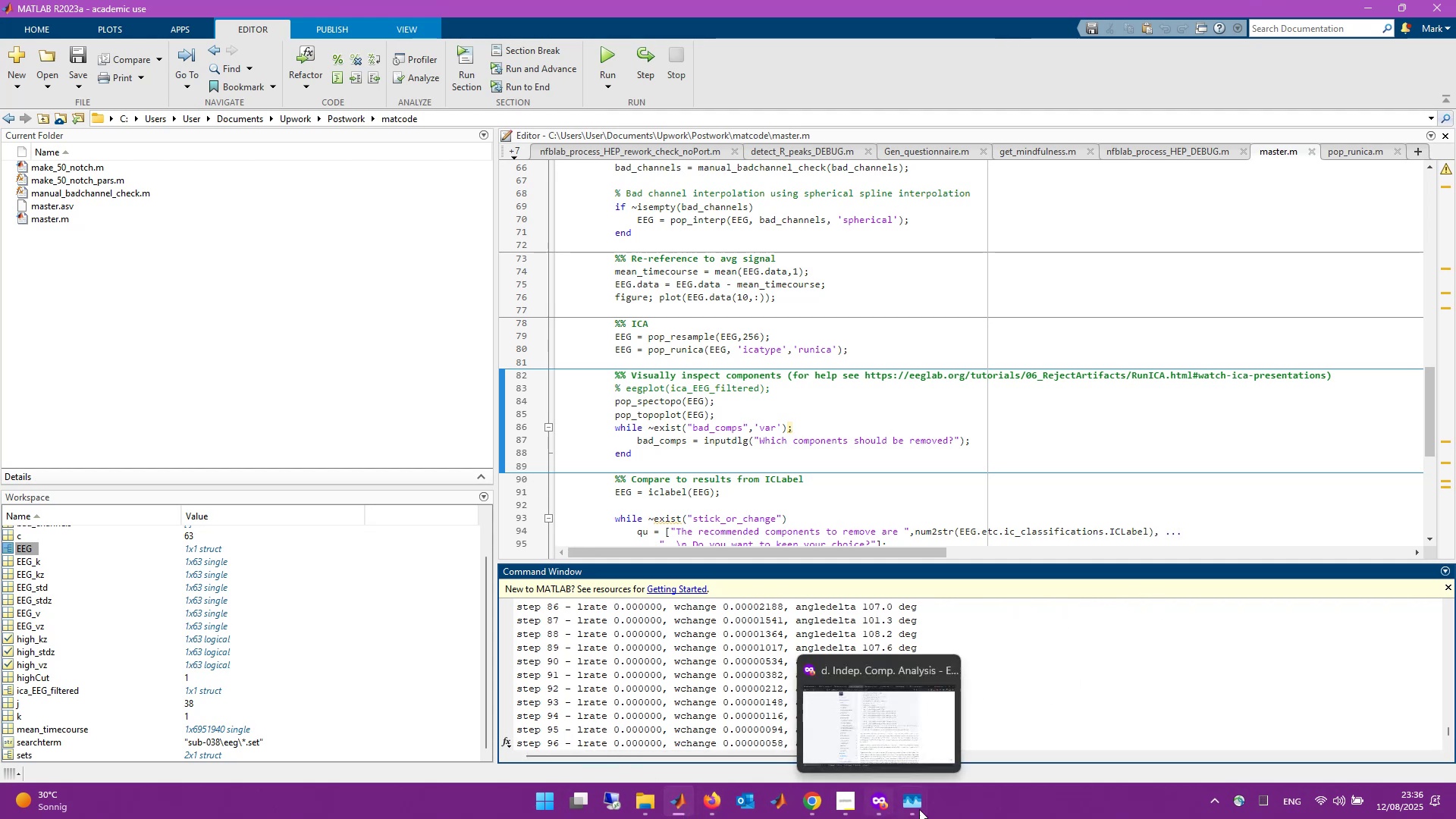 
left_click([881, 808])
 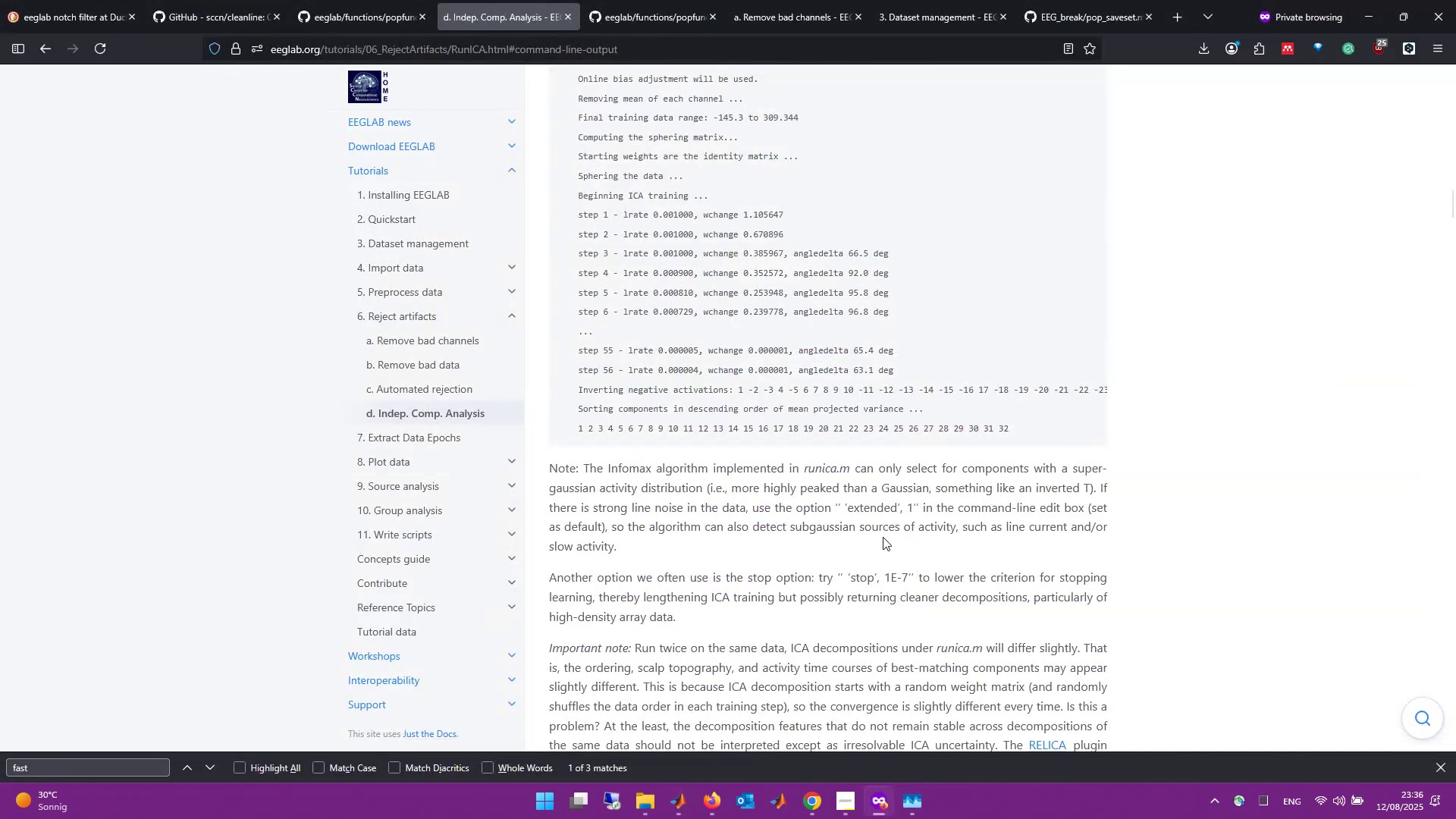 
left_click([881, 531])
 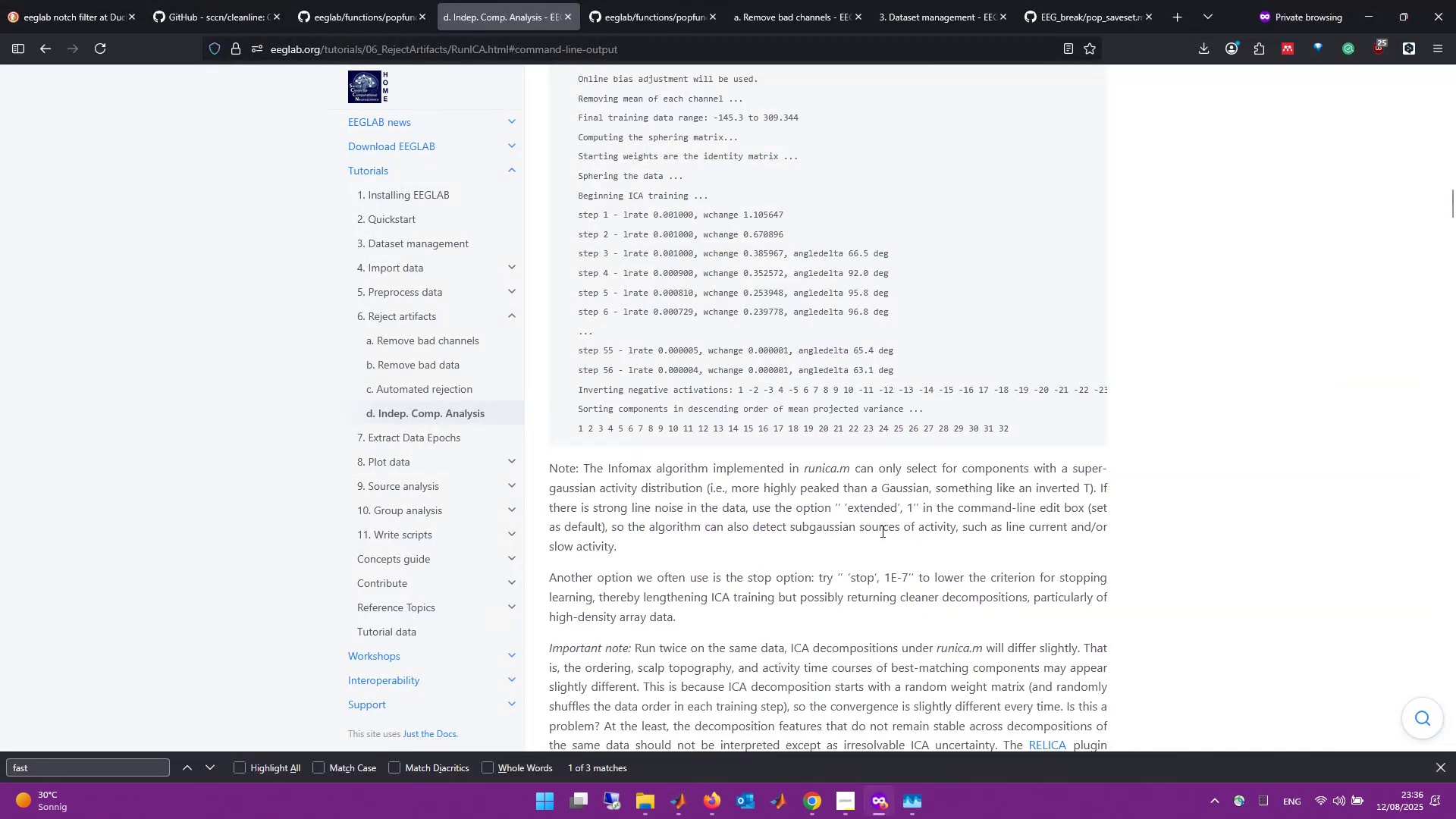 
key(Control+T)
 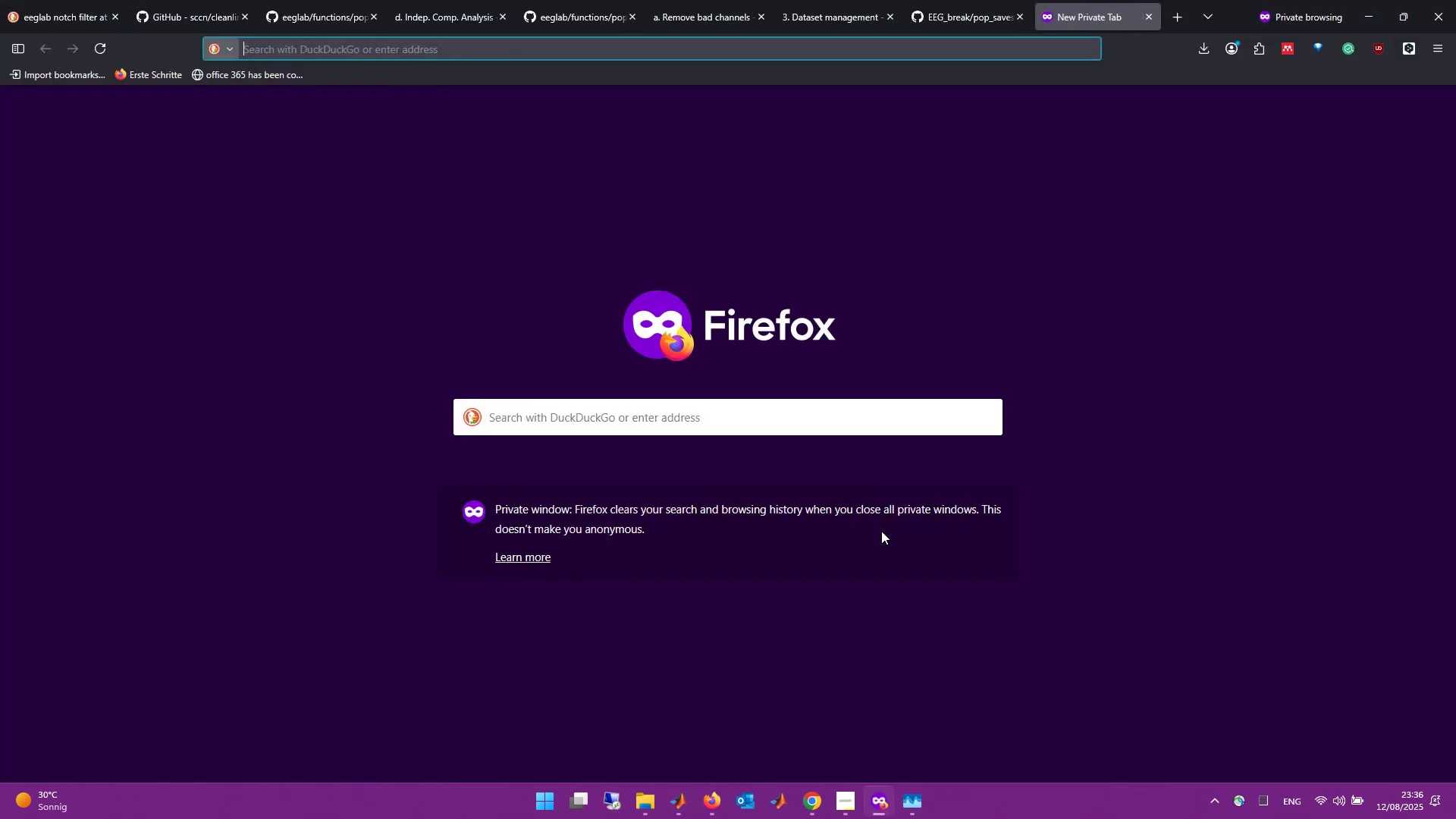 
type(eeglab no icaact after running runica)
 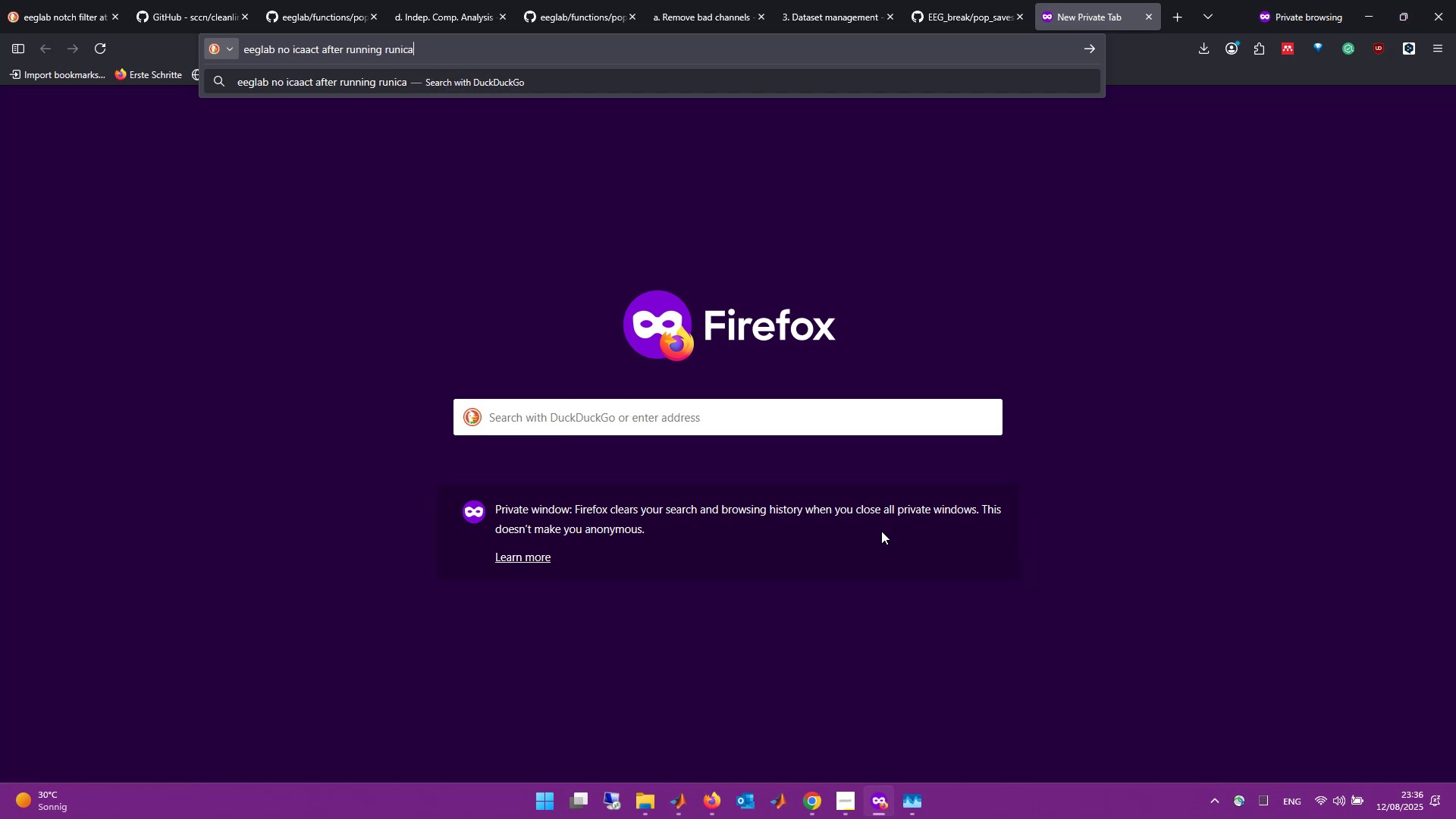 
key(Enter)
 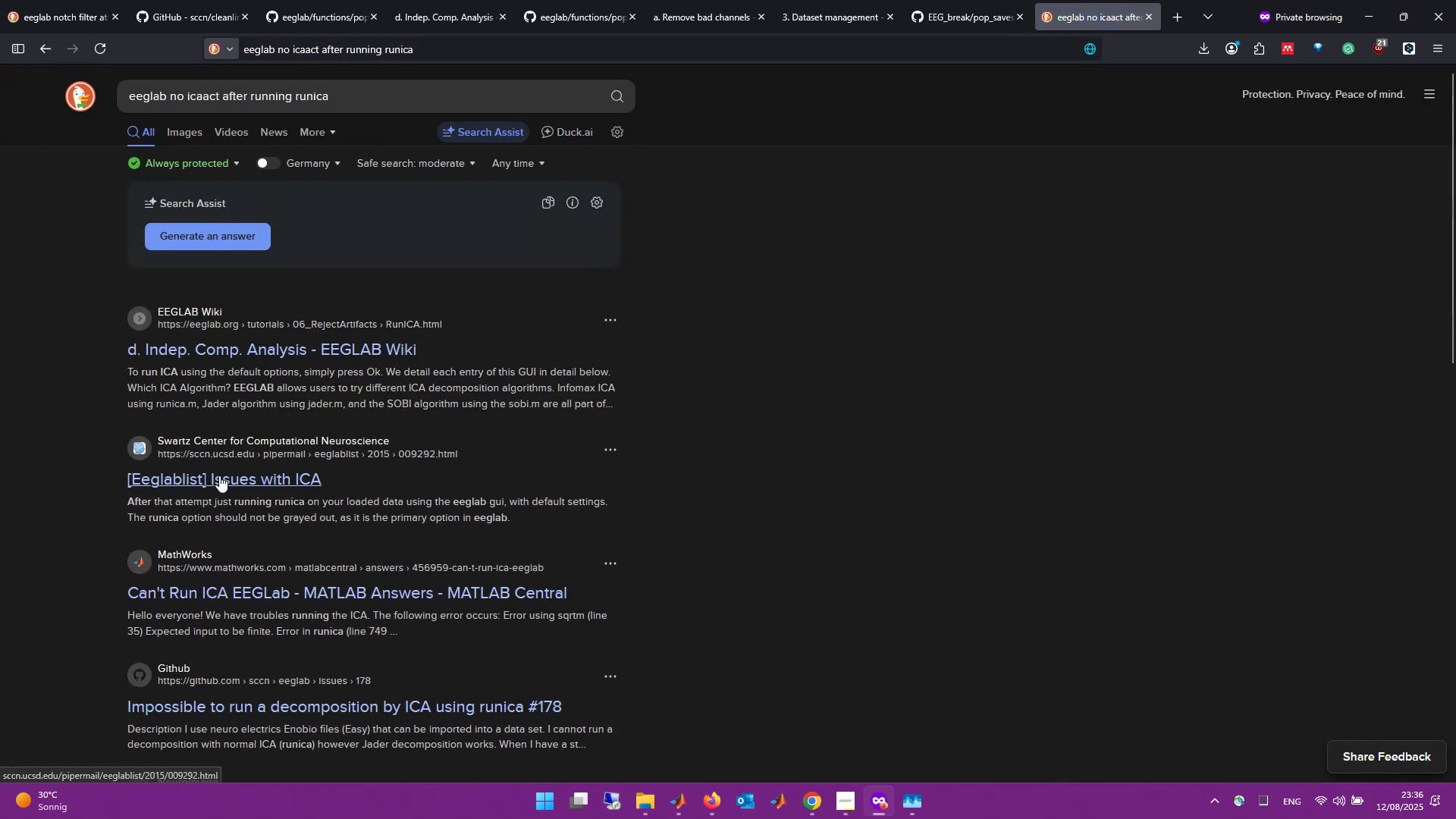 
middle_click([219, 475])
 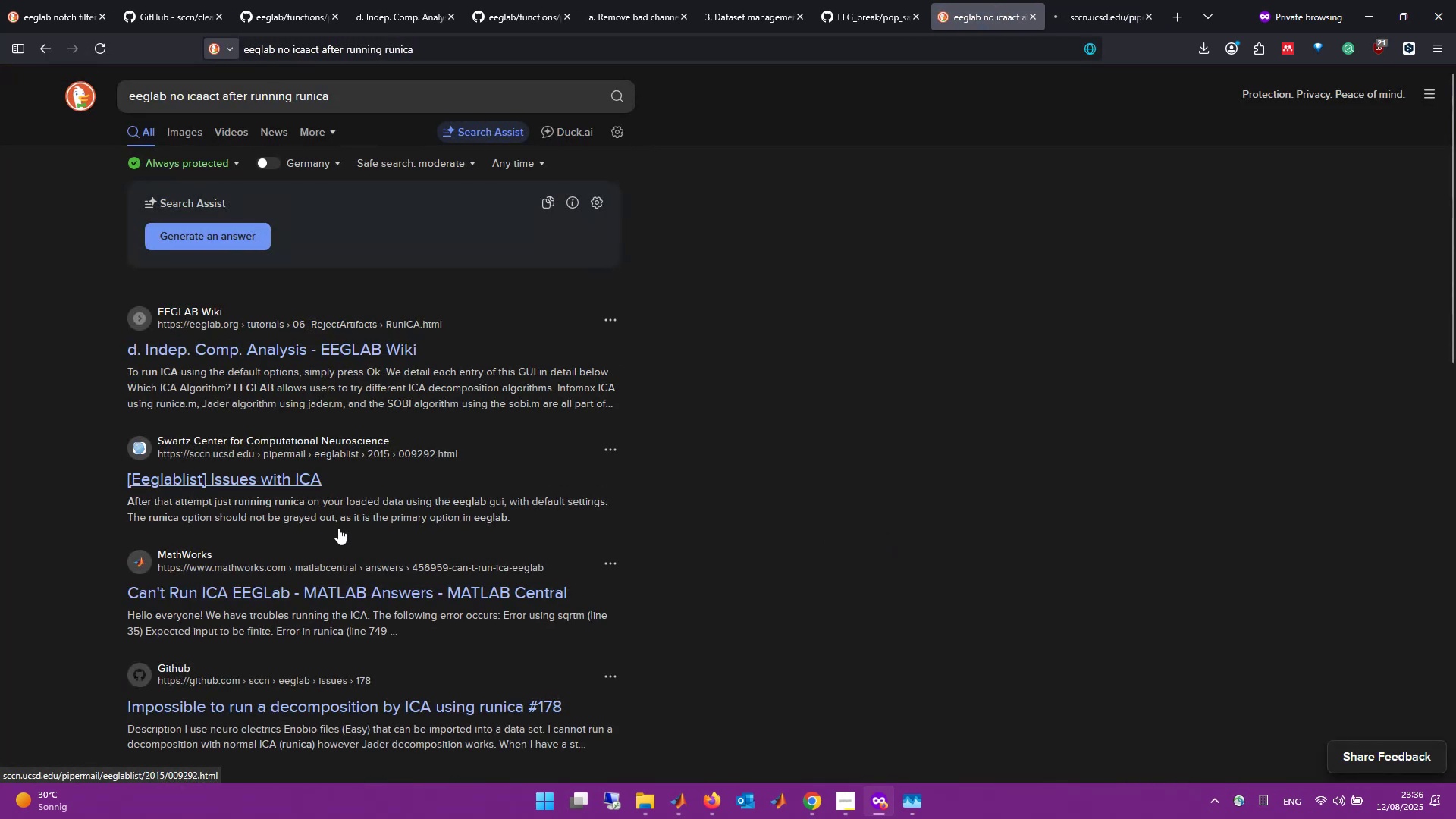 
scroll: coordinate [450, 559], scroll_direction: down, amount: 2.0
 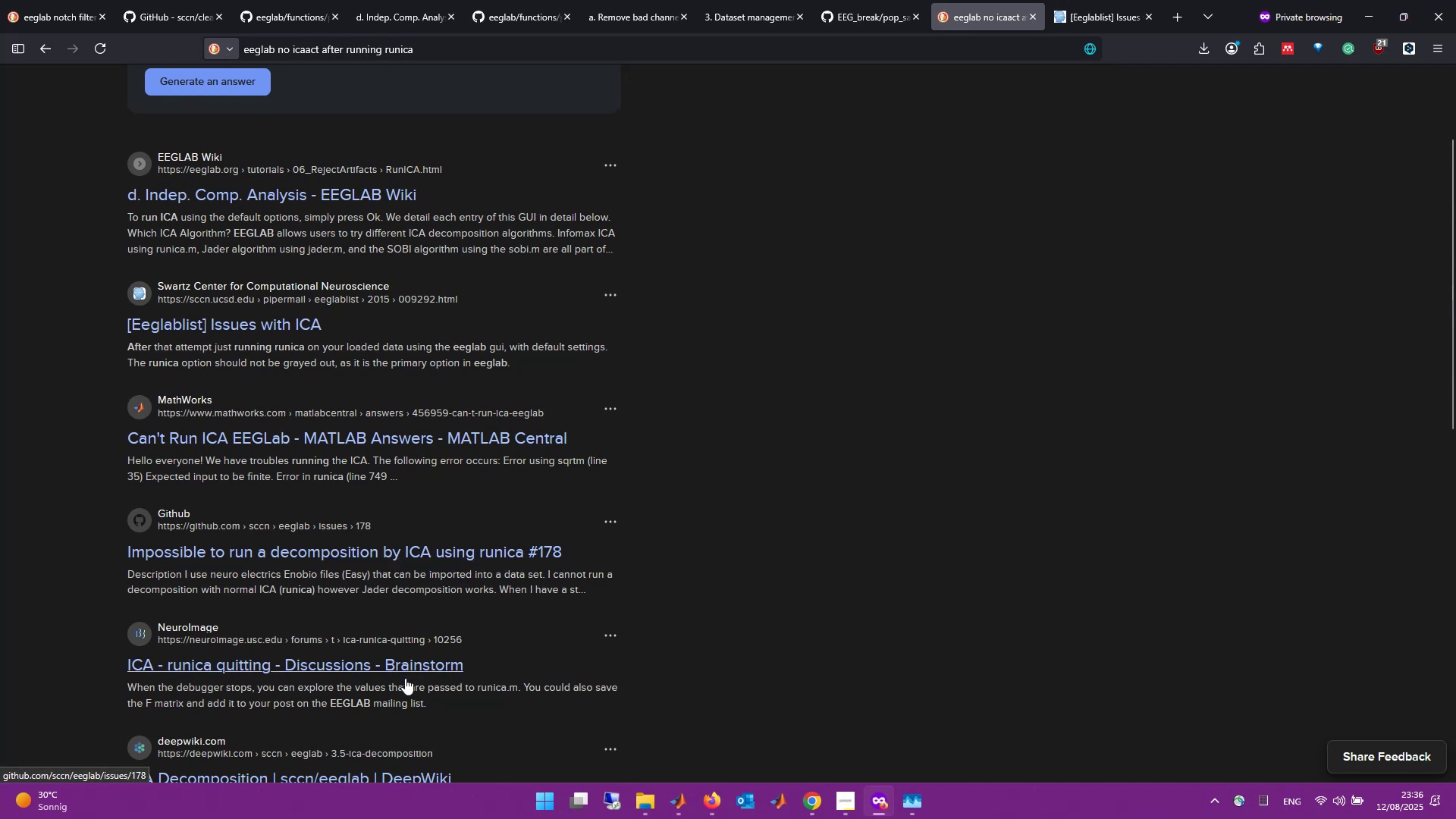 
wait(7.35)
 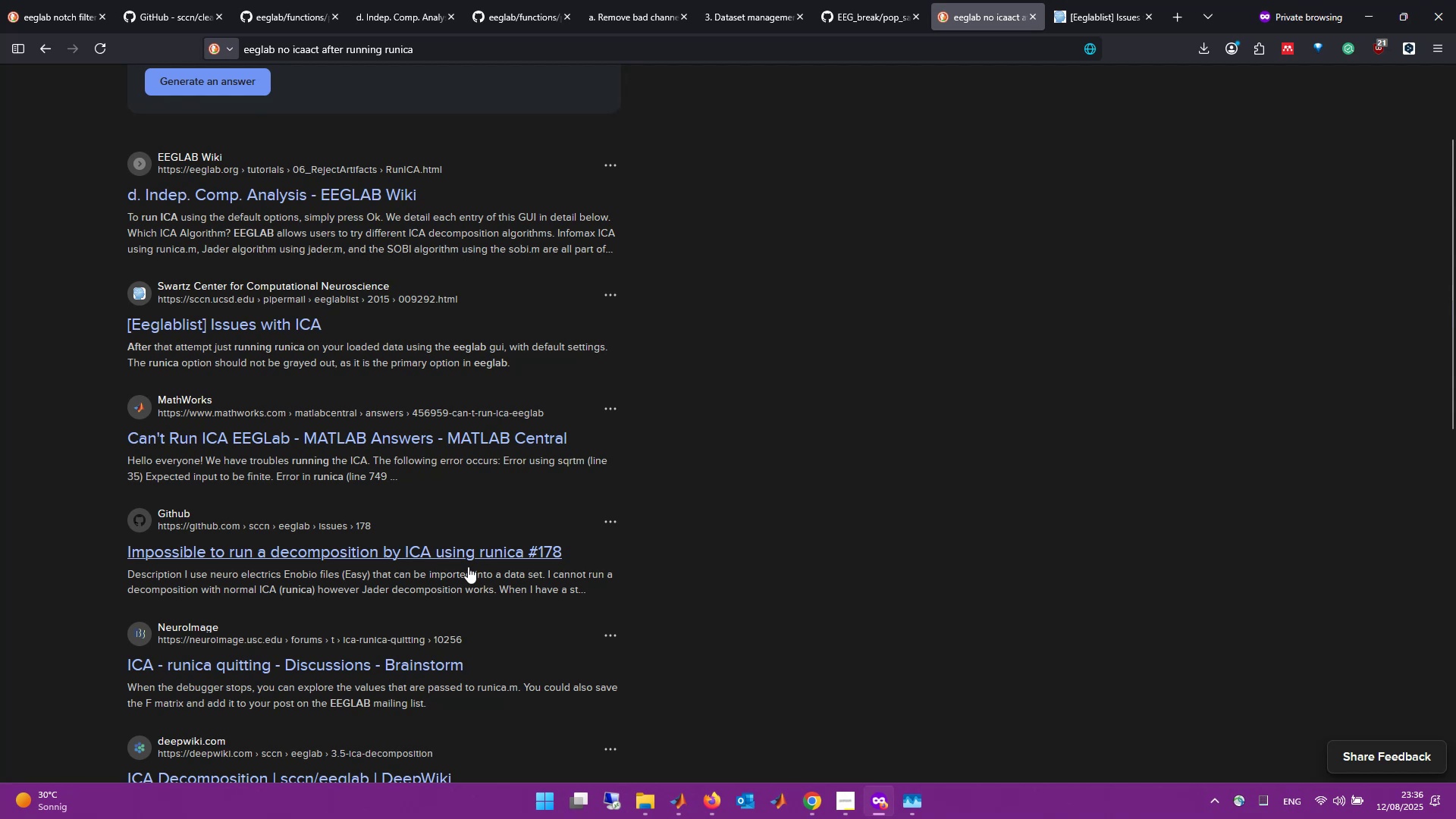 
middle_click([409, 660])
 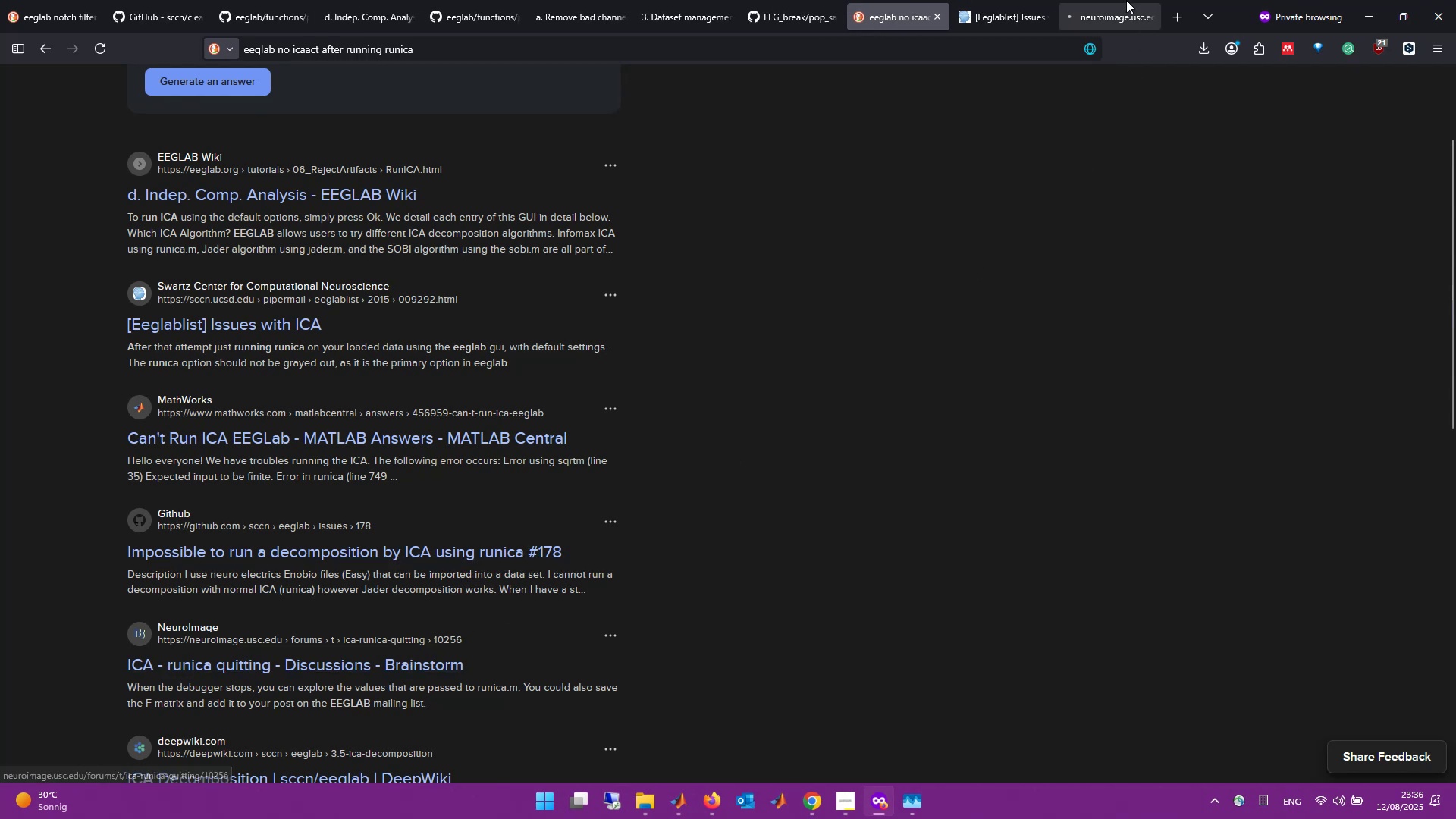 
left_click([1041, 0])
 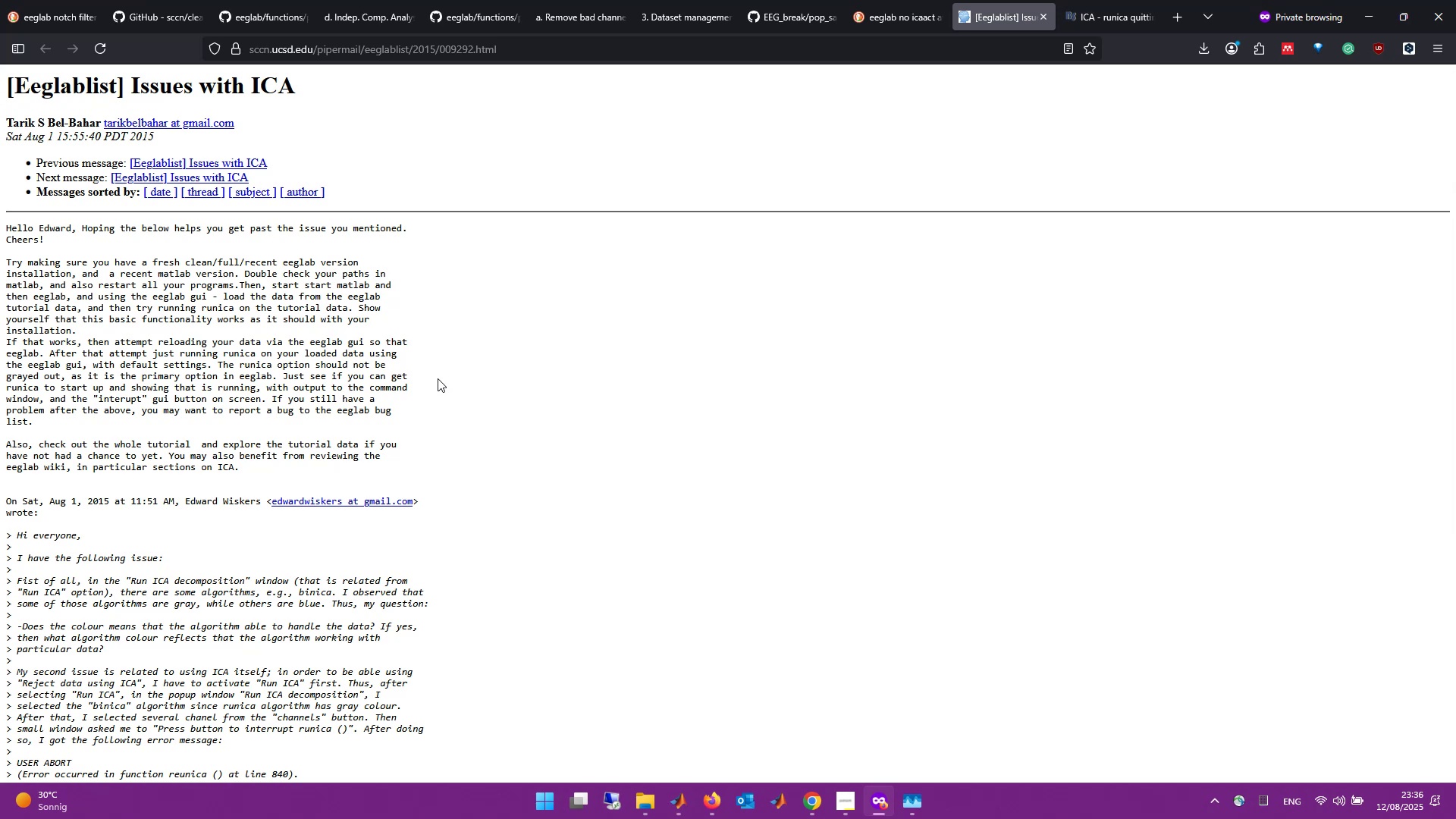 
wait(14.42)
 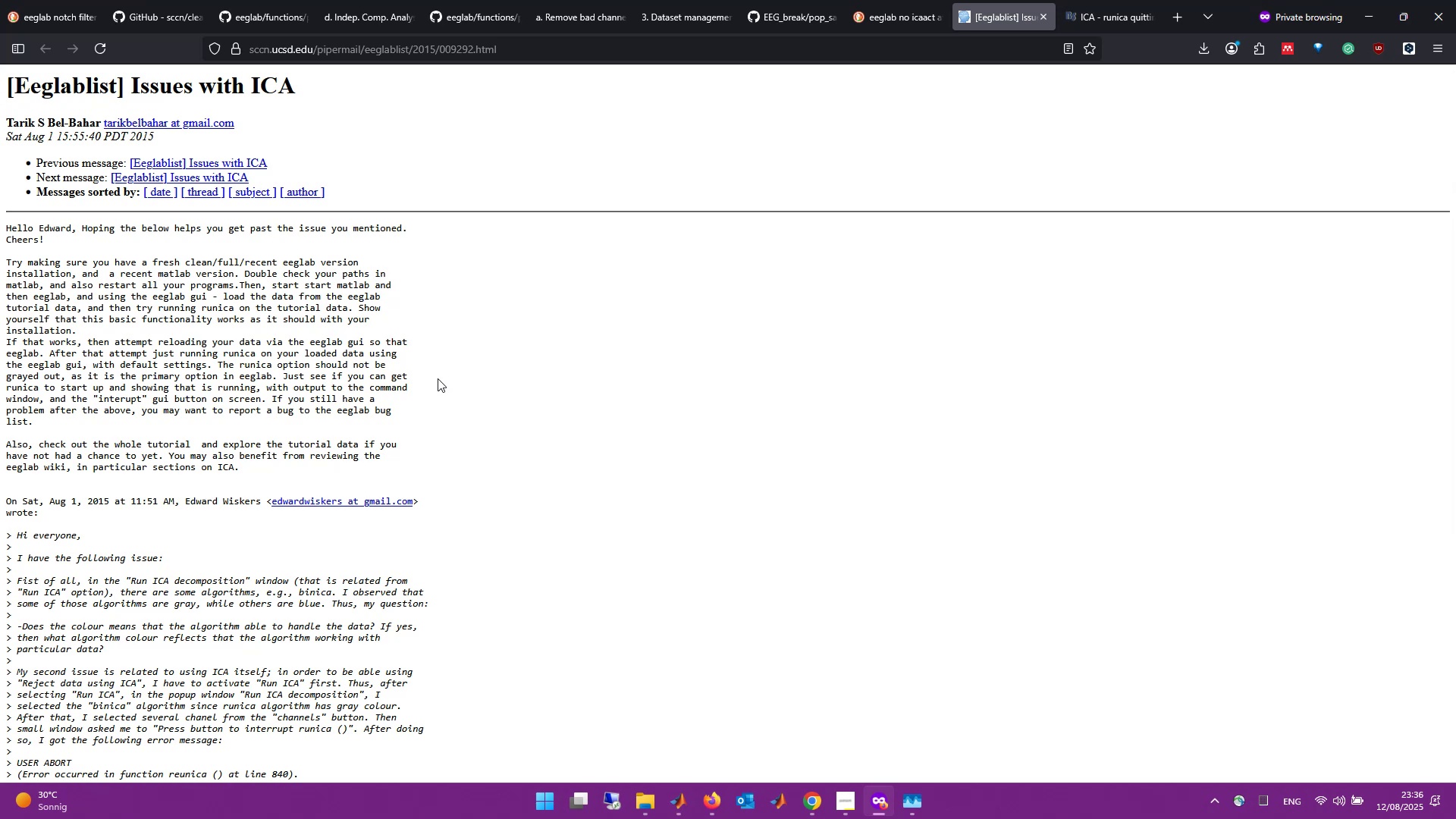 
scroll: coordinate [438, 378], scroll_direction: down, amount: 3.0
 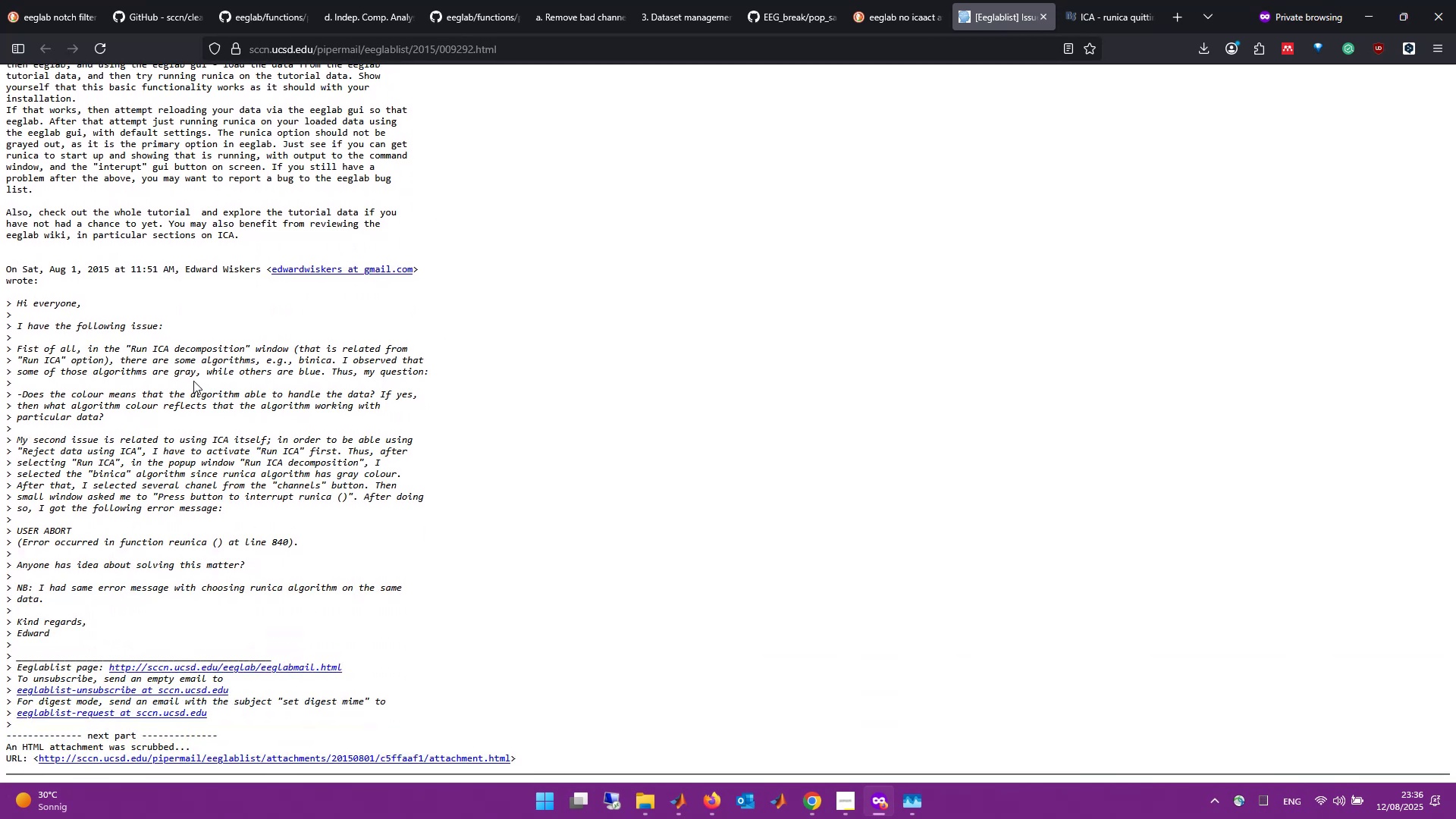 
wait(5.64)
 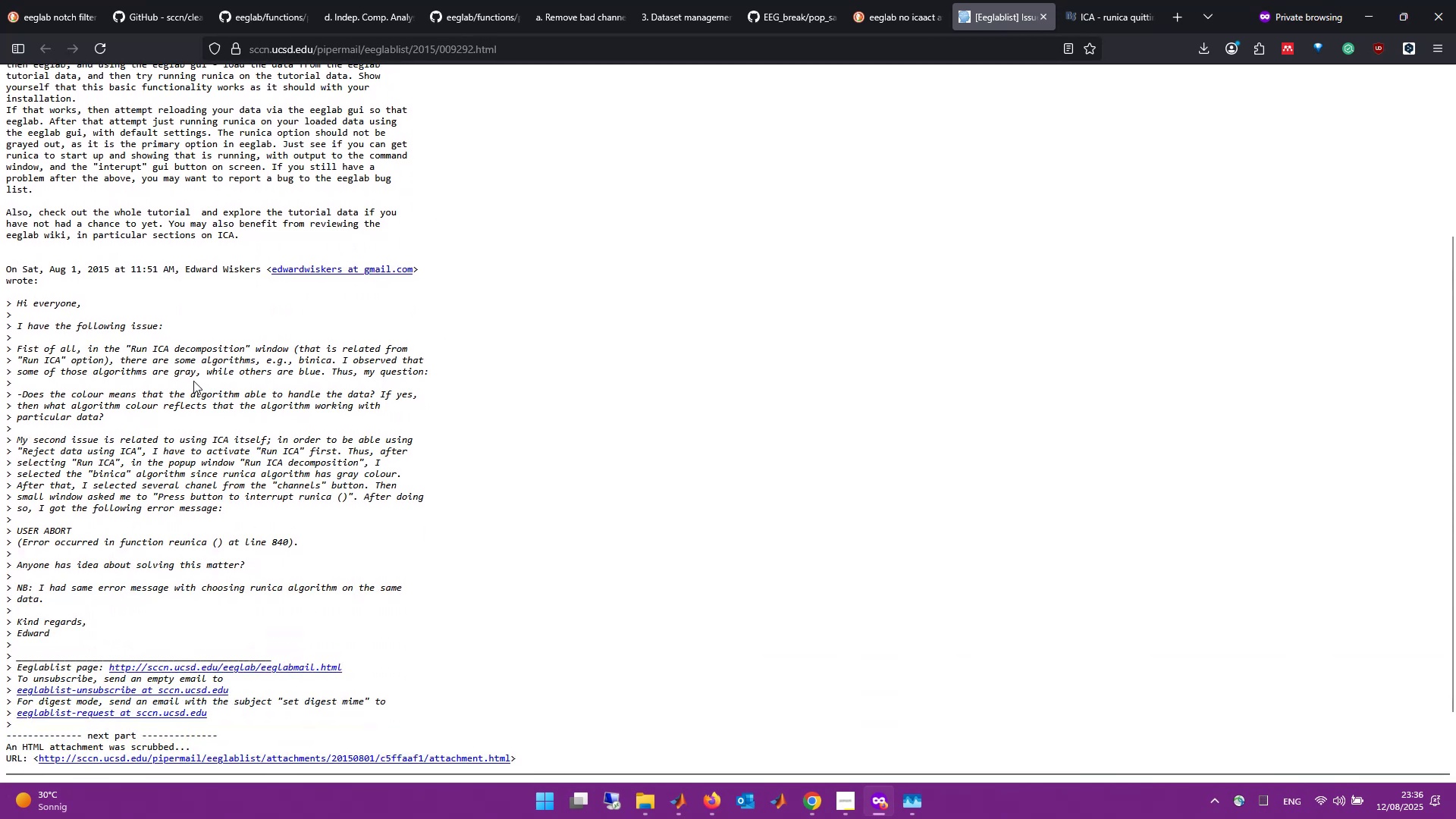 
scroll: coordinate [193, 381], scroll_direction: down, amount: 2.0
 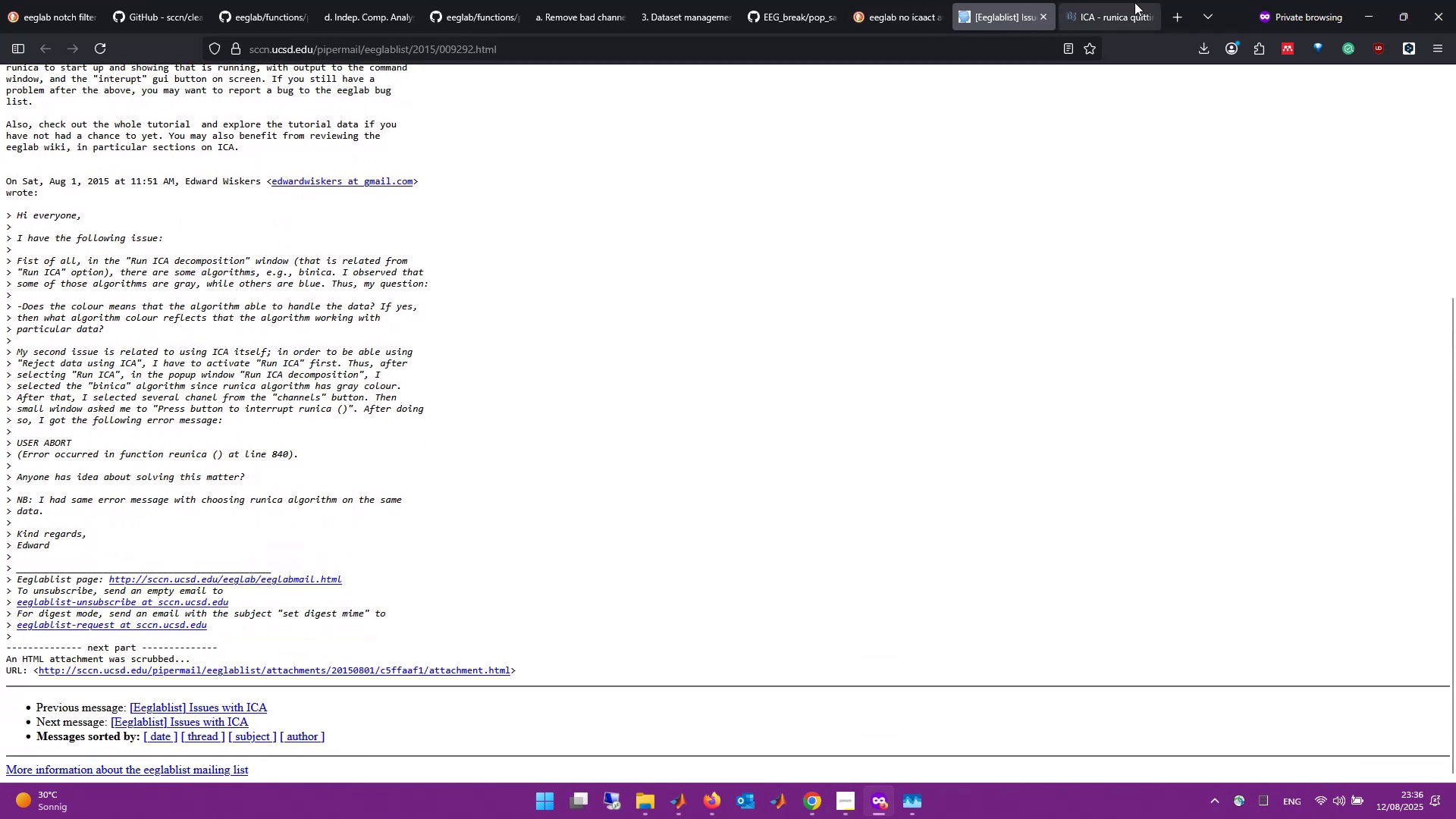 
left_click([1134, 2])
 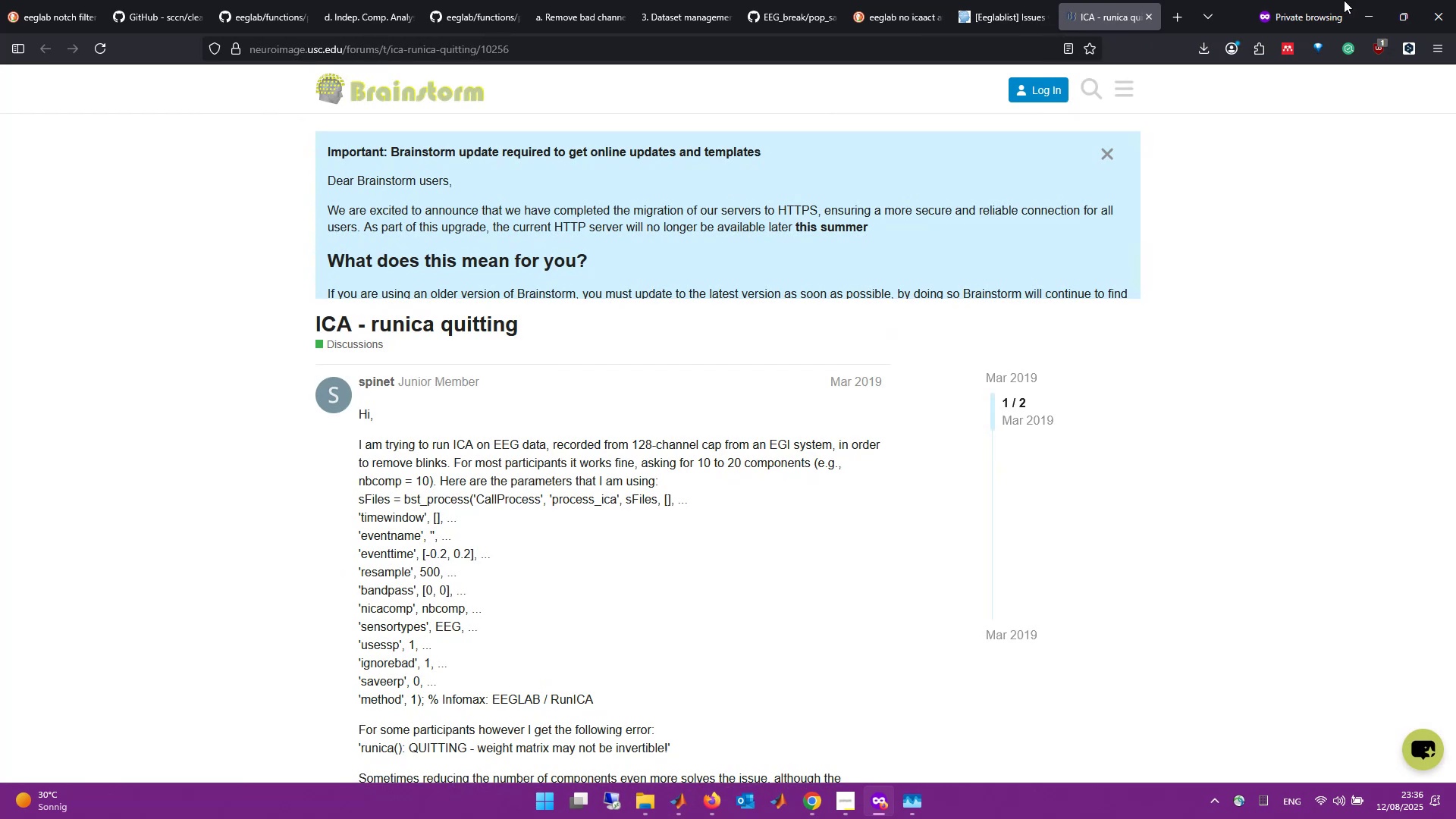 
left_click([1373, 0])
 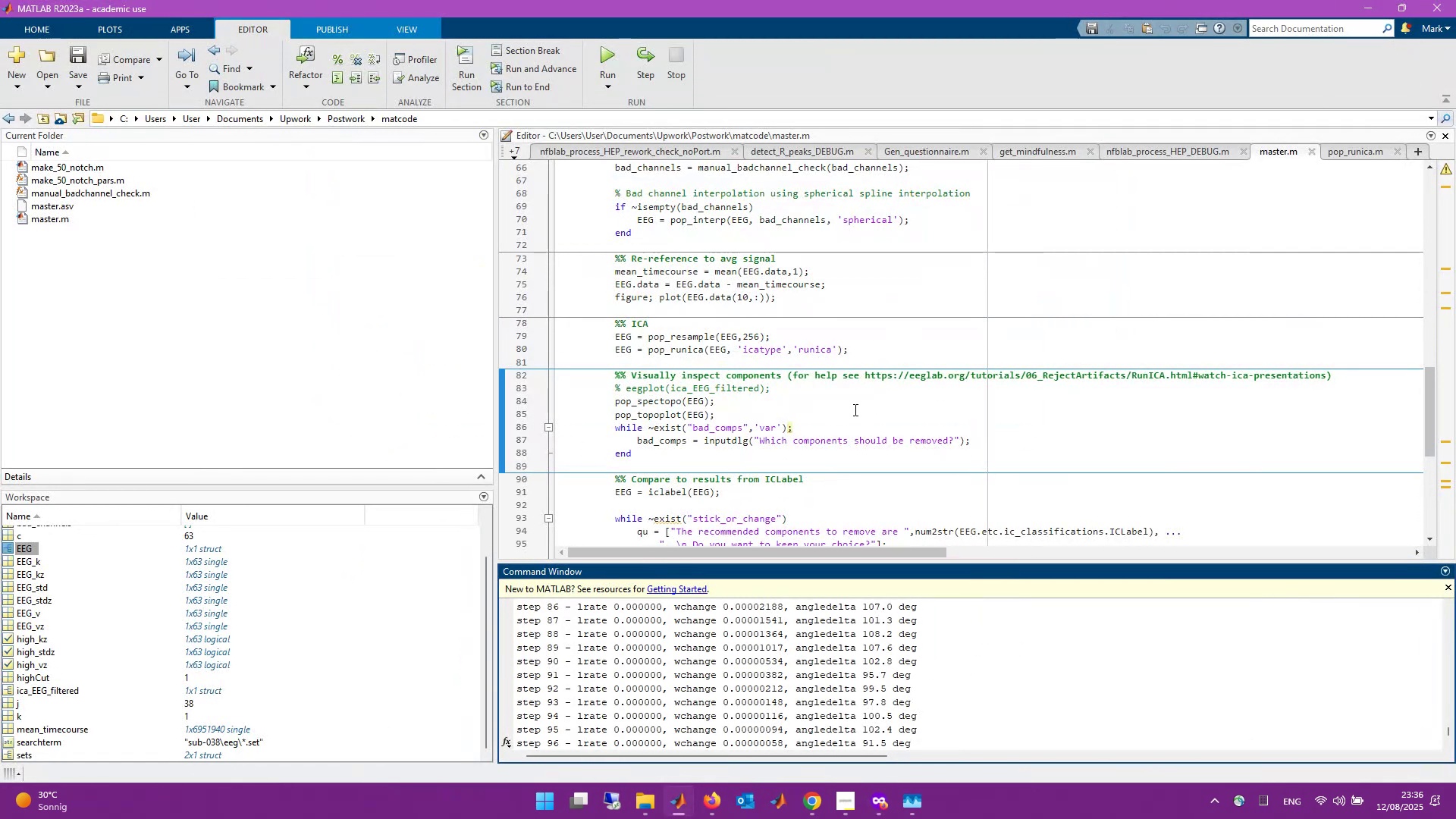 
scroll: coordinate [791, 429], scroll_direction: down, amount: 5.0
 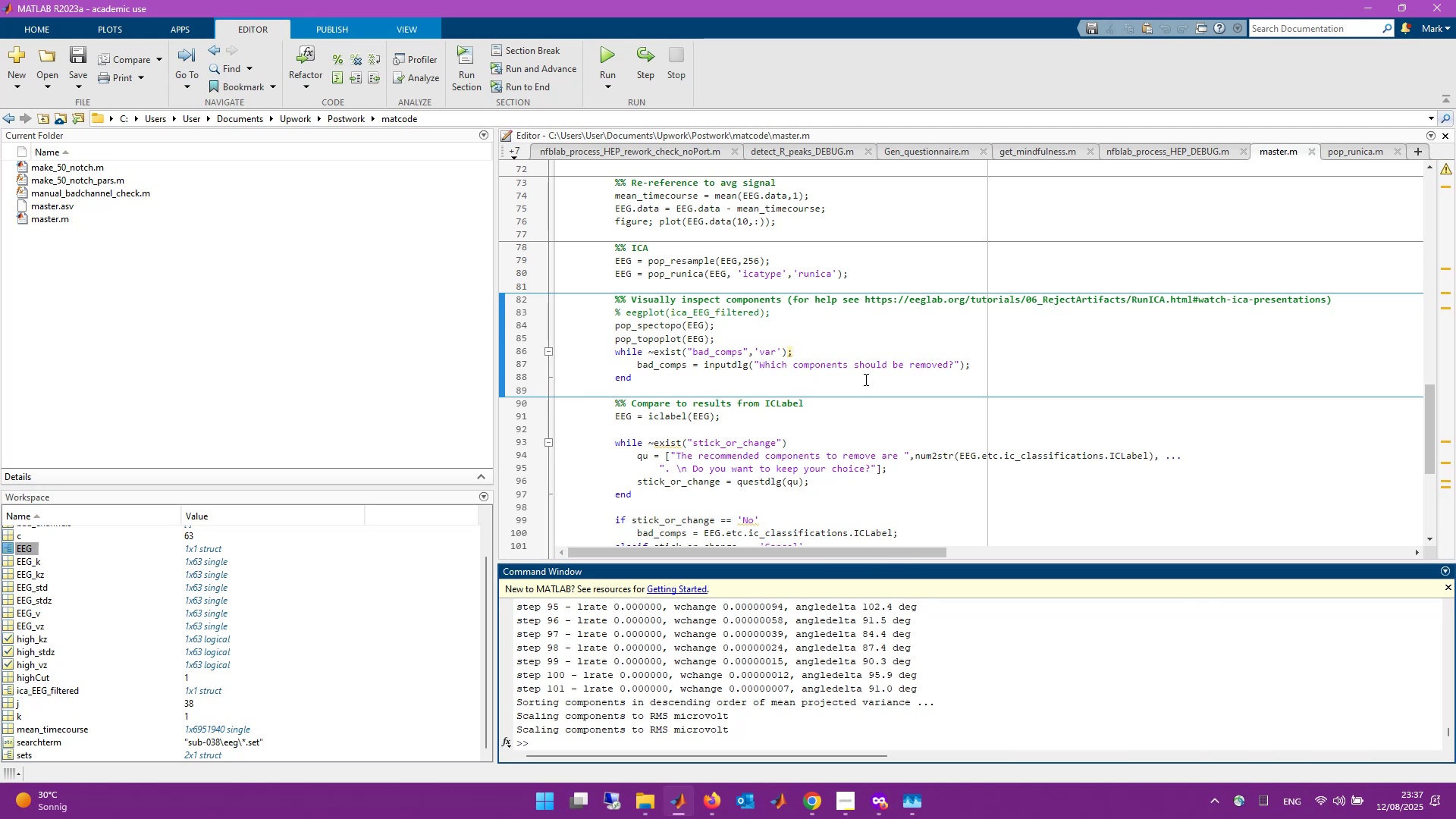 
scroll: coordinate [719, 400], scroll_direction: up, amount: 1.0
 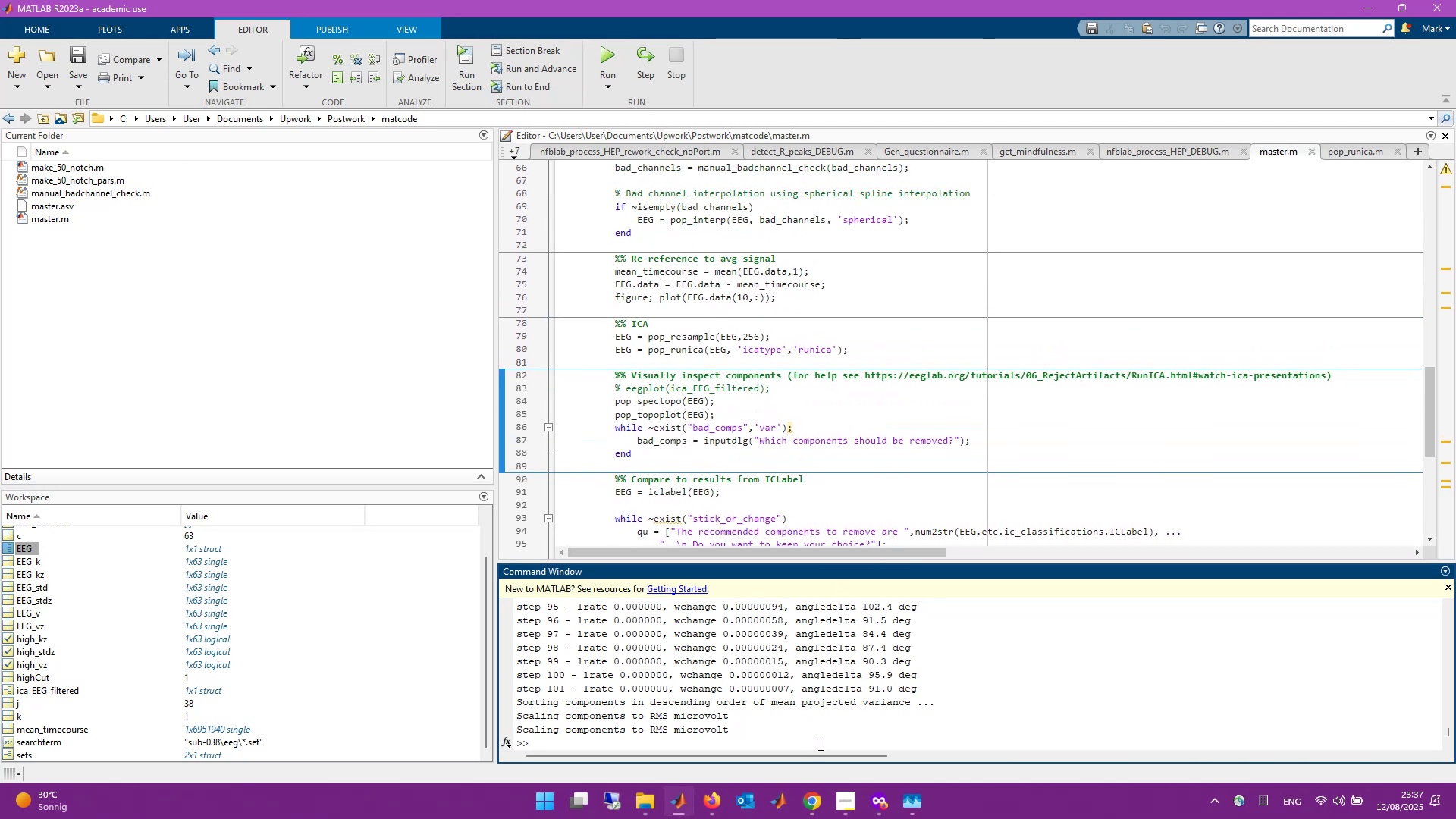 
left_click([819, 744])
 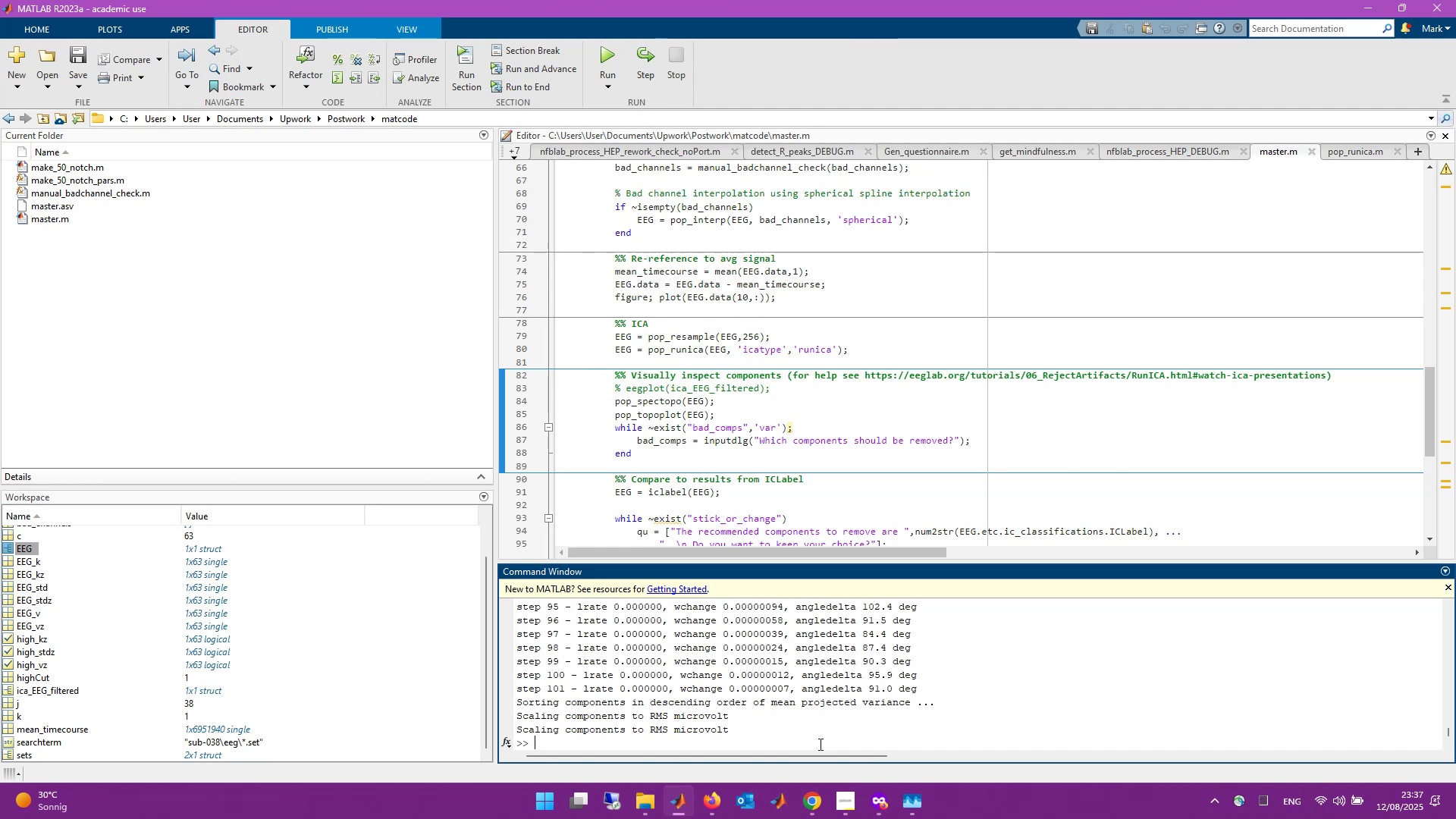 
wait(5.12)
 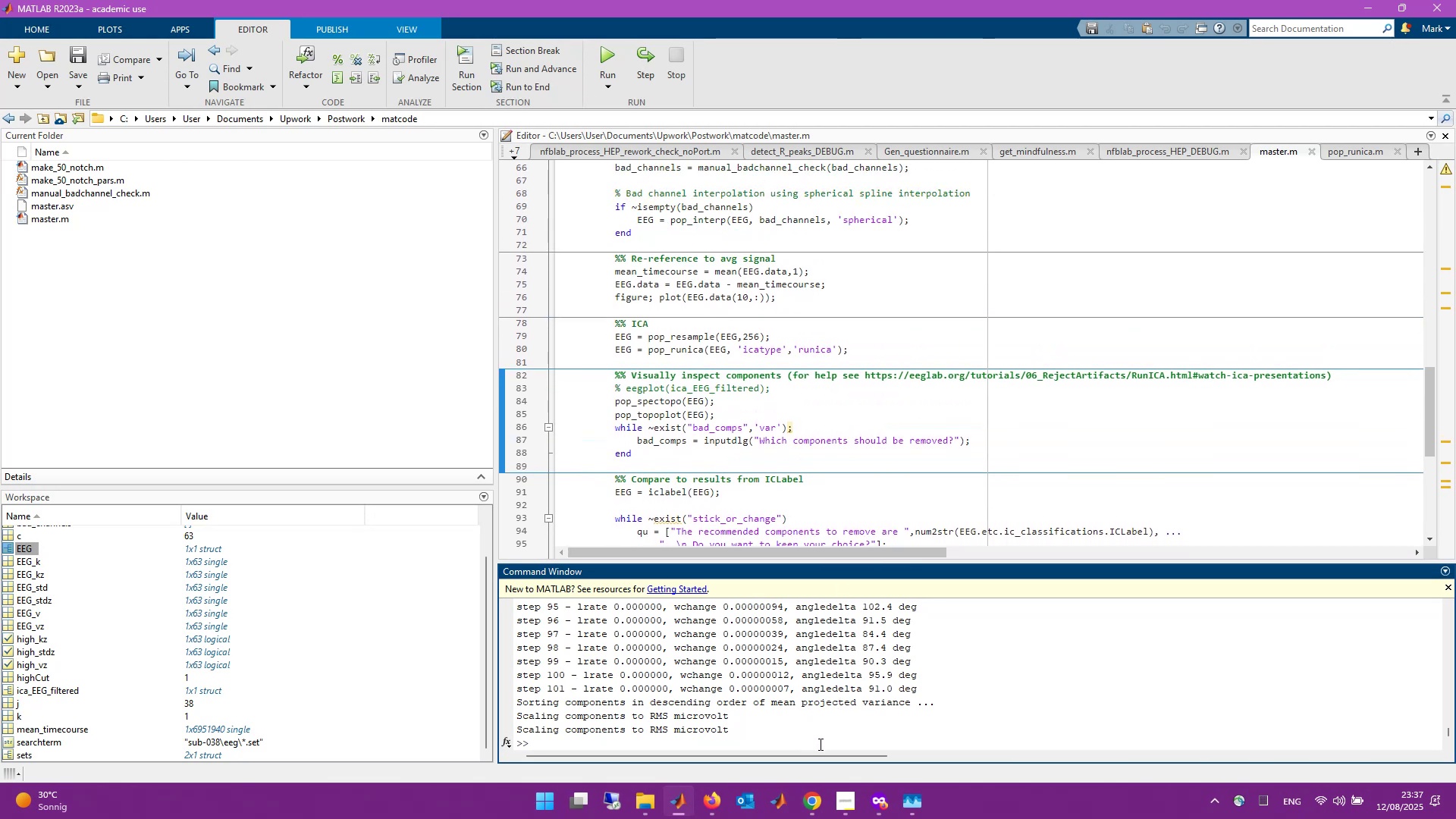 
scroll: coordinate [853, 348], scroll_direction: down, amount: 10.0
 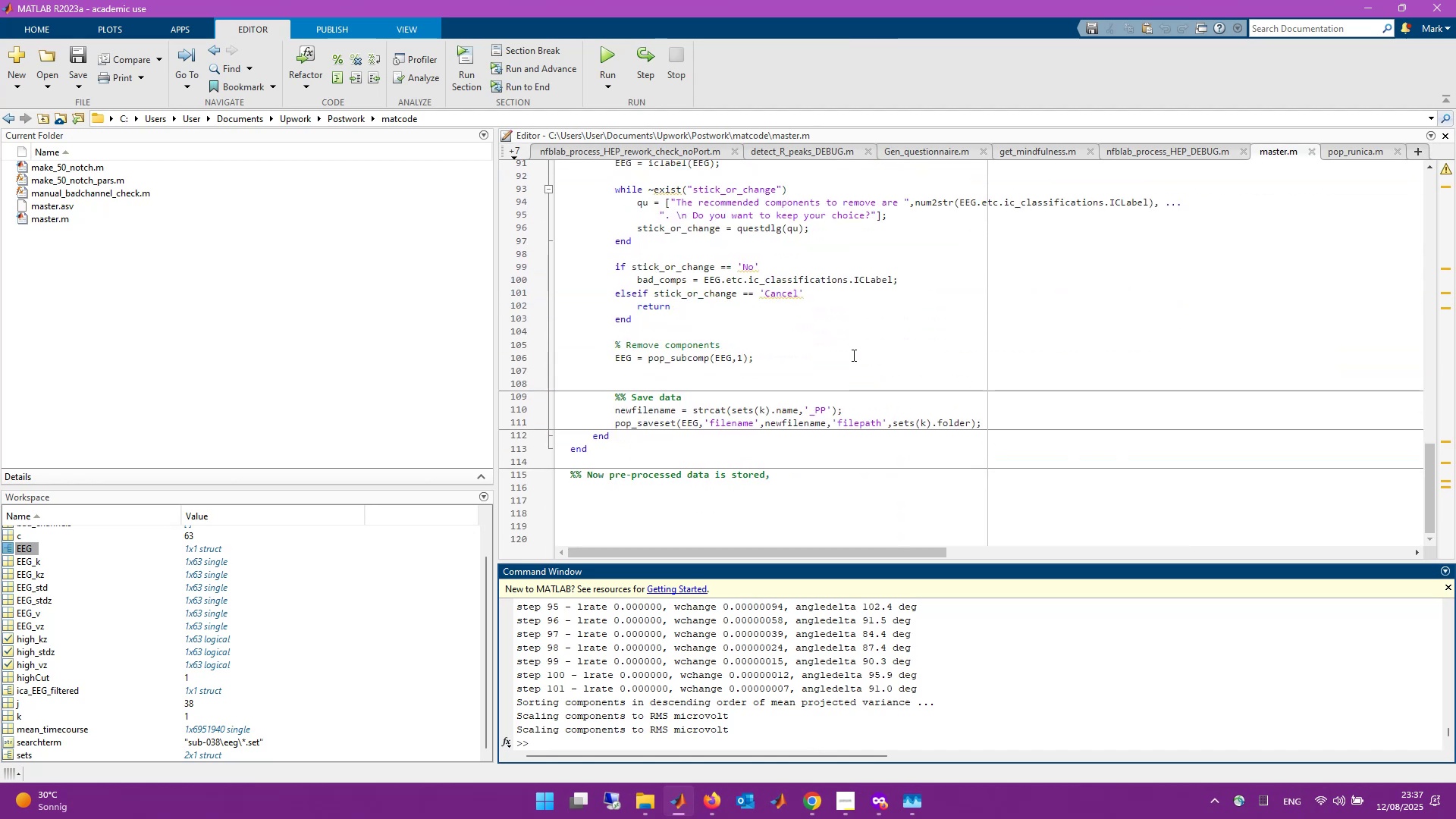 
type(pop_saveset(EEG,`filename`,t)
key(Backspace)
type(`)
key(Backspace)
type(@tstICA@,`fileplath)
key(Backspace)
key(Backspace)
key(Backspace)
key(Backspace)
type(aht)
key(Backspace)
key(Backspace)
type(th,pwd);)
 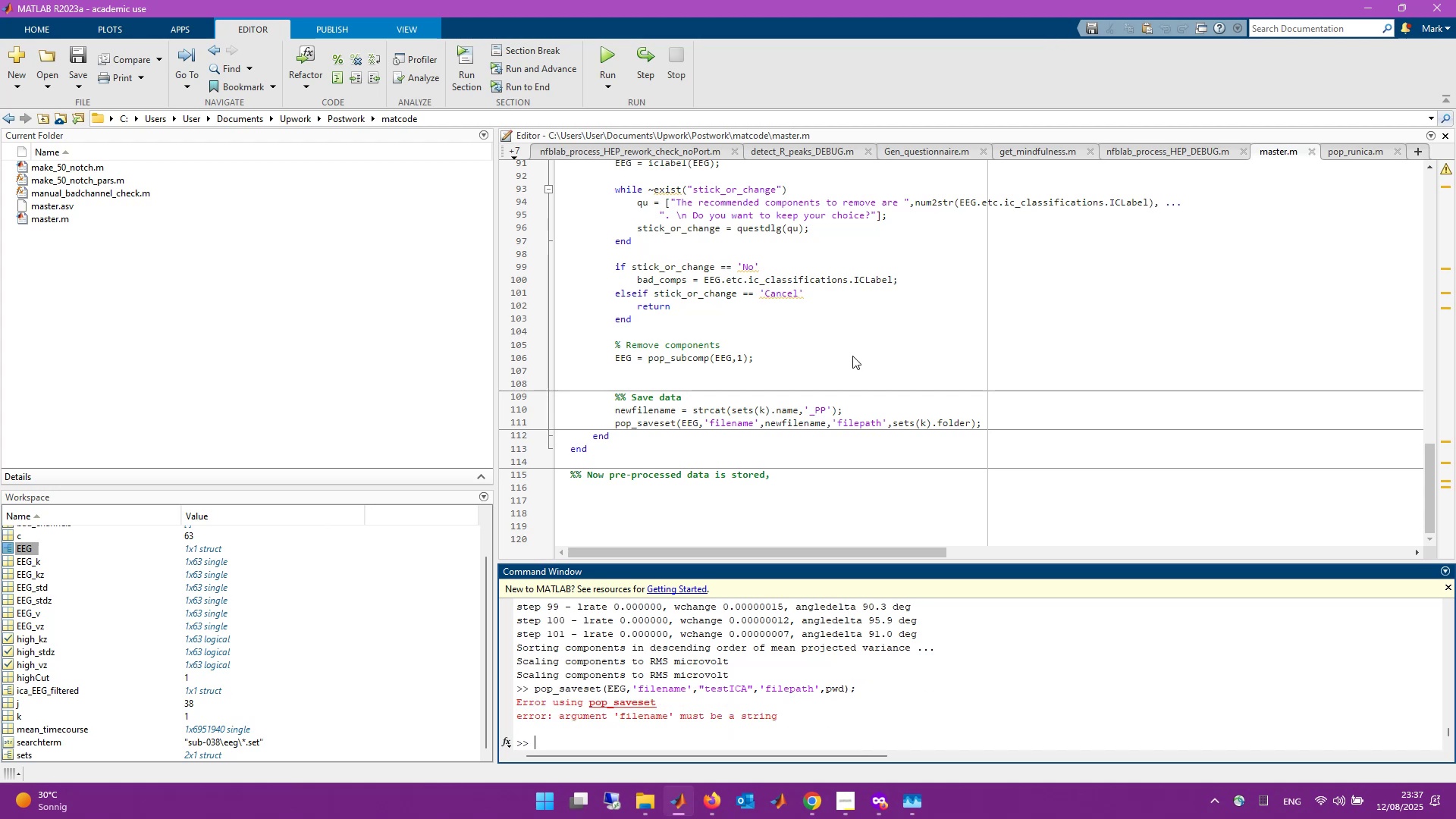 
 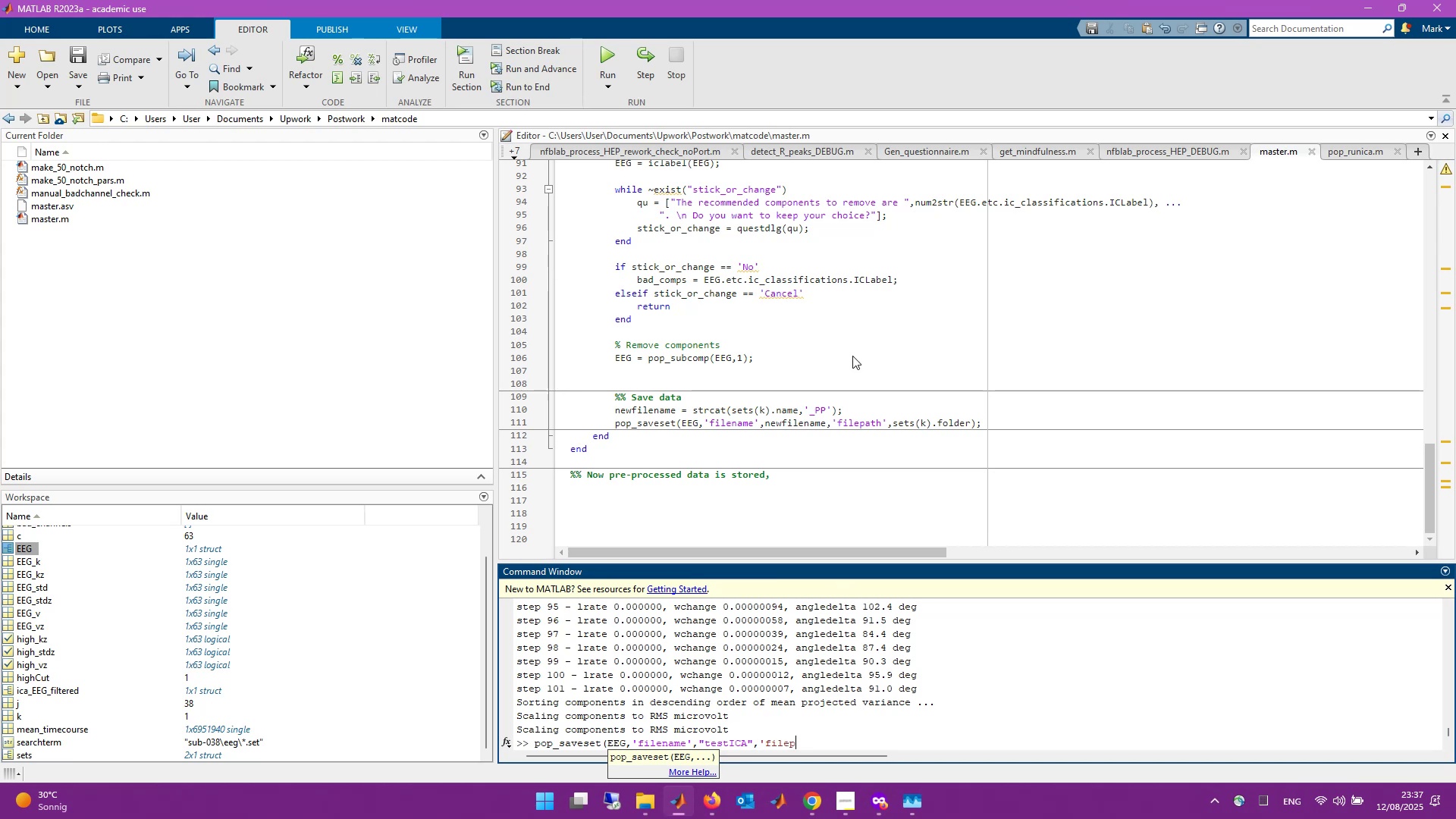 
hold_key(key=Backquote, duration=12.19)
 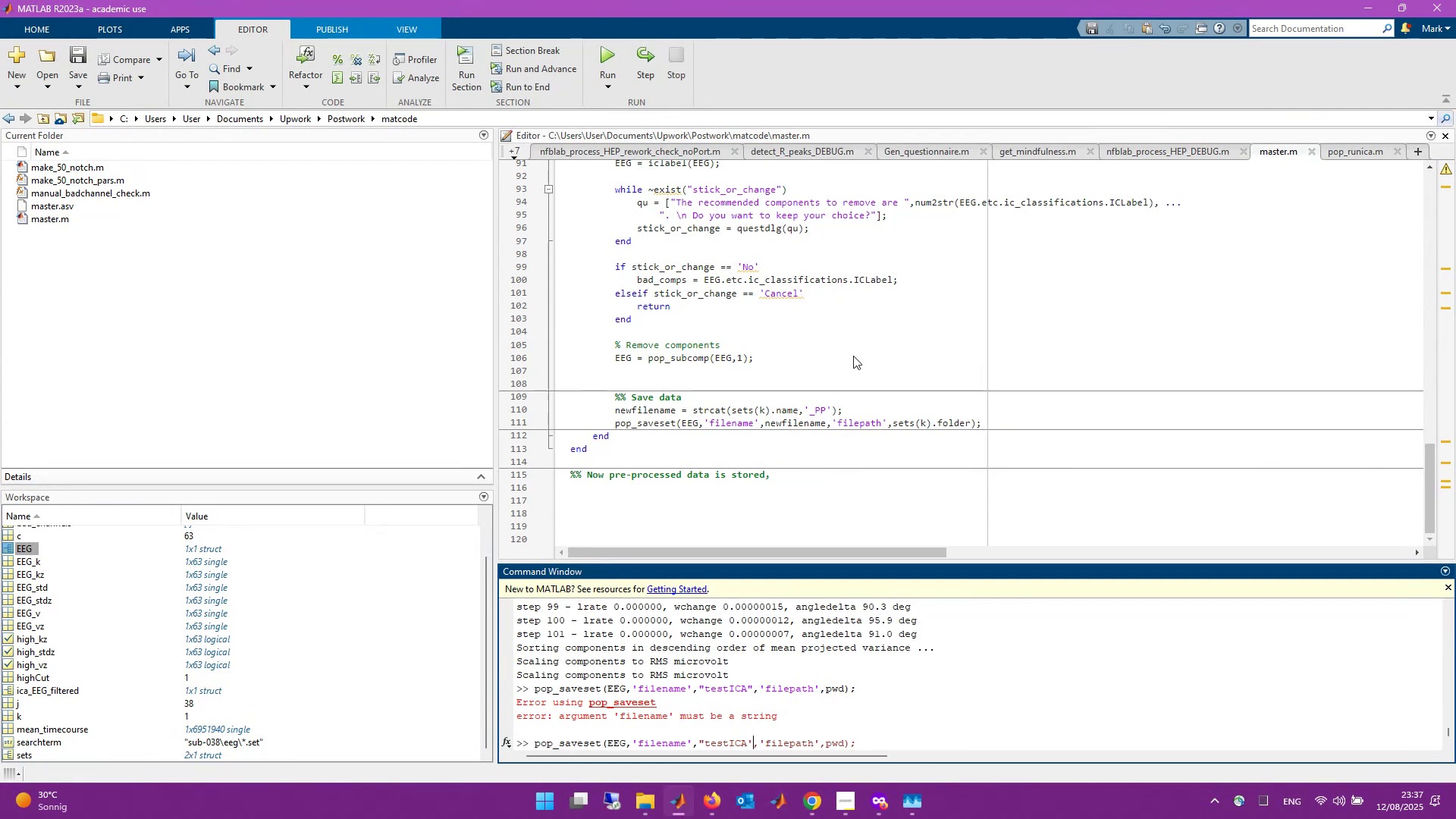 
key(Enter)
 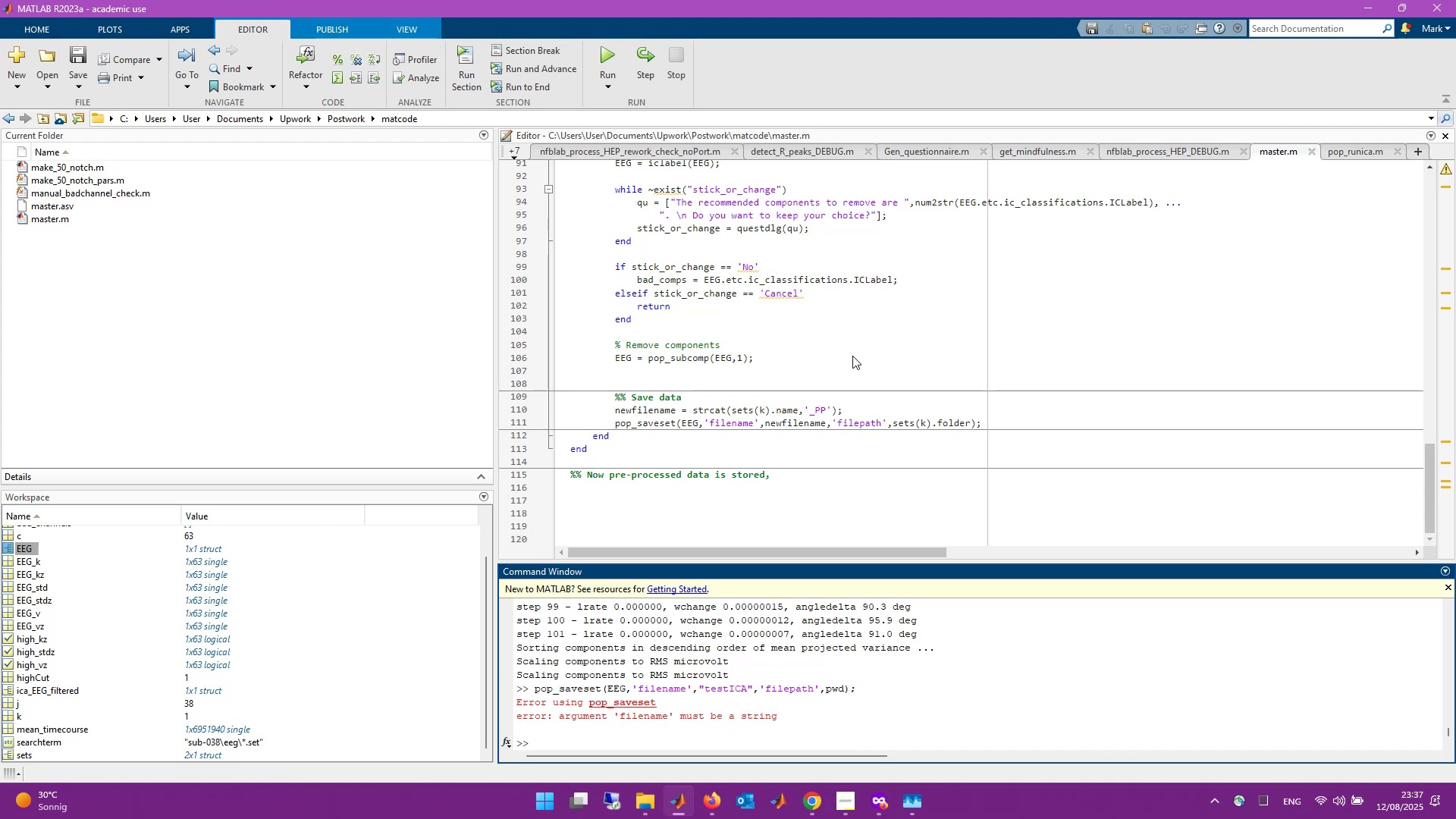 
key(ArrowUp)
 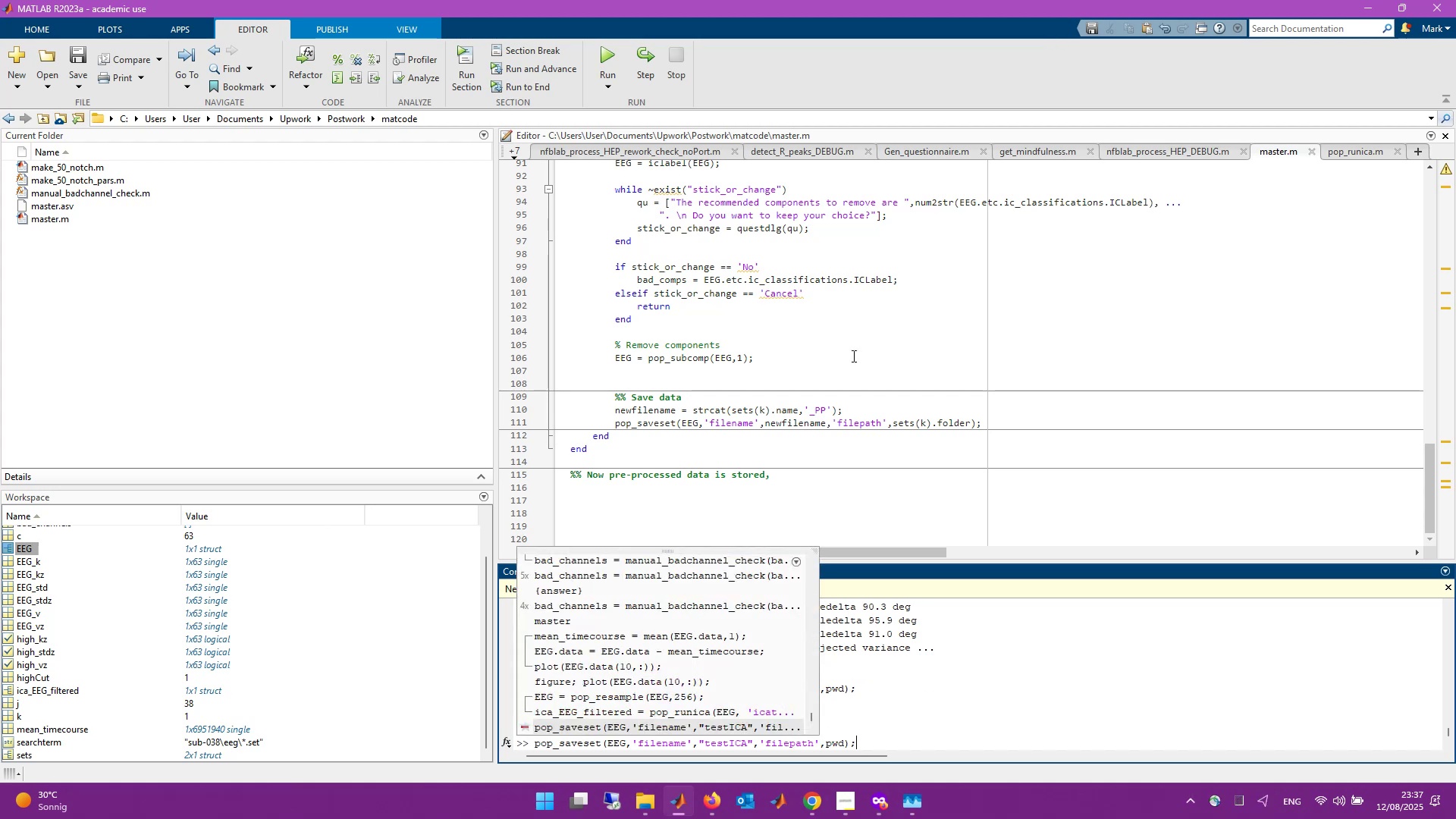 
hold_key(key=ArrowLeft, duration=0.92)
 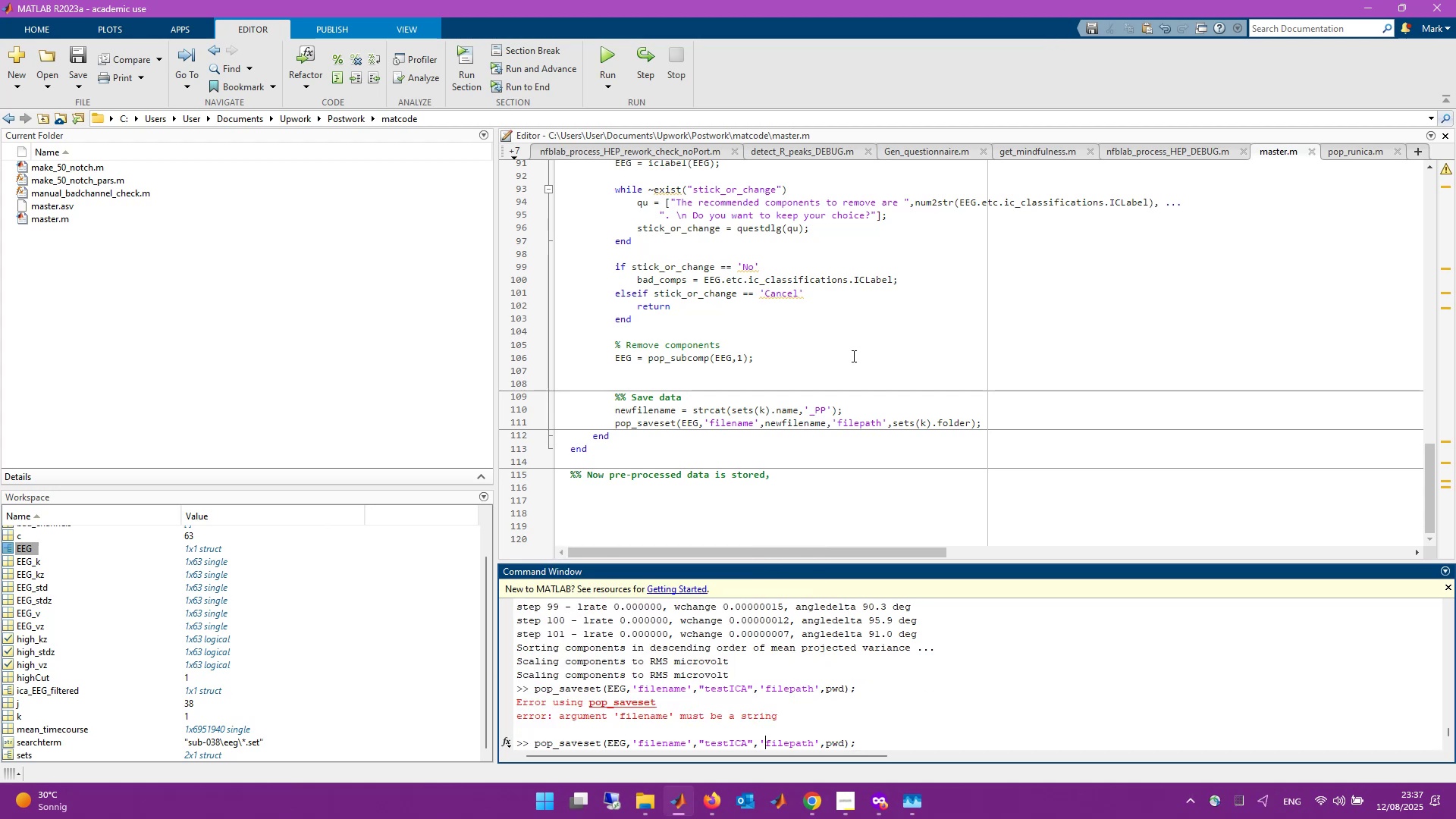 
key(ArrowLeft)
 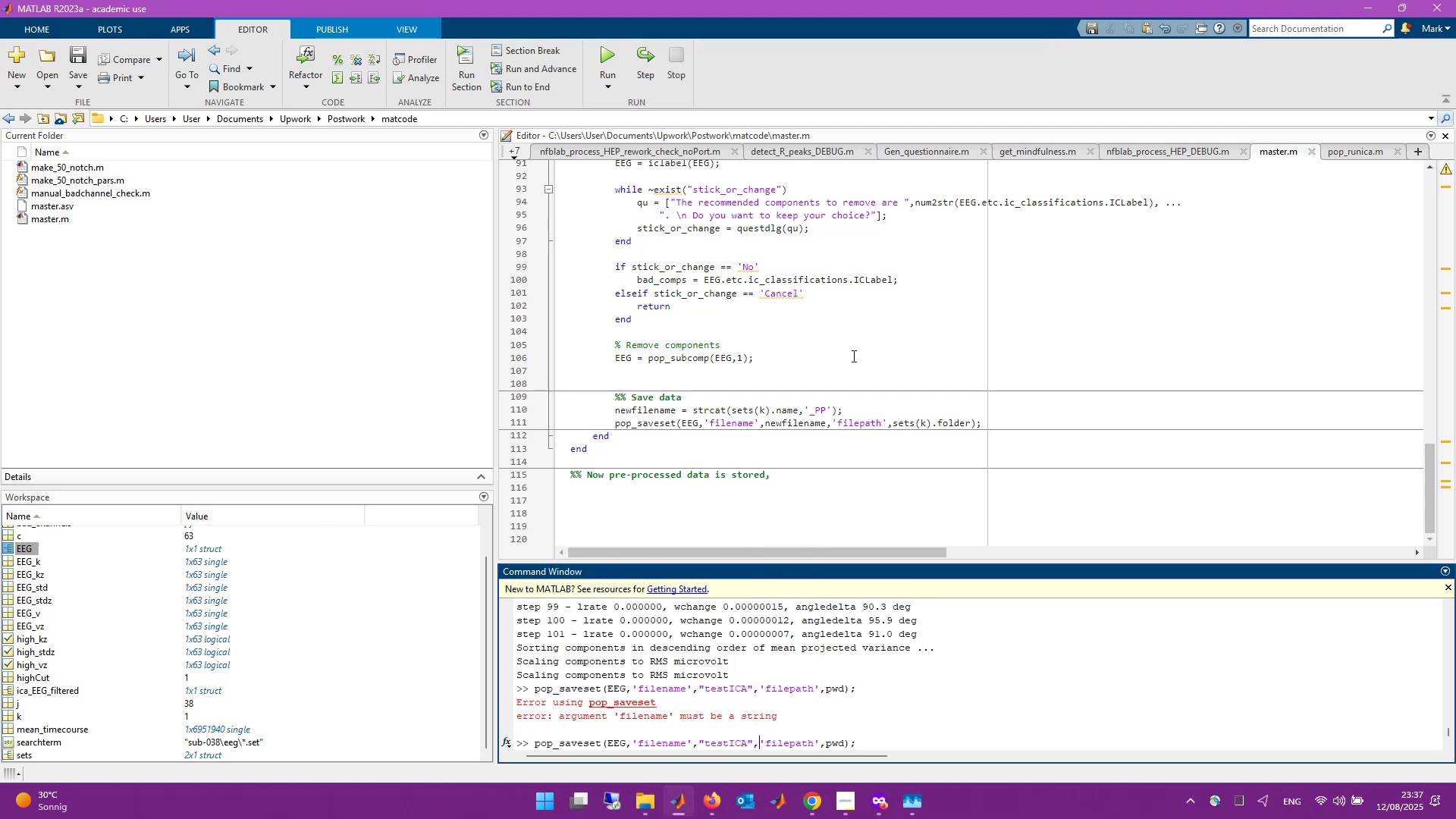 
key(ArrowLeft)
 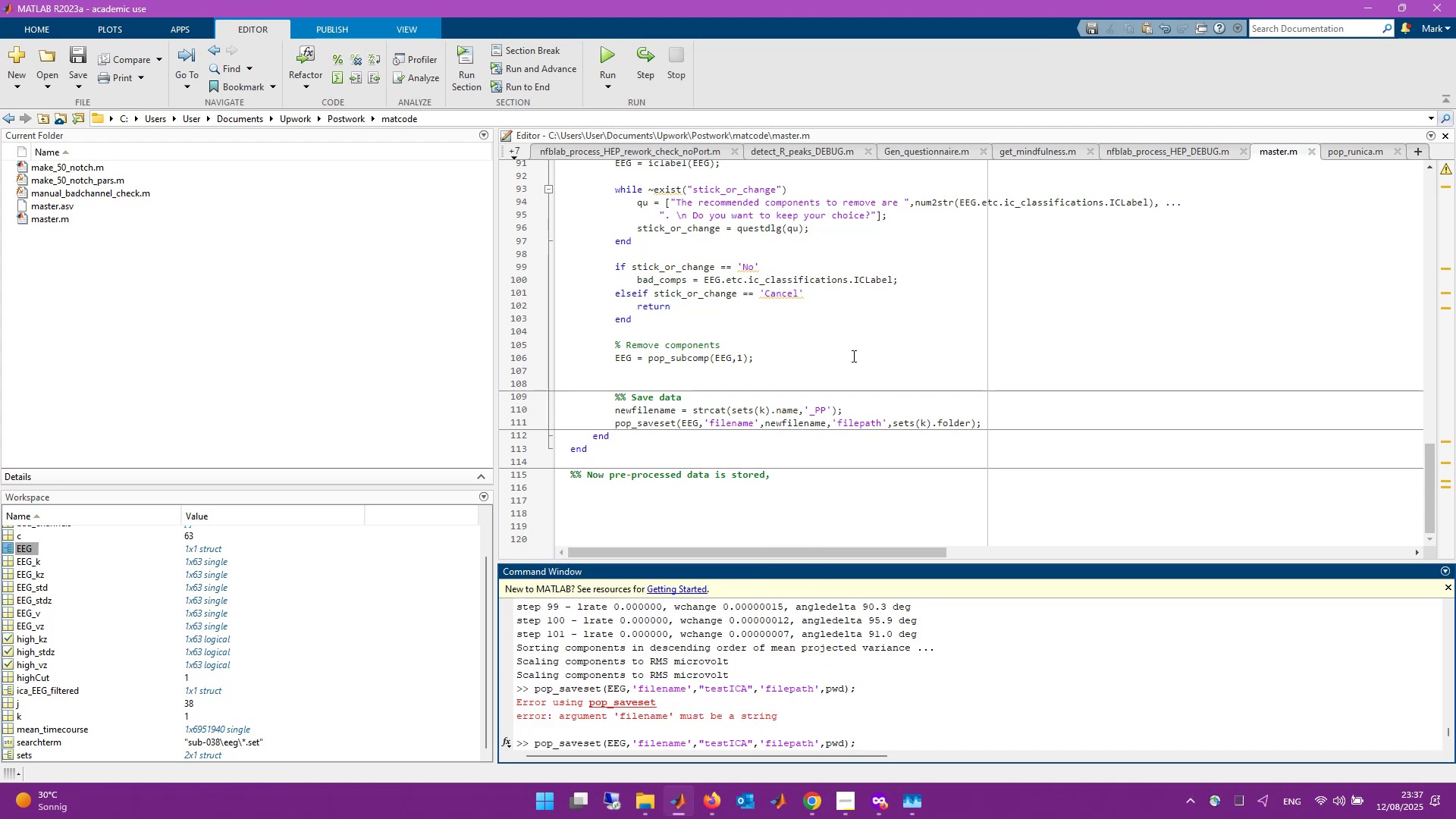 
key(Backspace)
 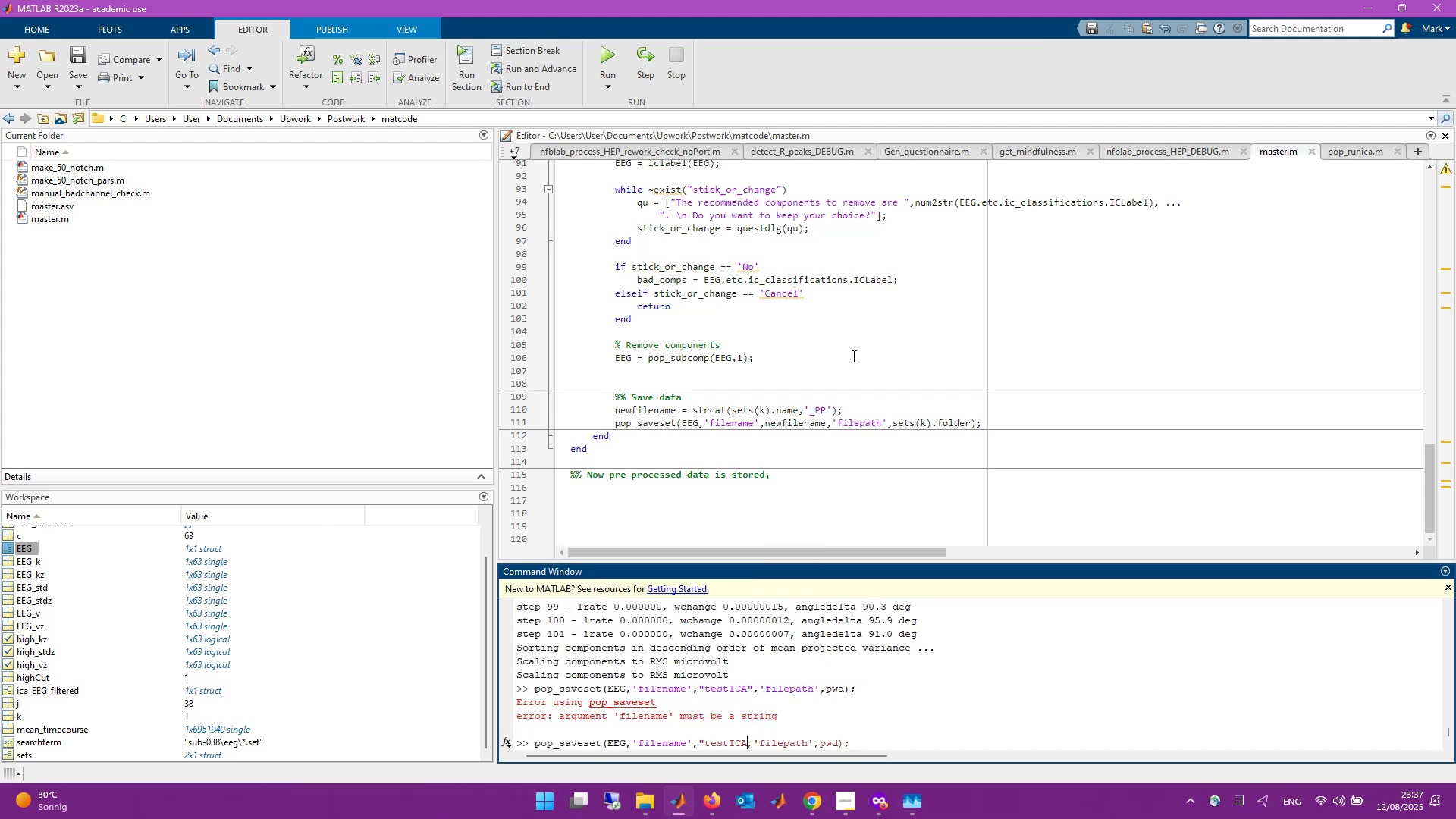 
key(Semicolon)
 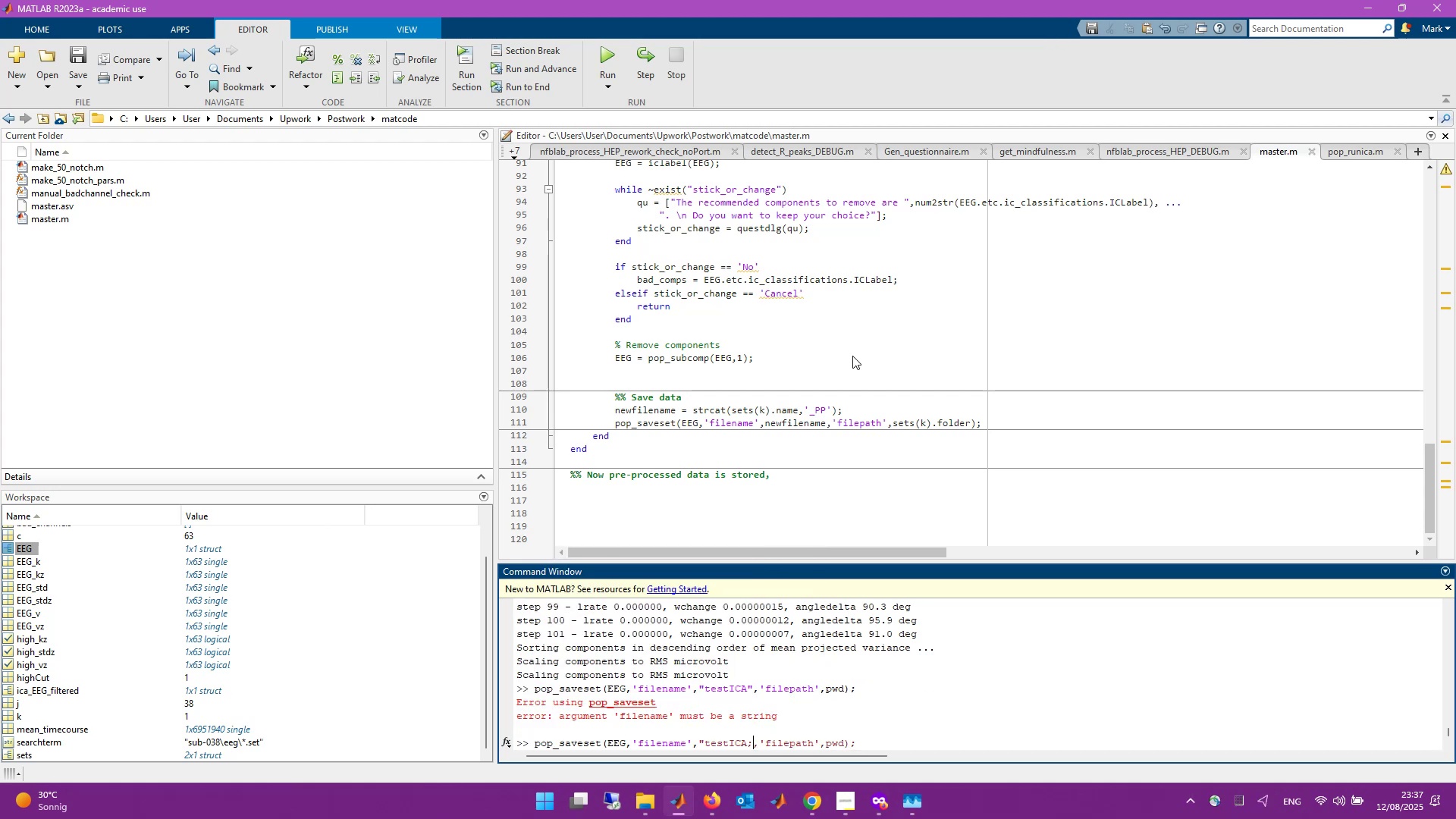 
hold_key(key=ArrowLeft, duration=0.32)
 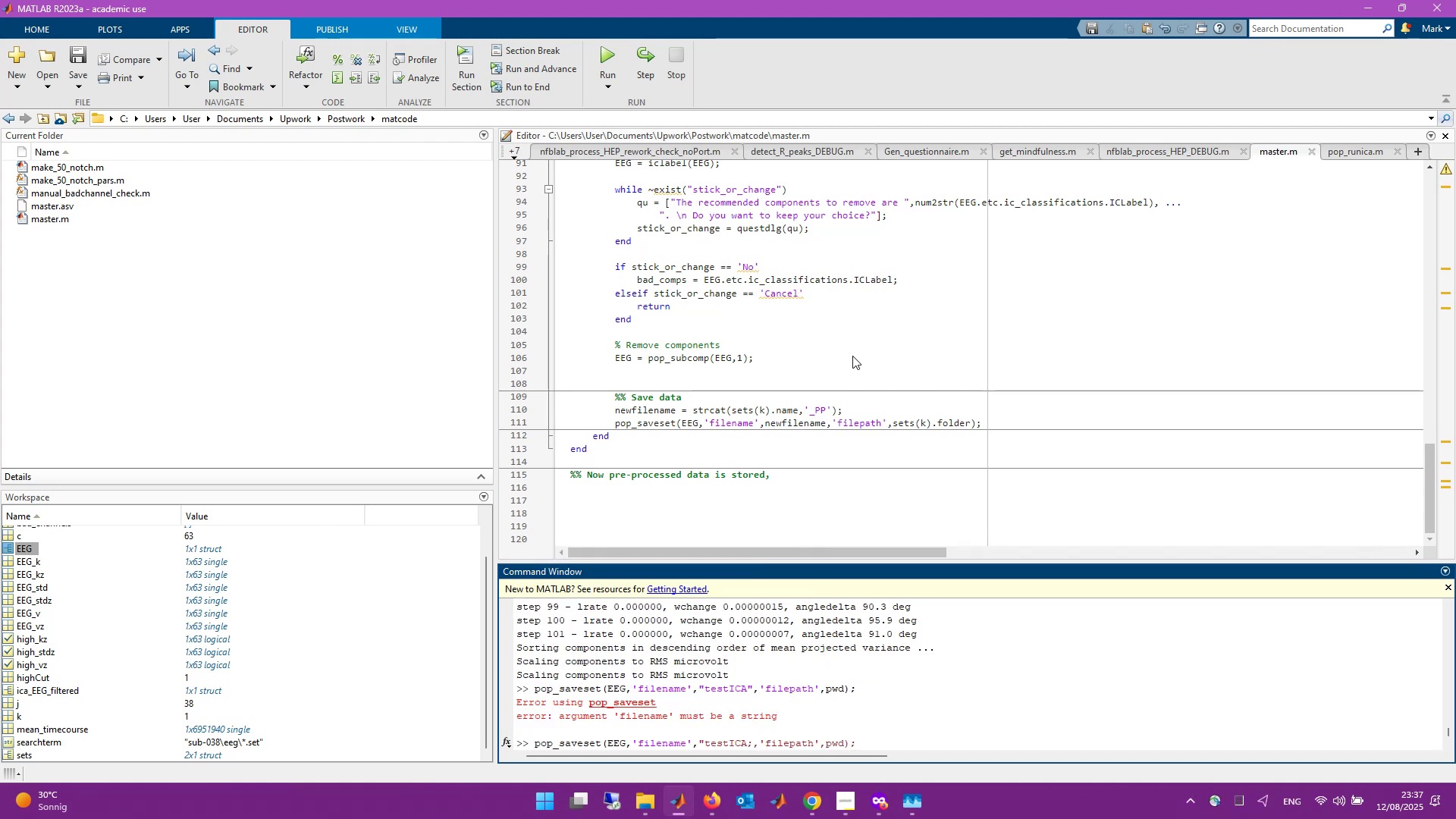 
key(ArrowRight)
 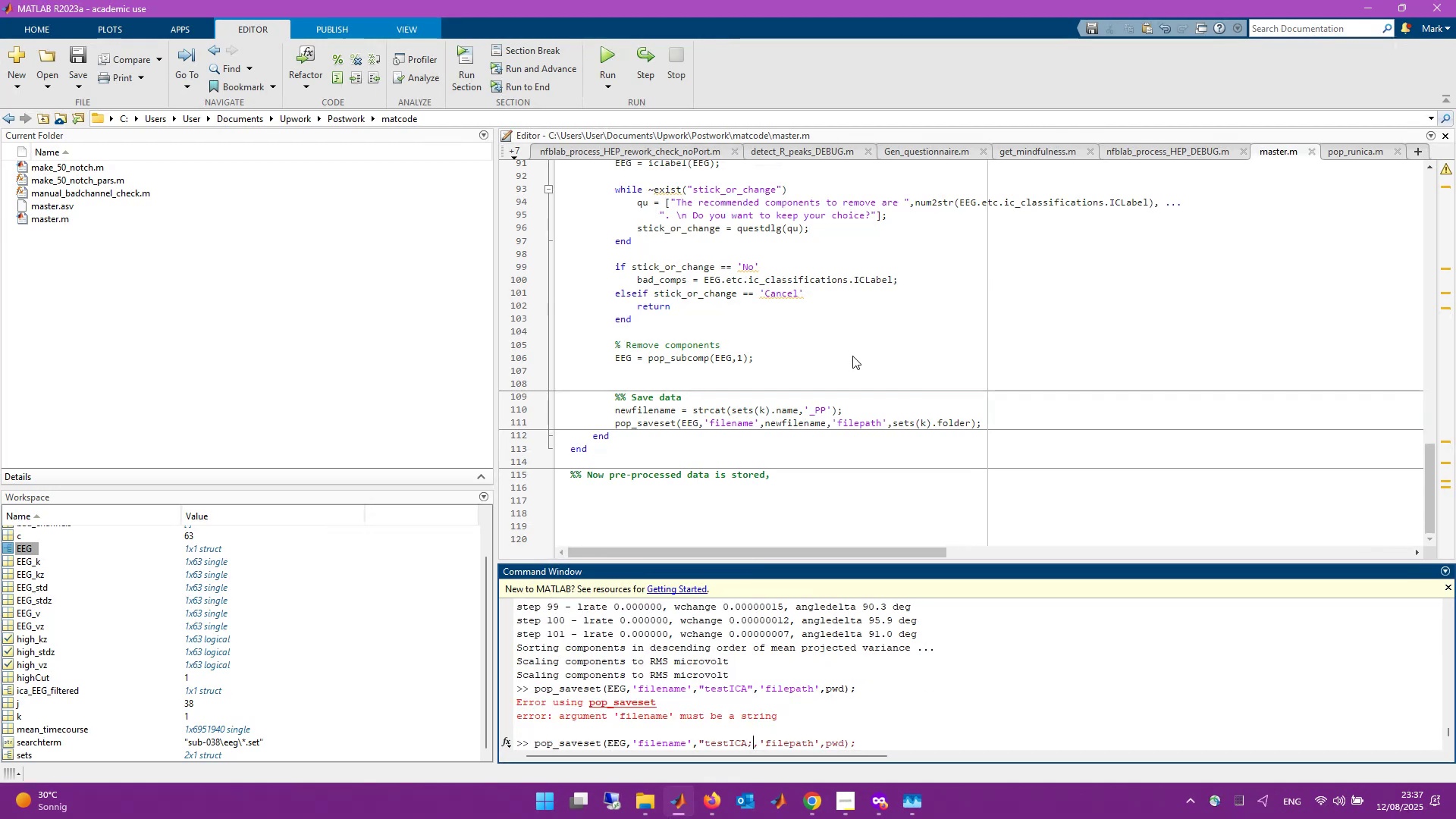 
key(Backspace)
 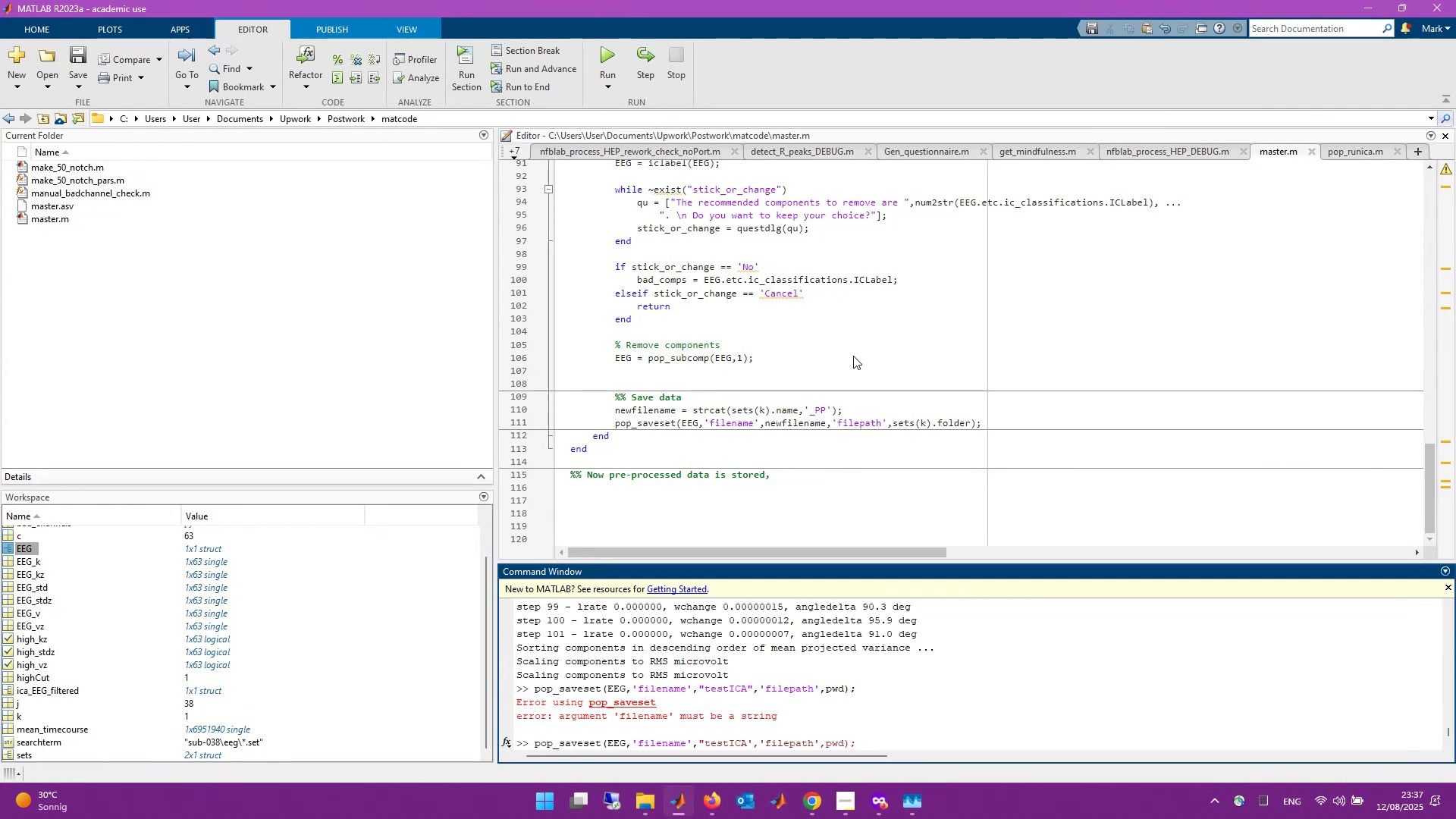 
key(ArrowLeft)
 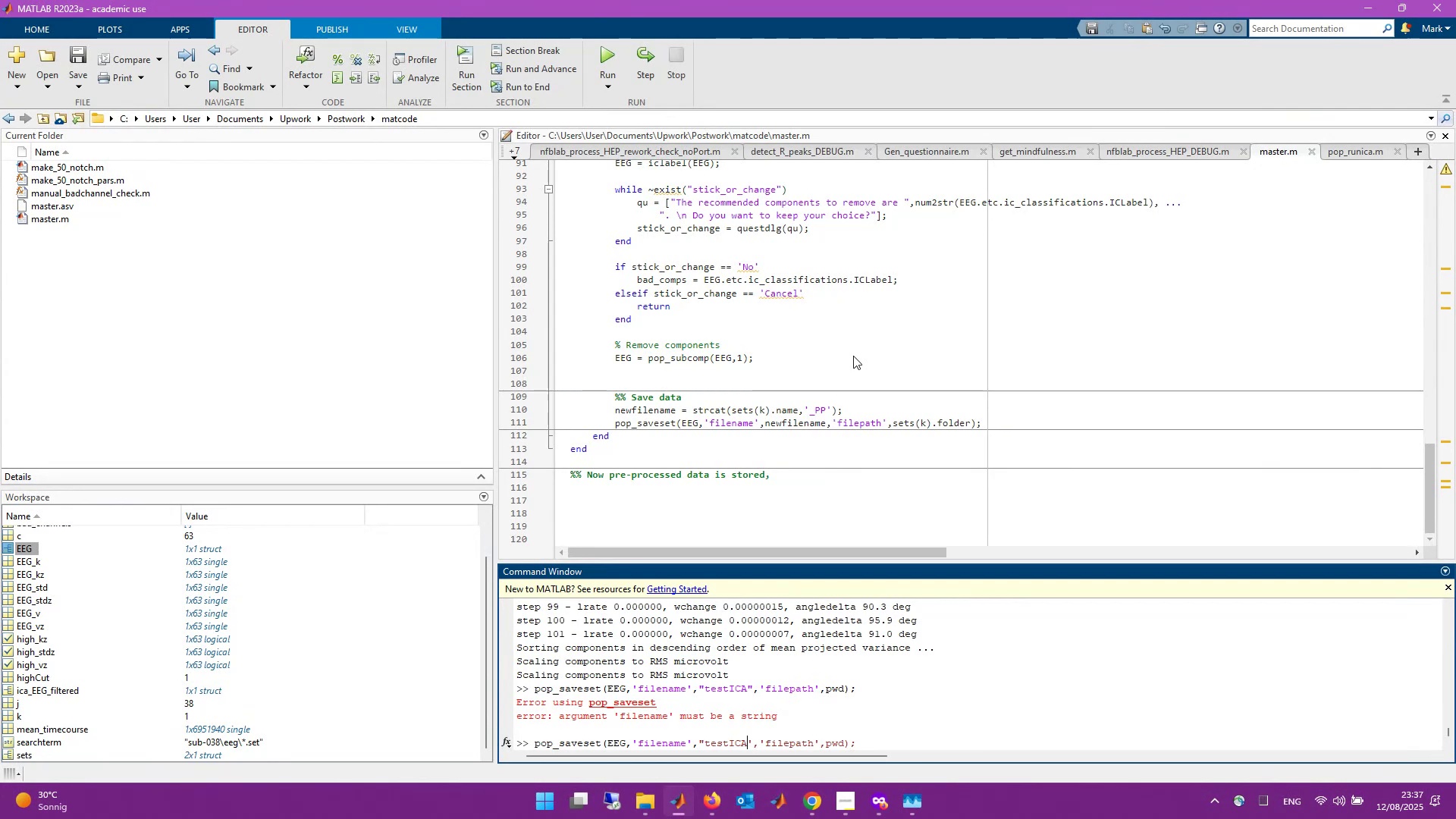 
key(ArrowLeft)
 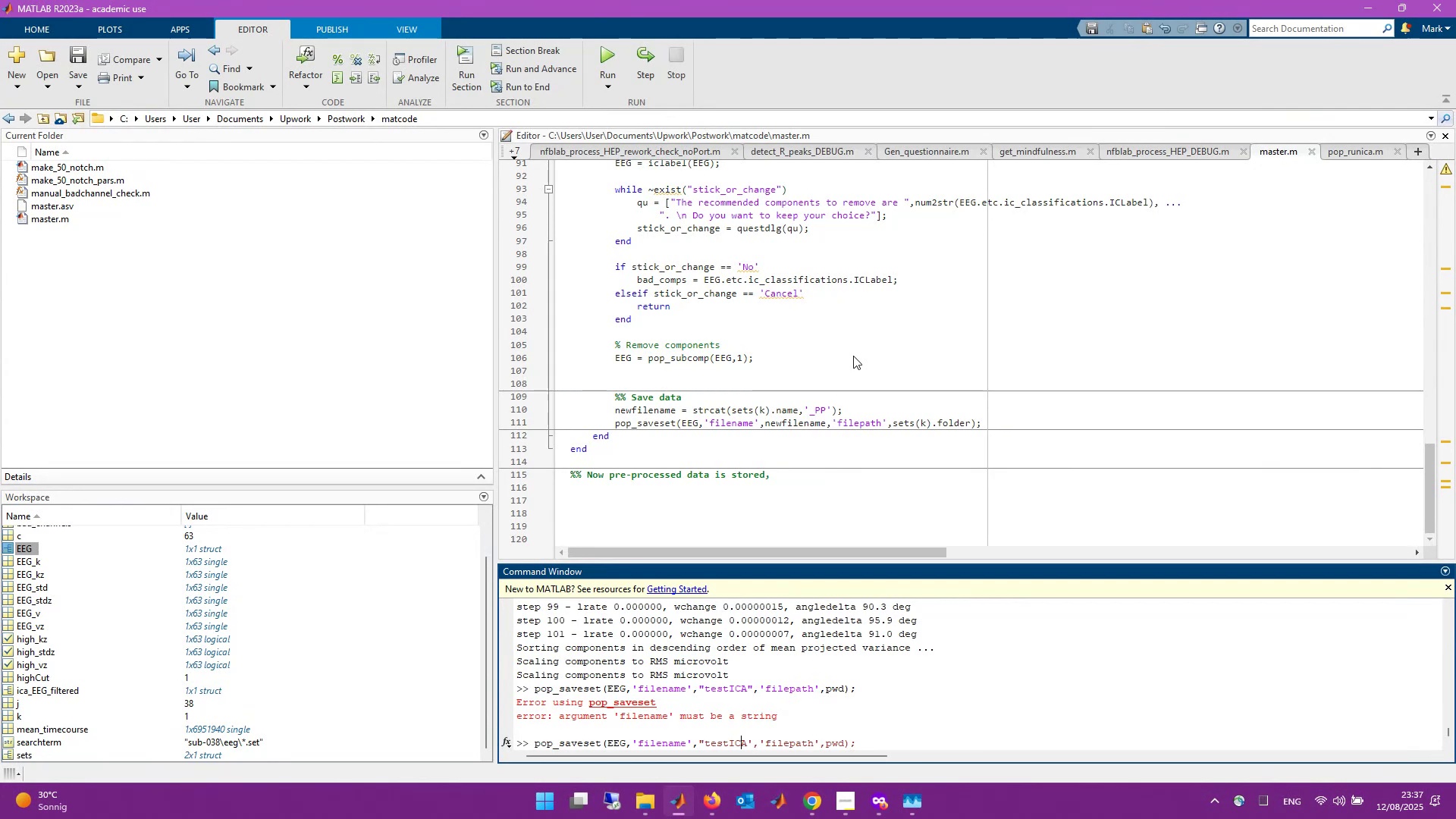 
key(ArrowLeft)
 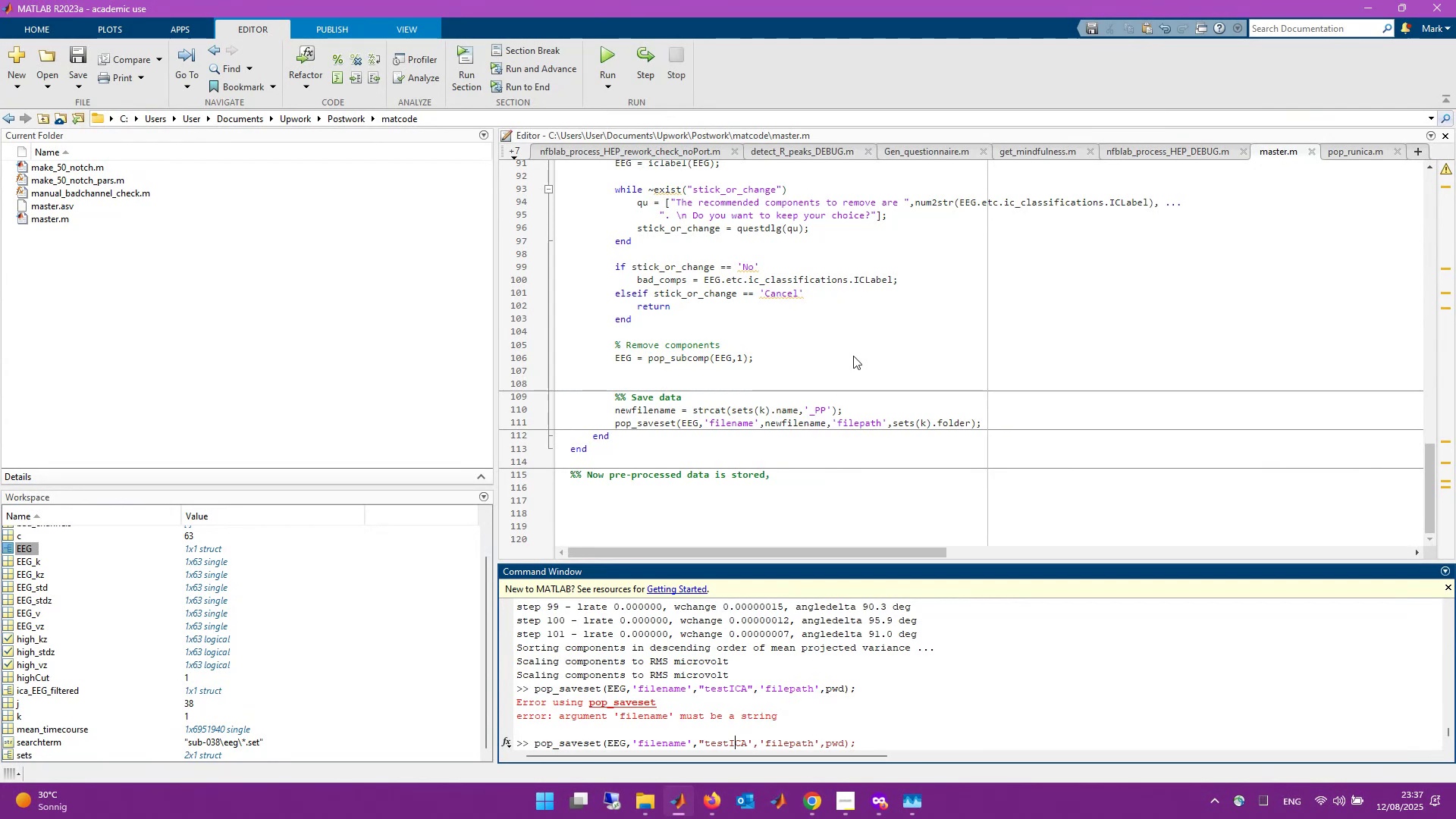 
key(ArrowLeft)
 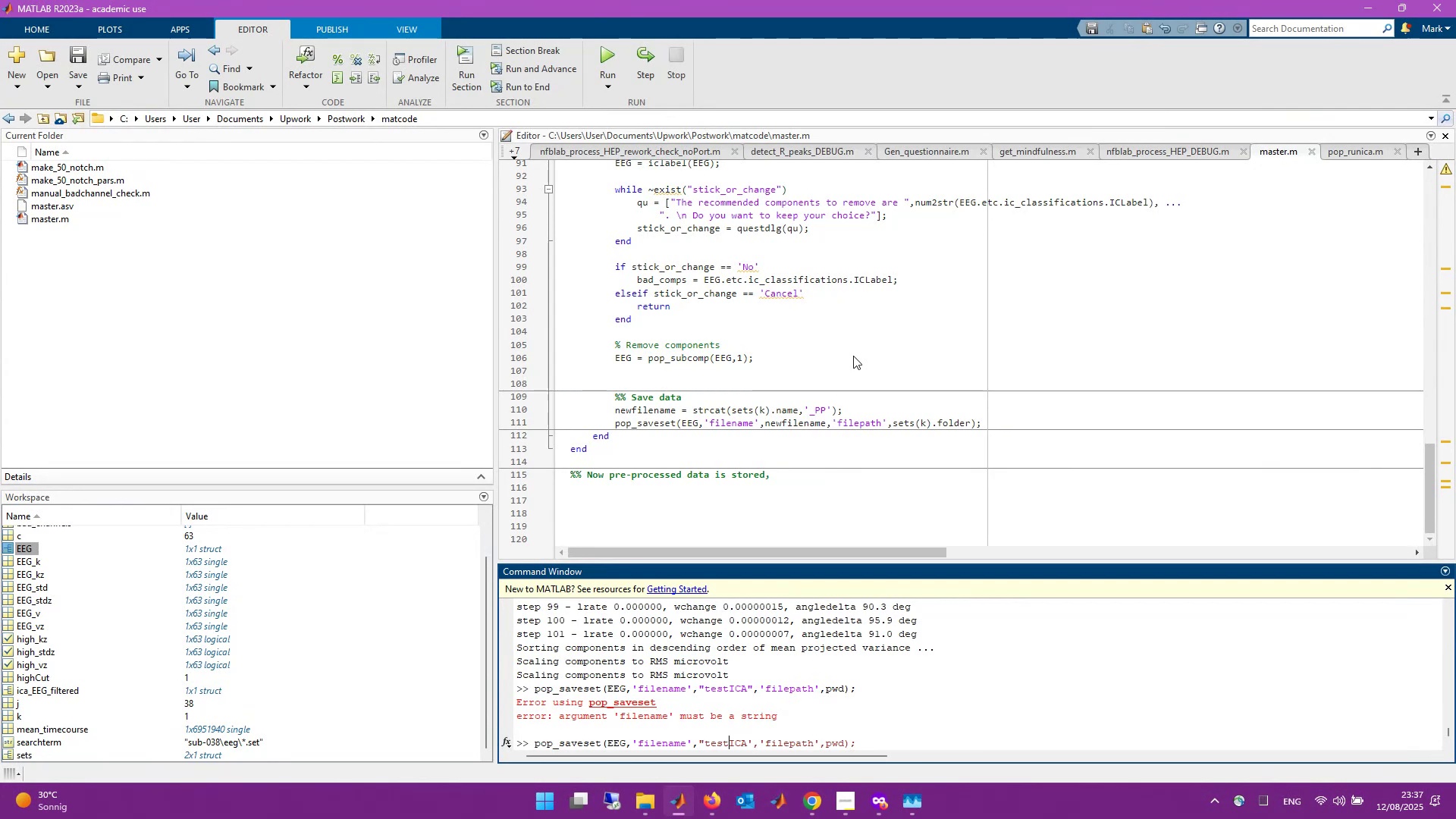 
key(ArrowLeft)
 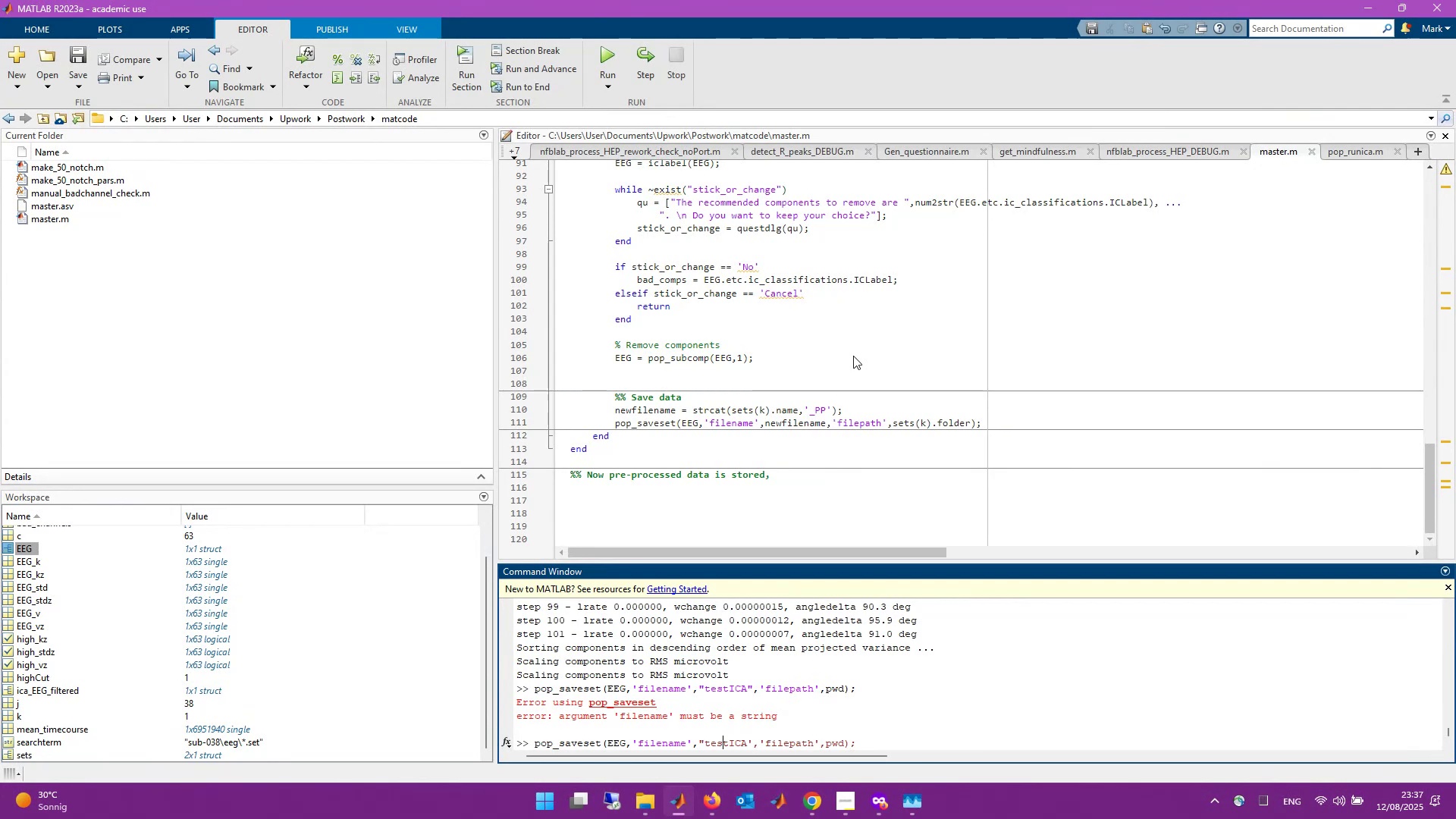 
key(ArrowLeft)
 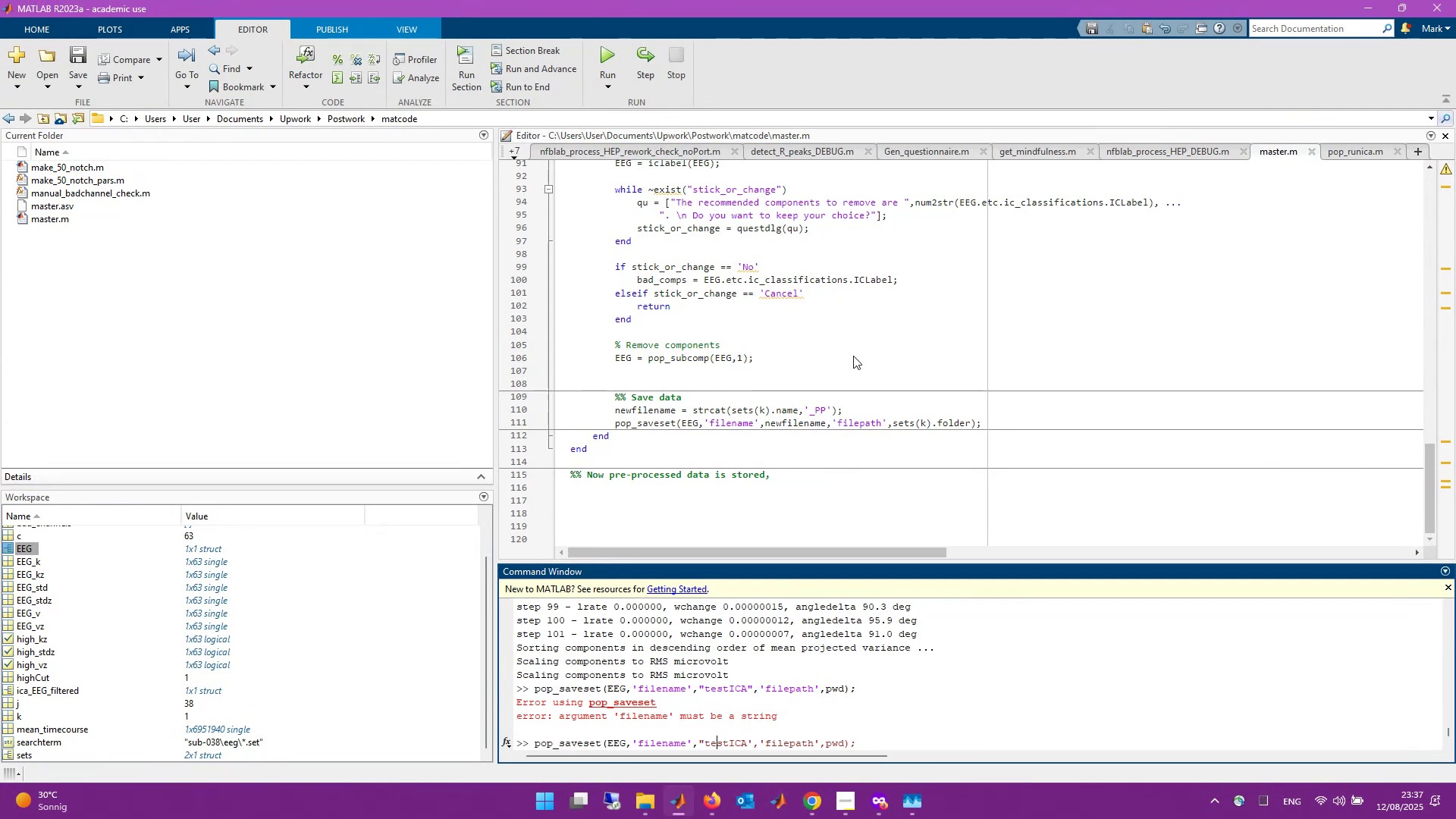 
key(ArrowLeft)
 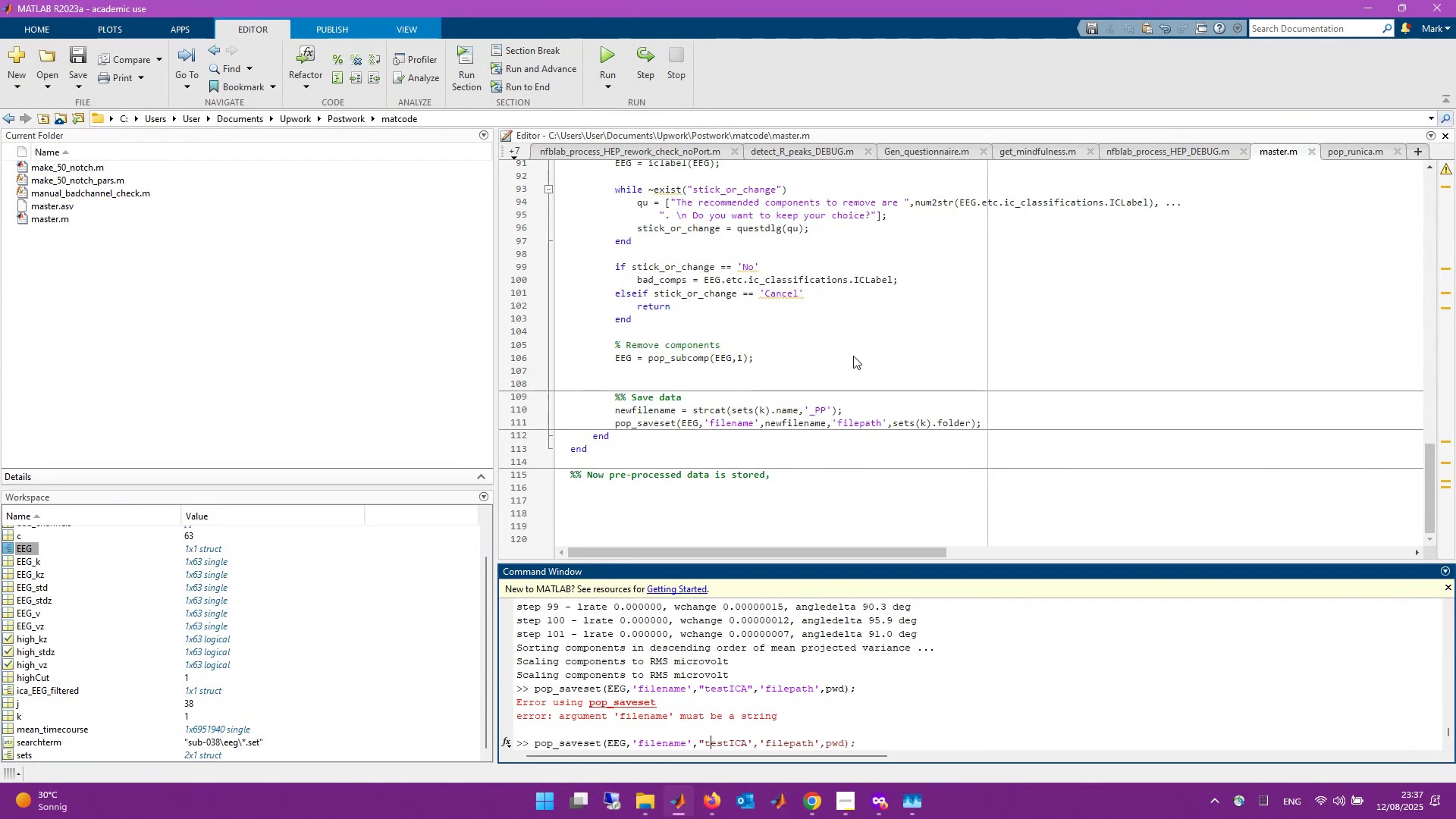 
key(ArrowLeft)
 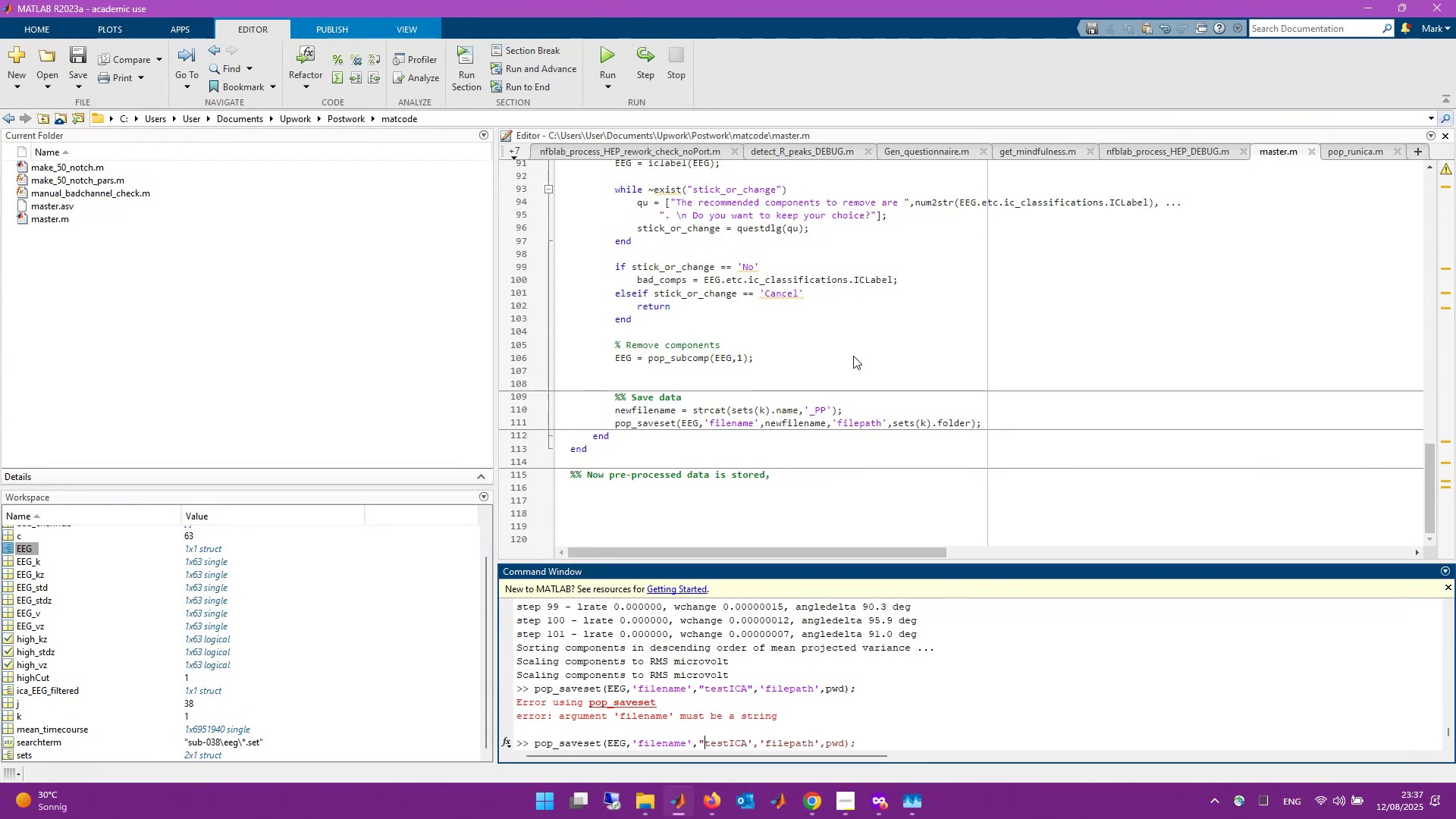 
key(Backspace)
 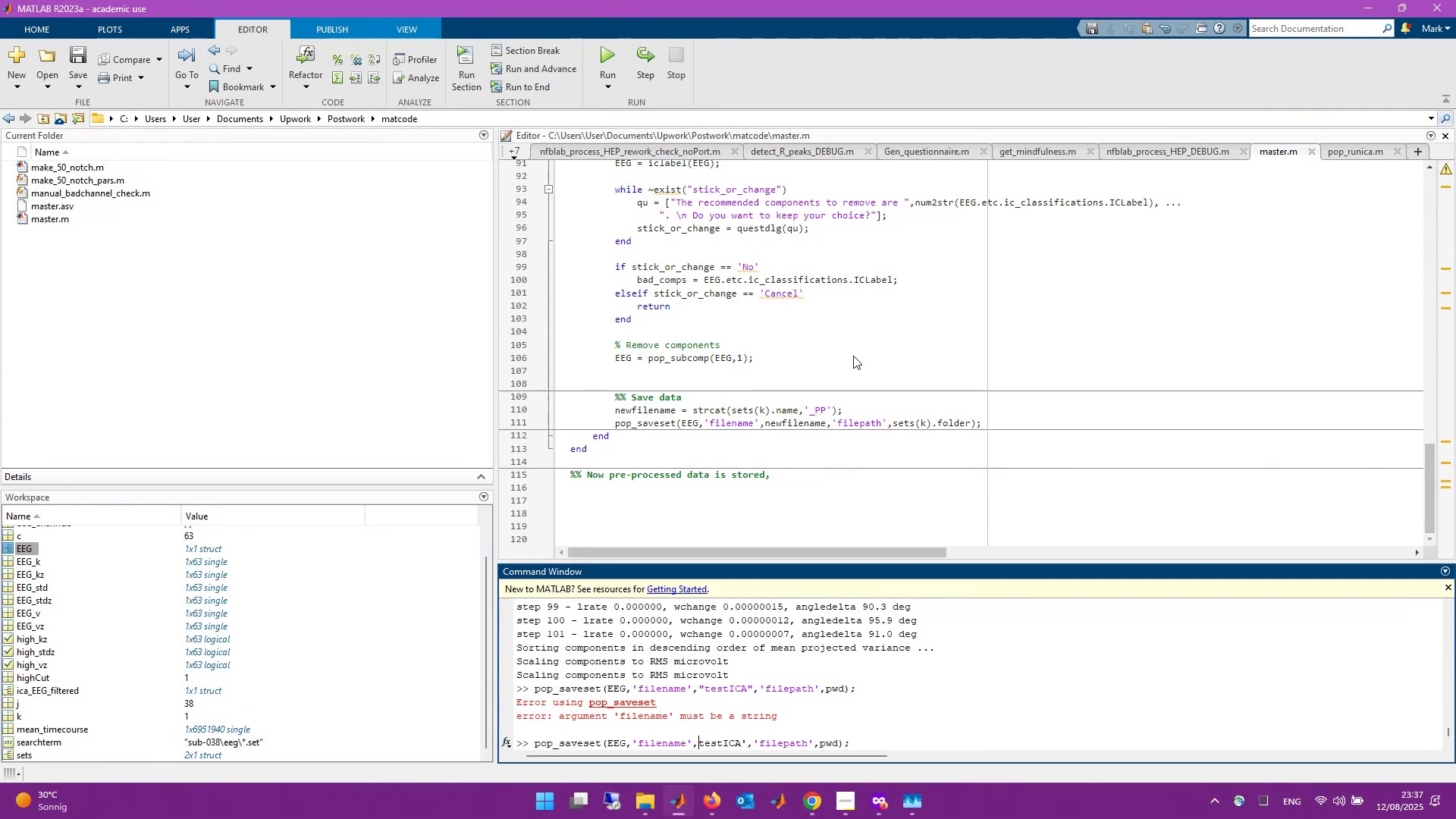 
key(Backquote)
 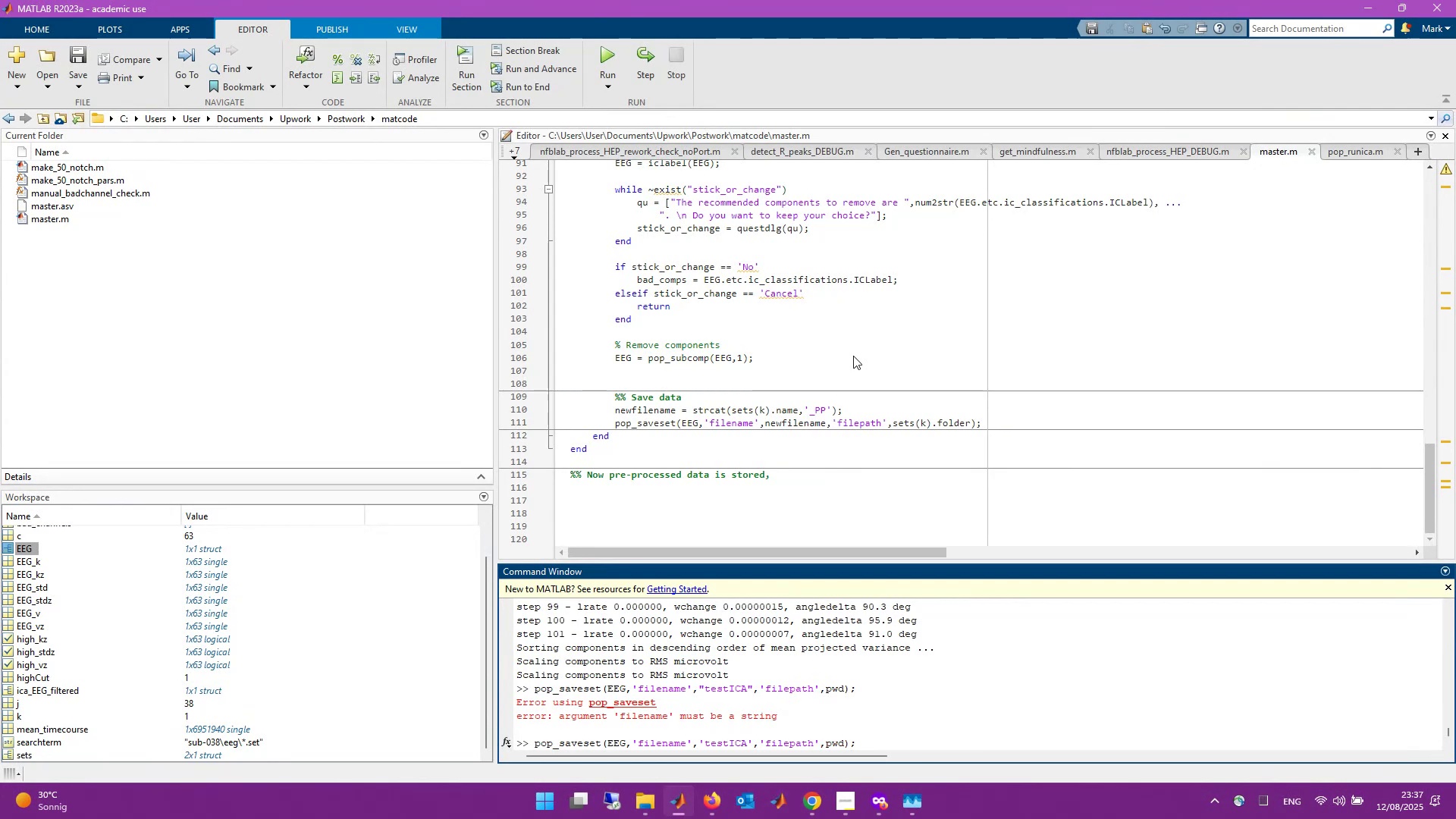 
key(Enter)
 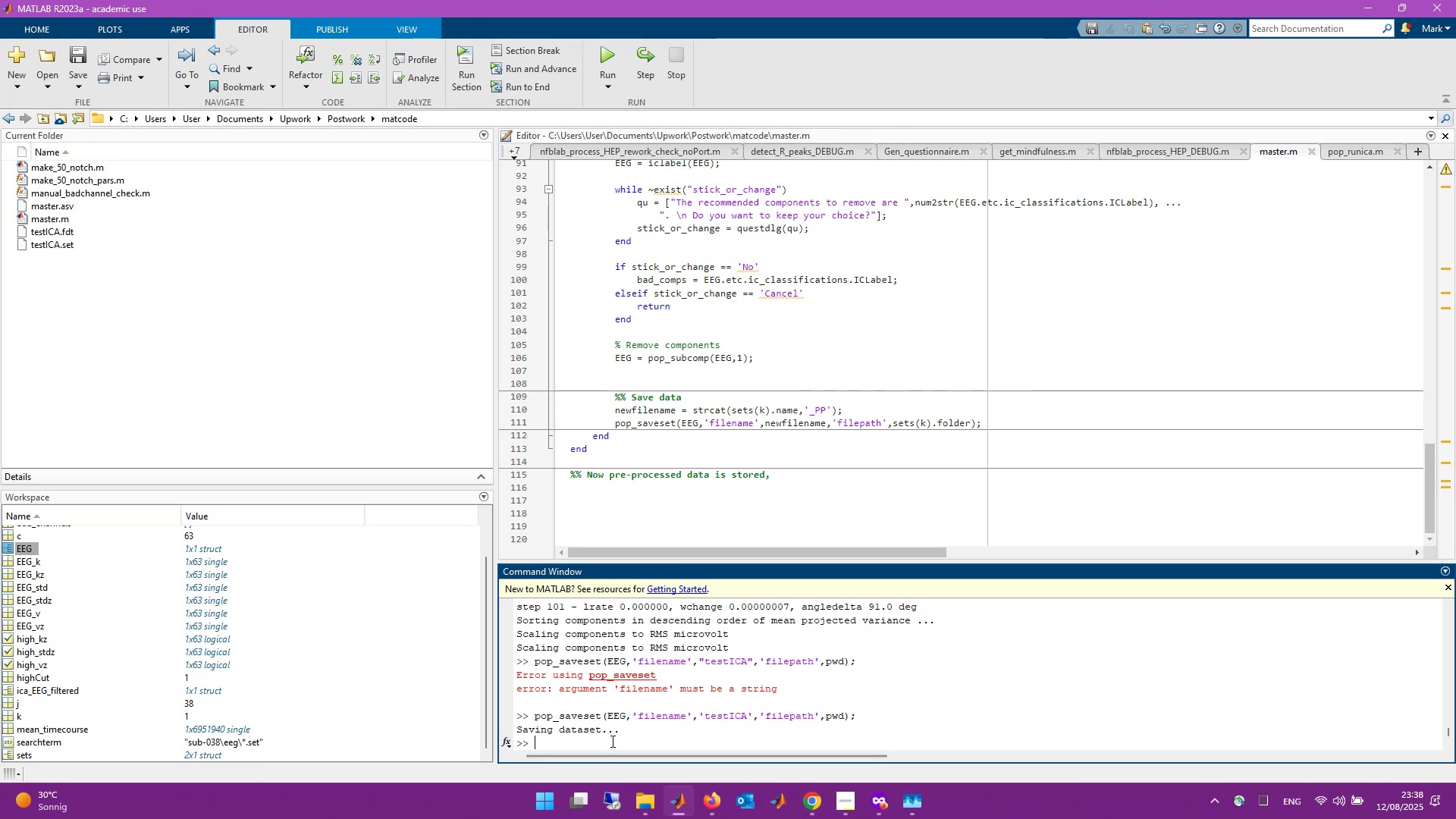 
wait(16.63)
 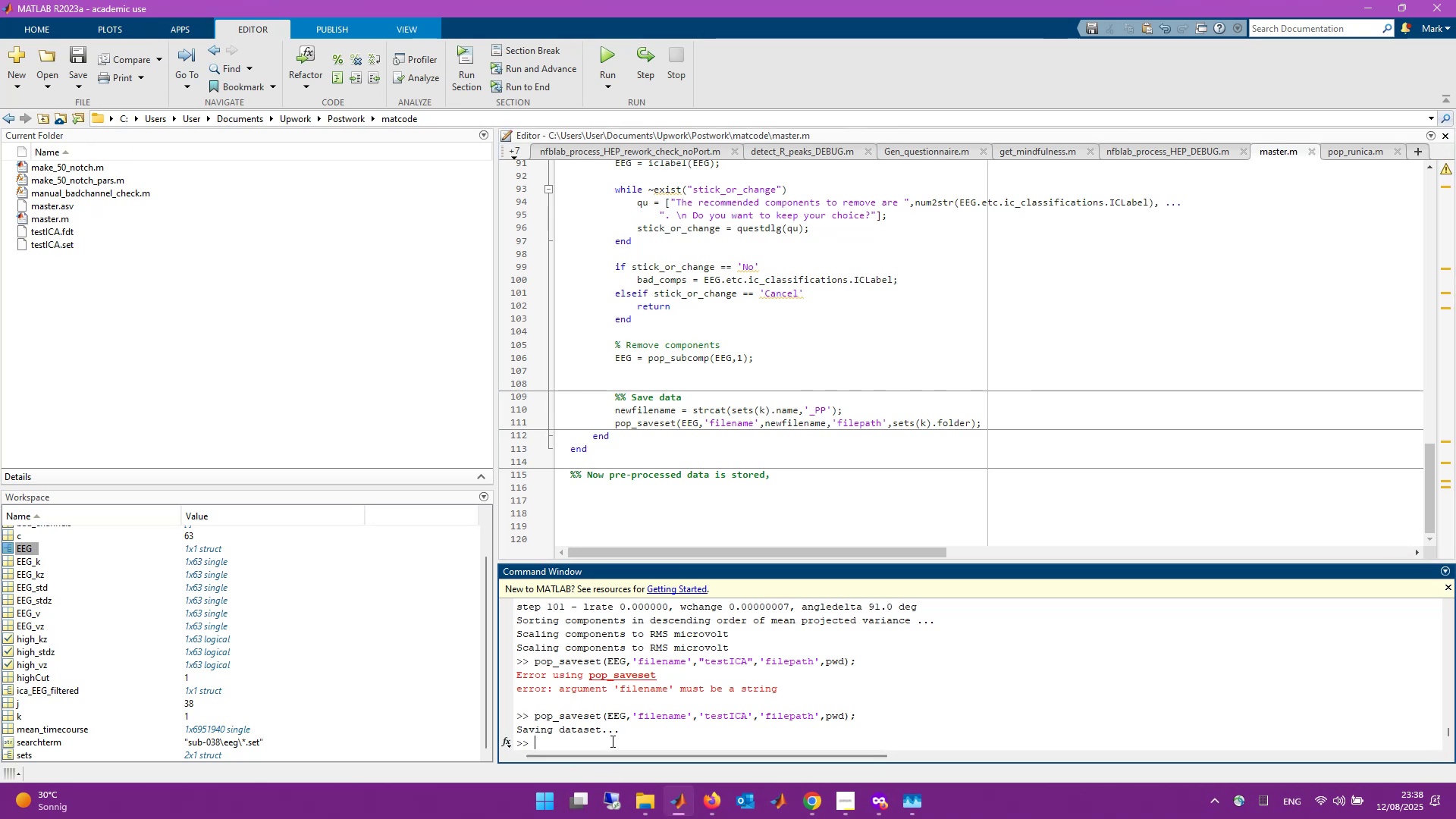 
left_click([955, 723])
 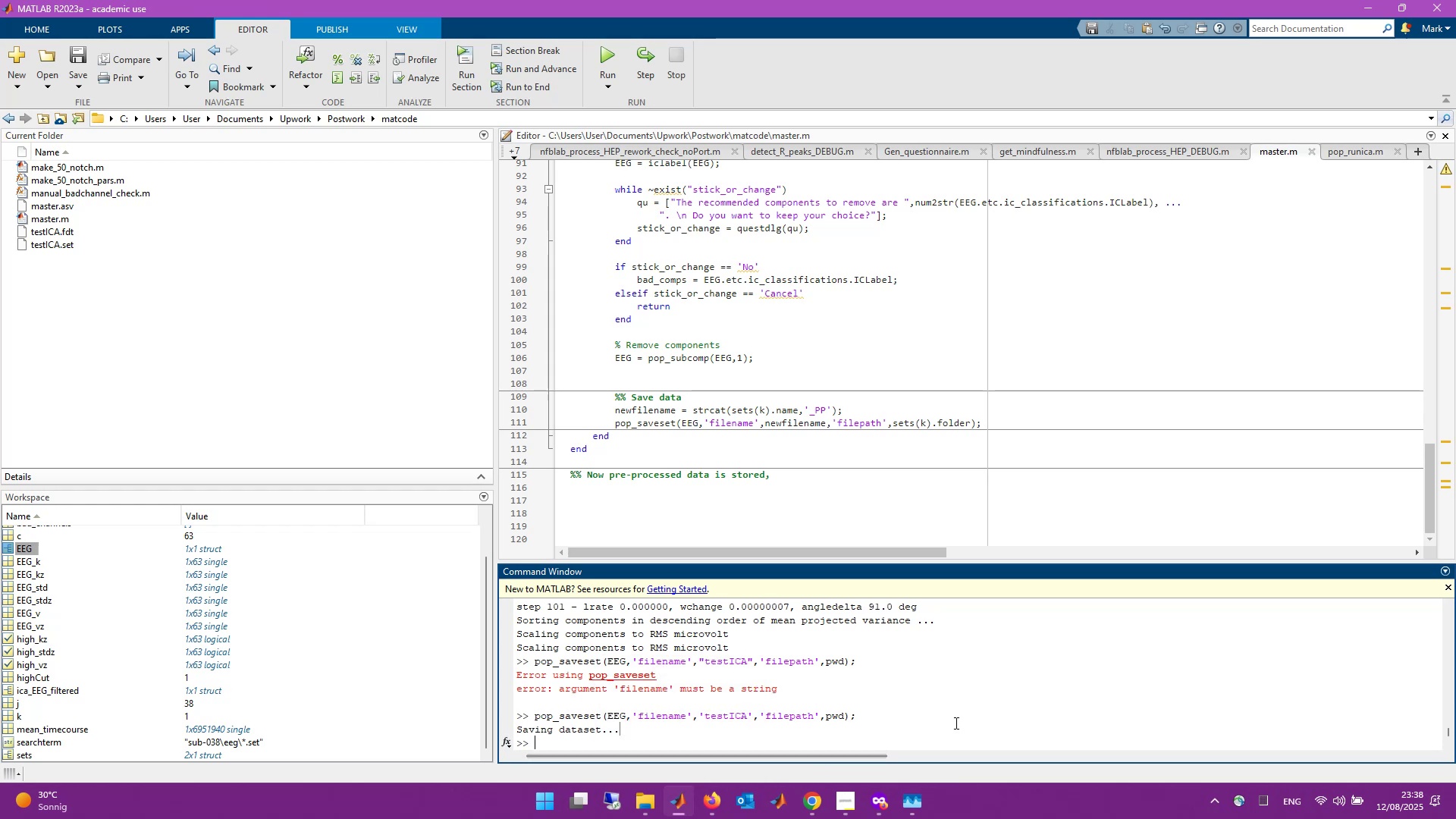 
type(eeglab)
 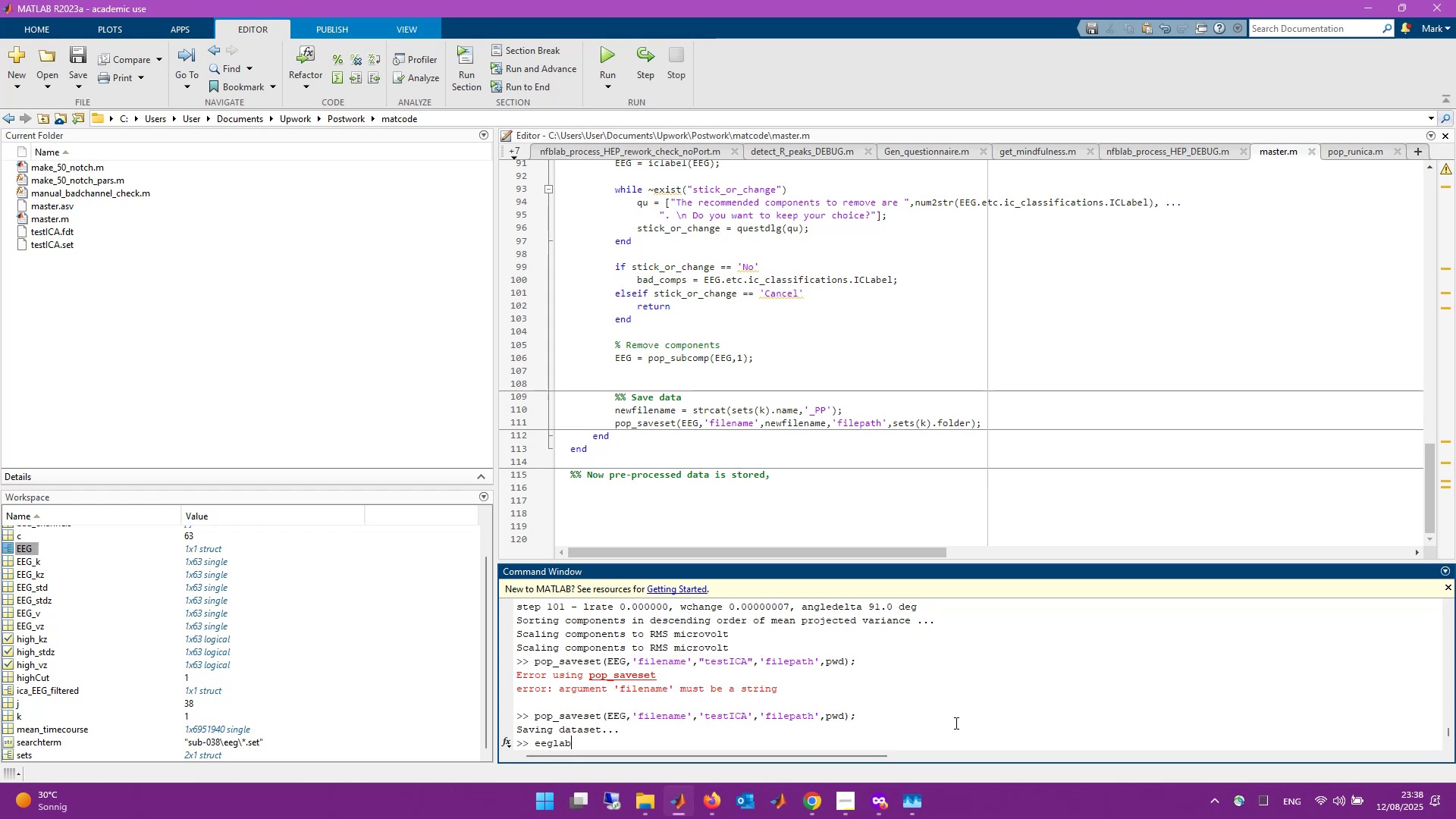 
key(Enter)
 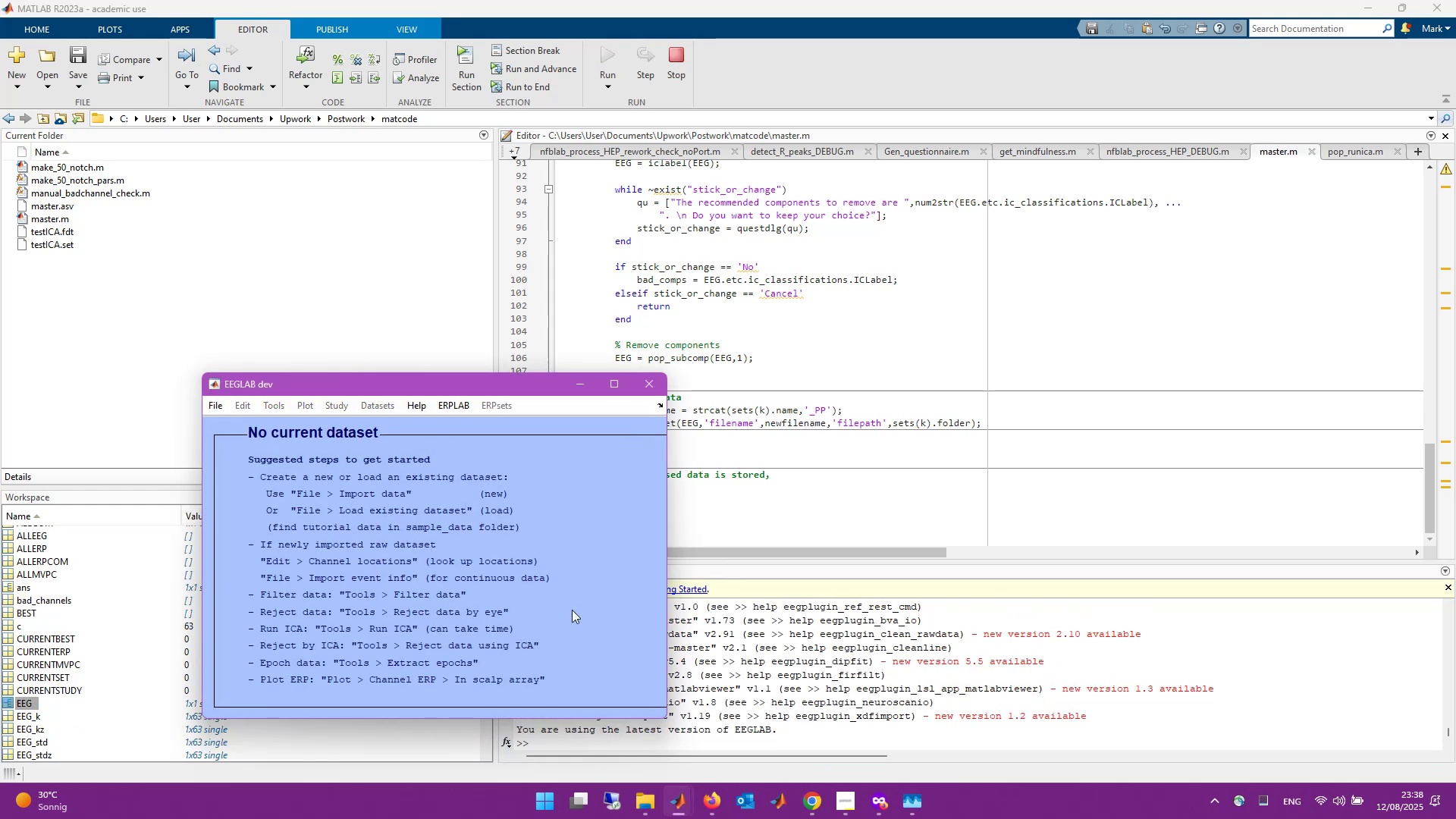 
wait(7.49)
 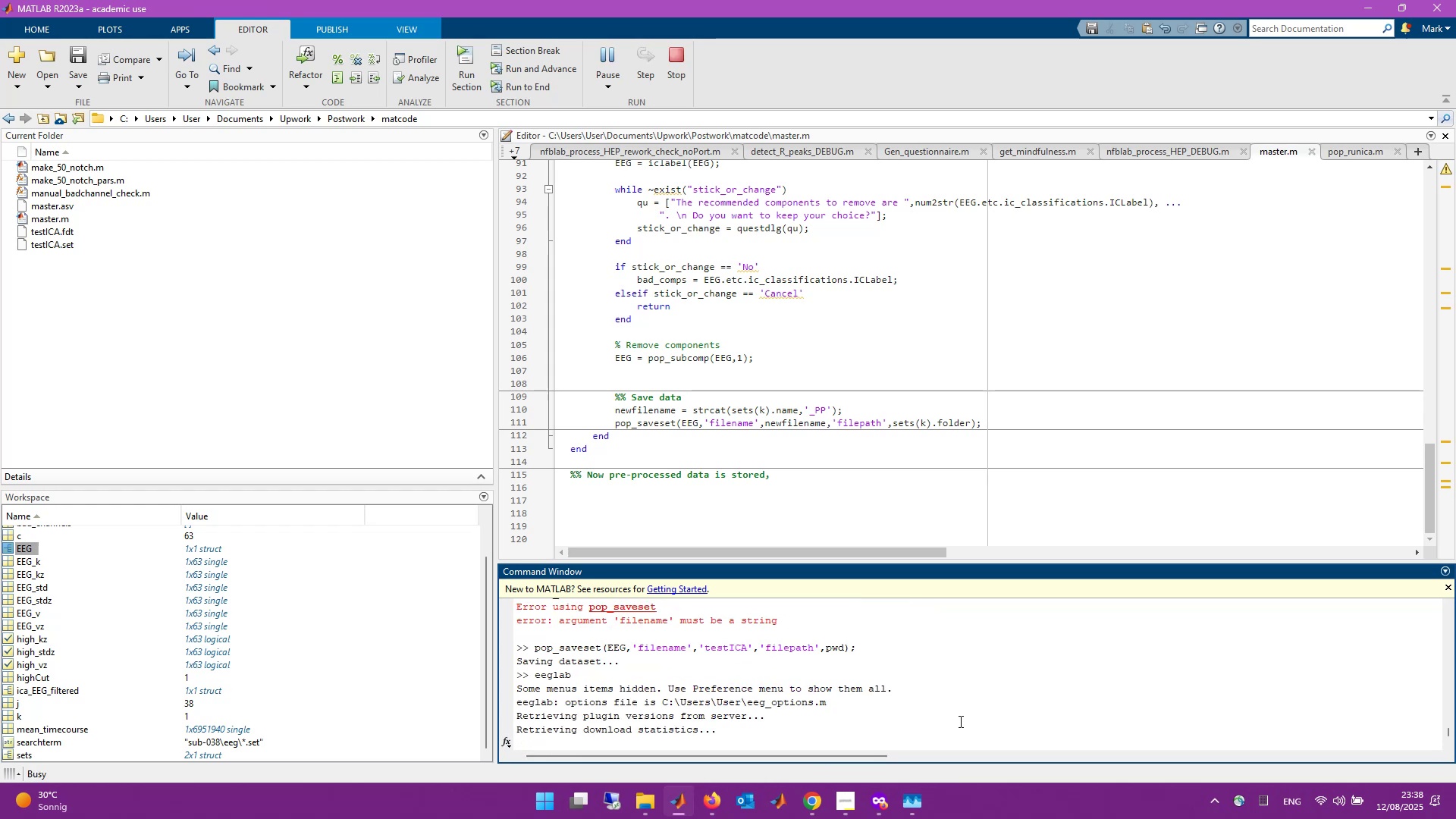 
left_click([217, 404])
 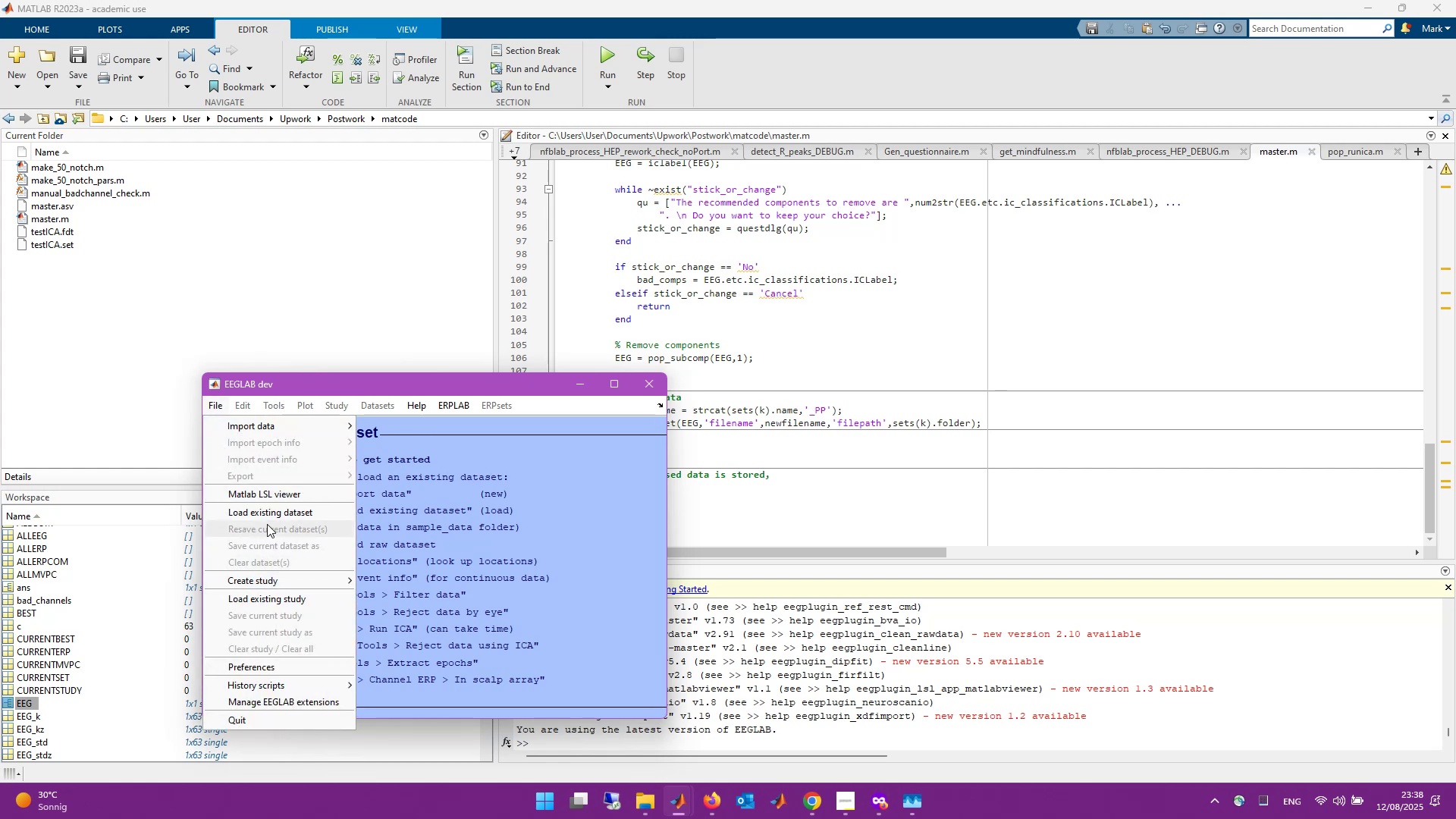 
left_click([269, 514])
 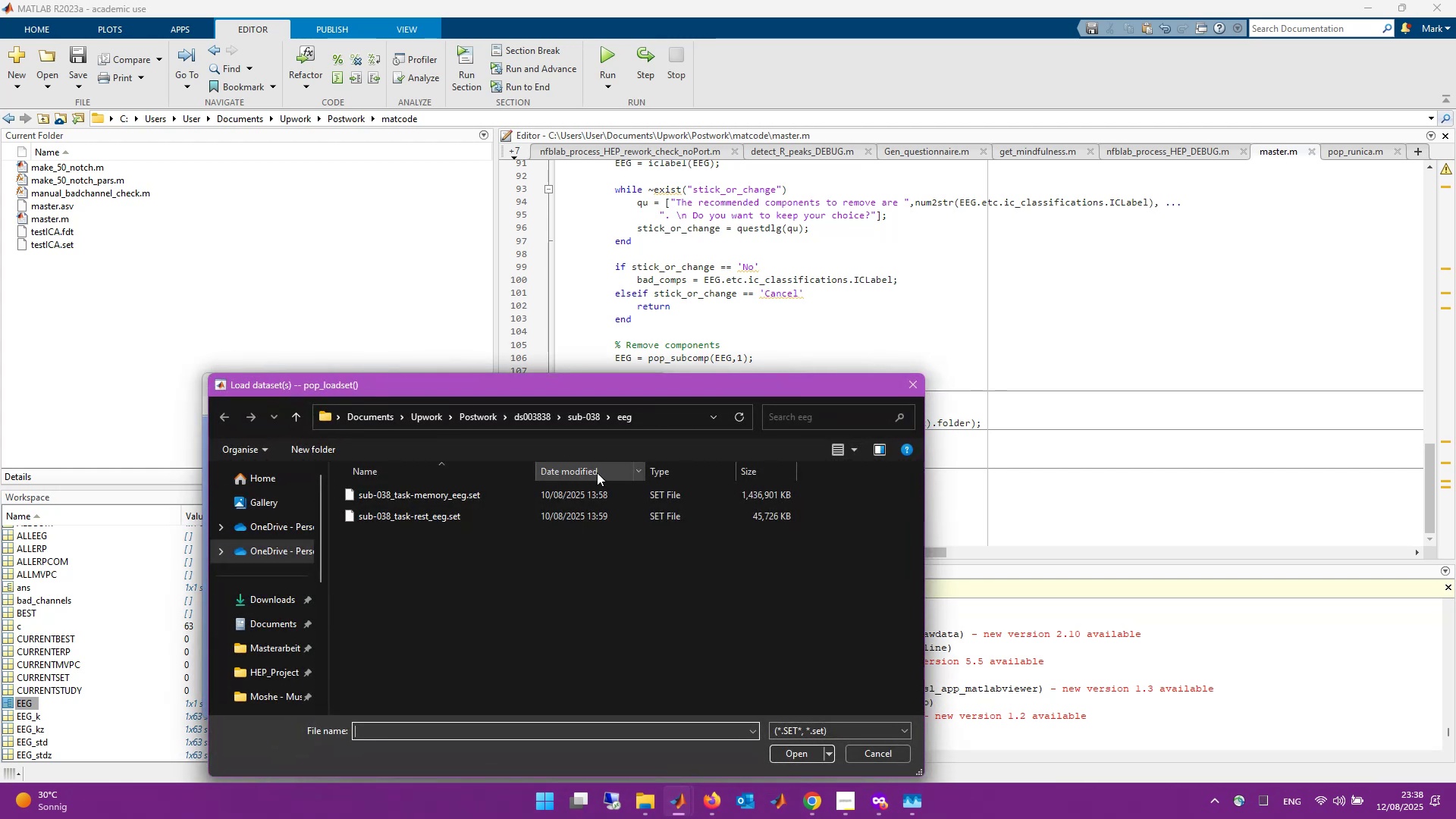 
wait(5.48)
 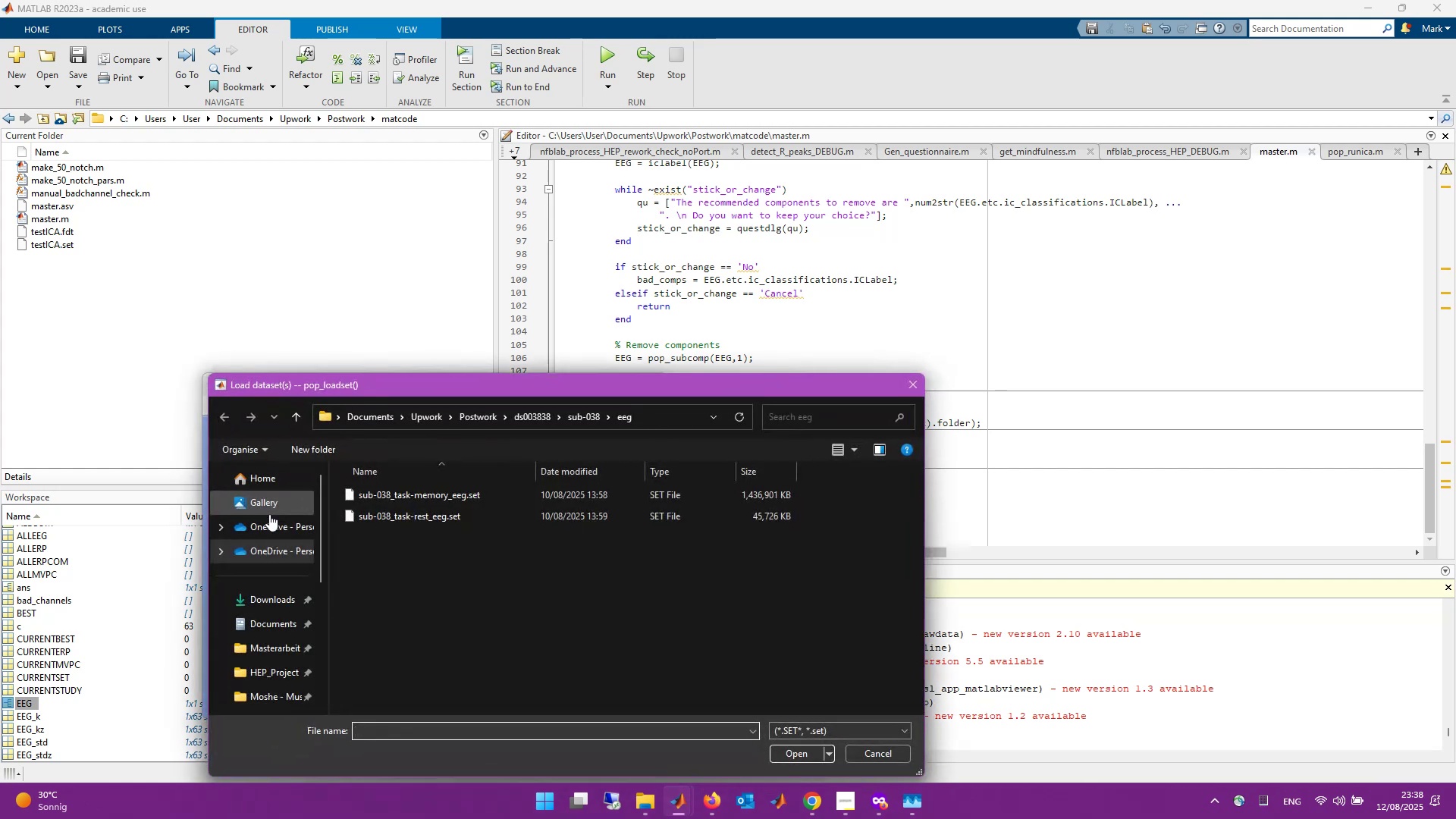 
left_click([485, 416])
 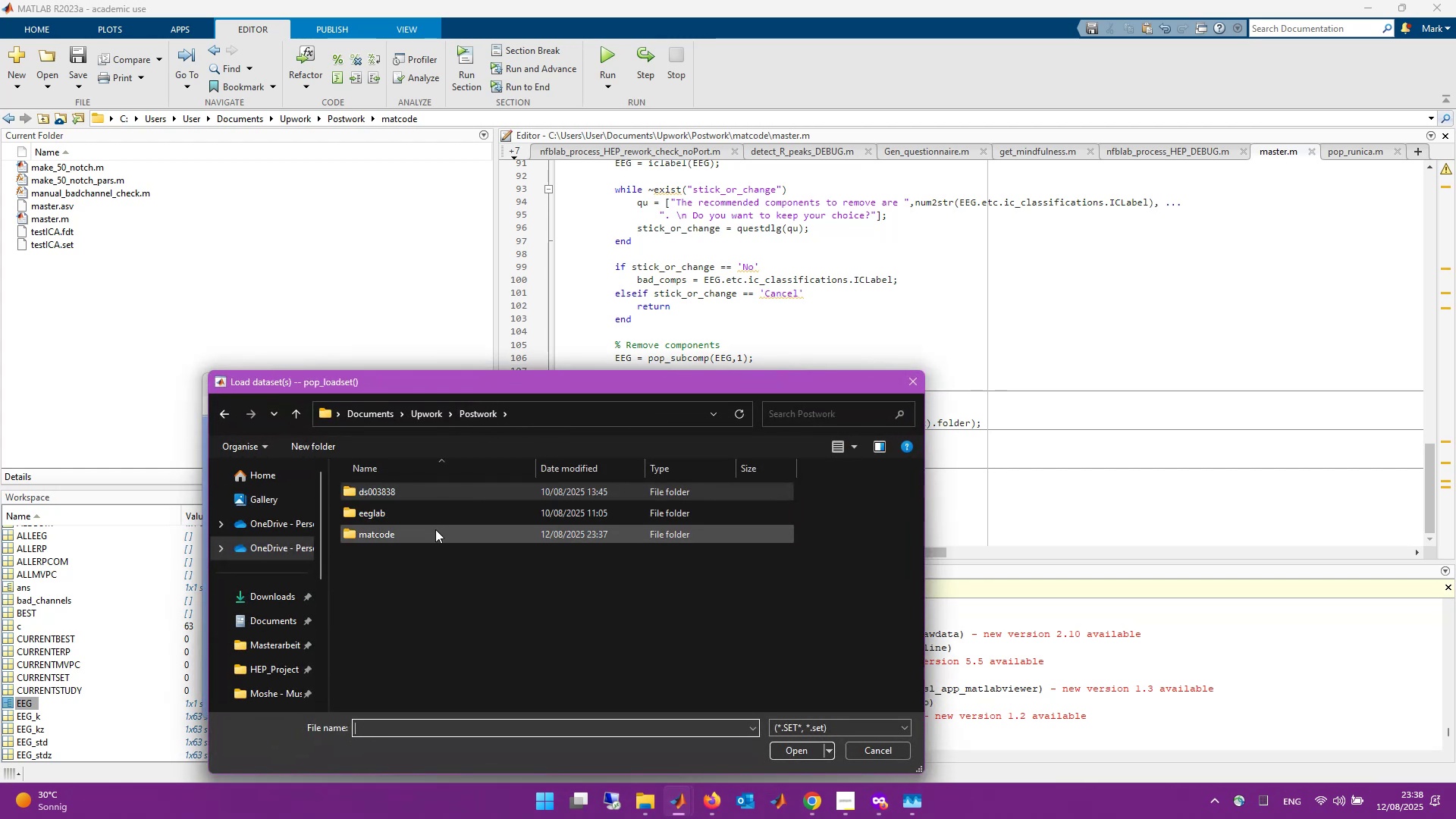 
double_click([435, 529])
 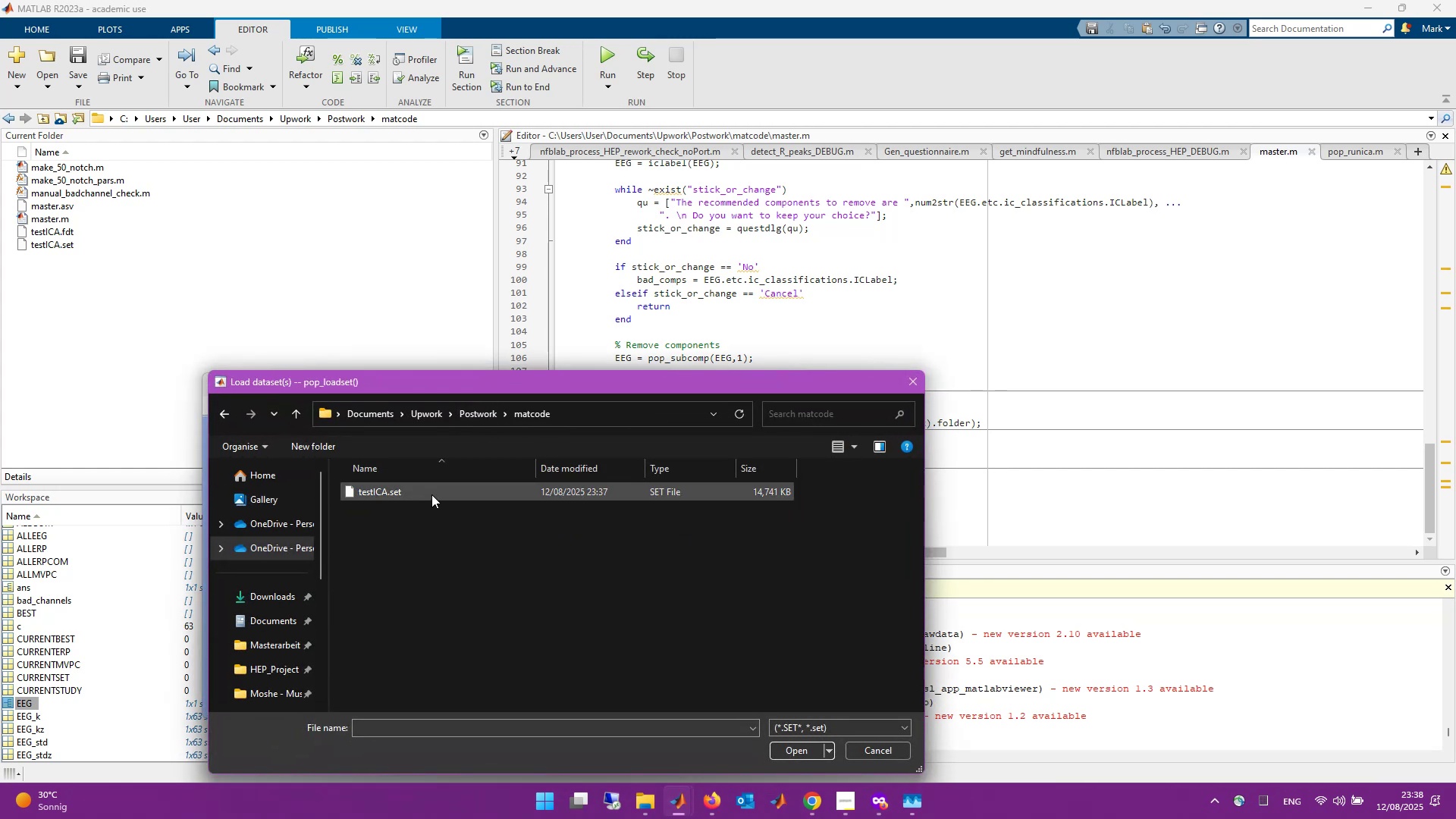 
double_click([431, 494])
 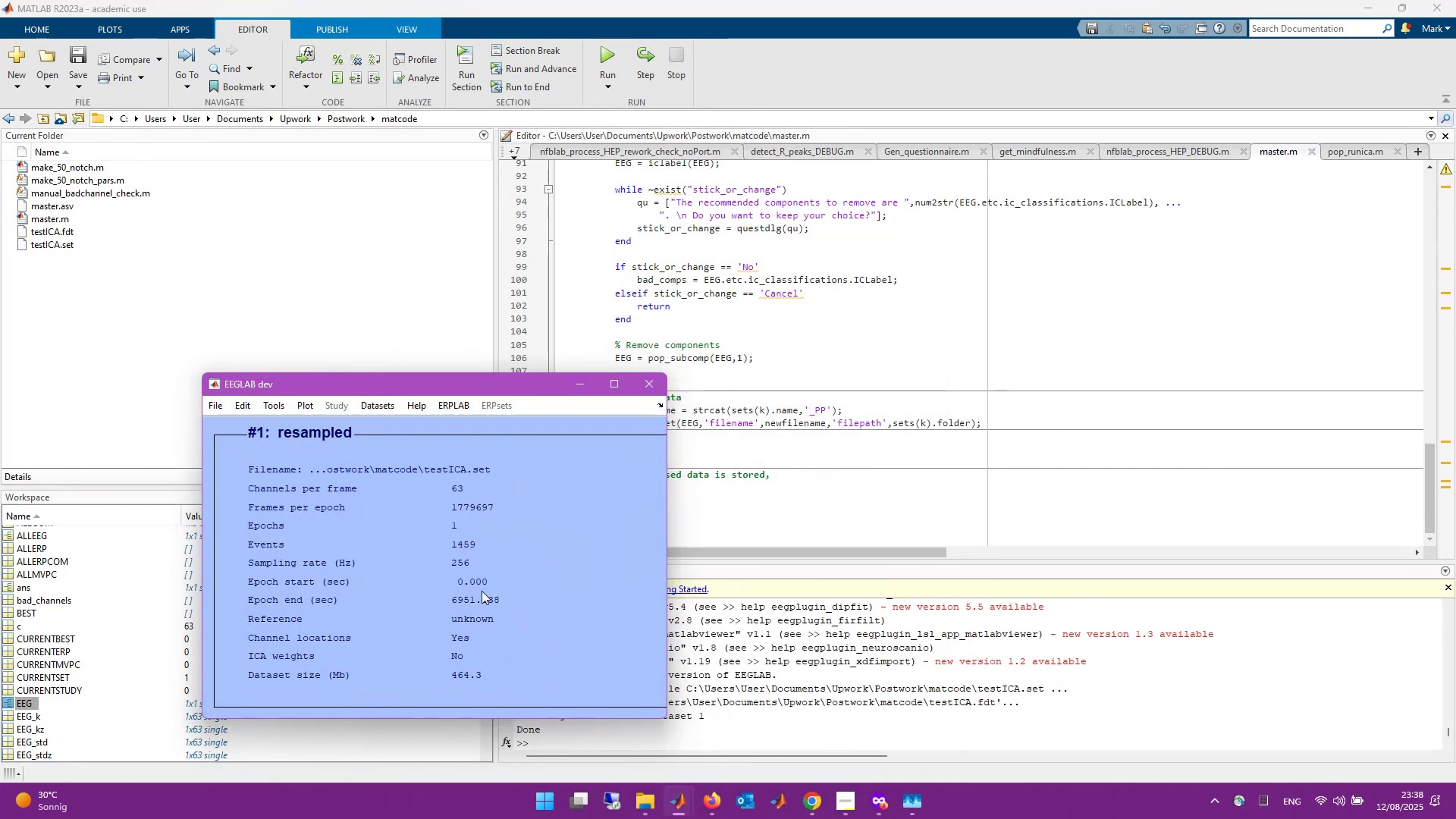 
wait(12.14)
 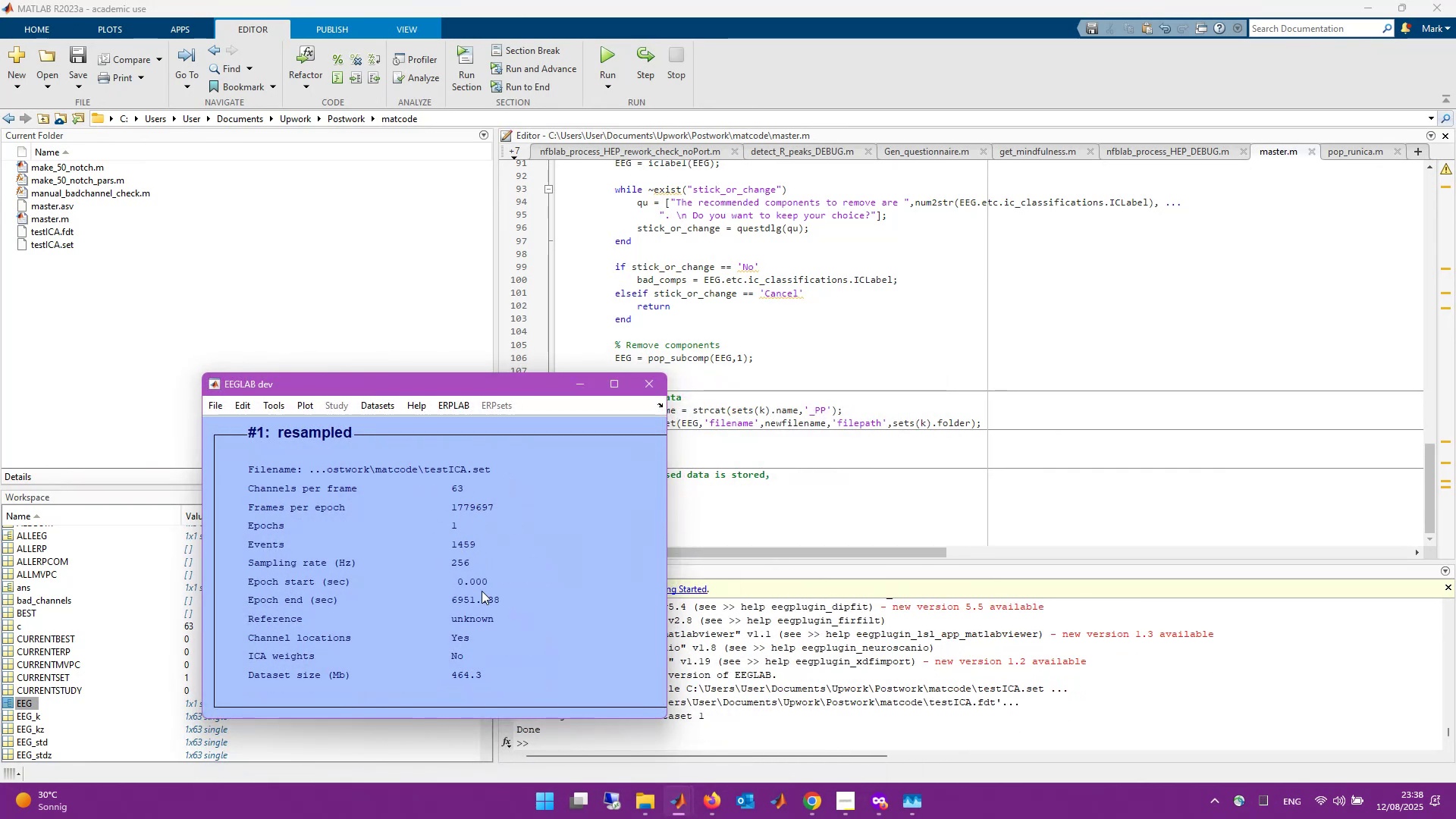 
left_click([278, 410])
 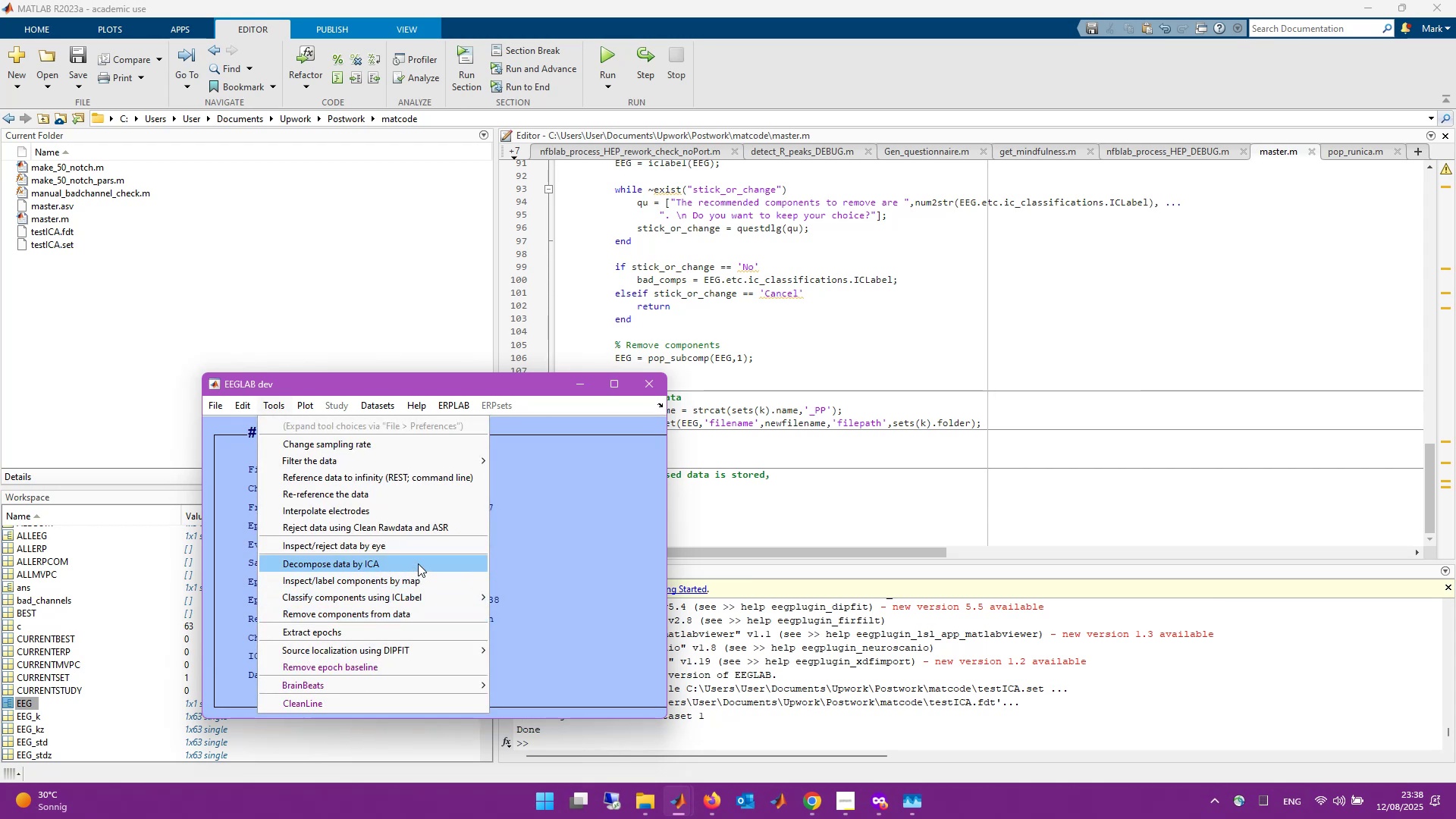 
wait(6.63)
 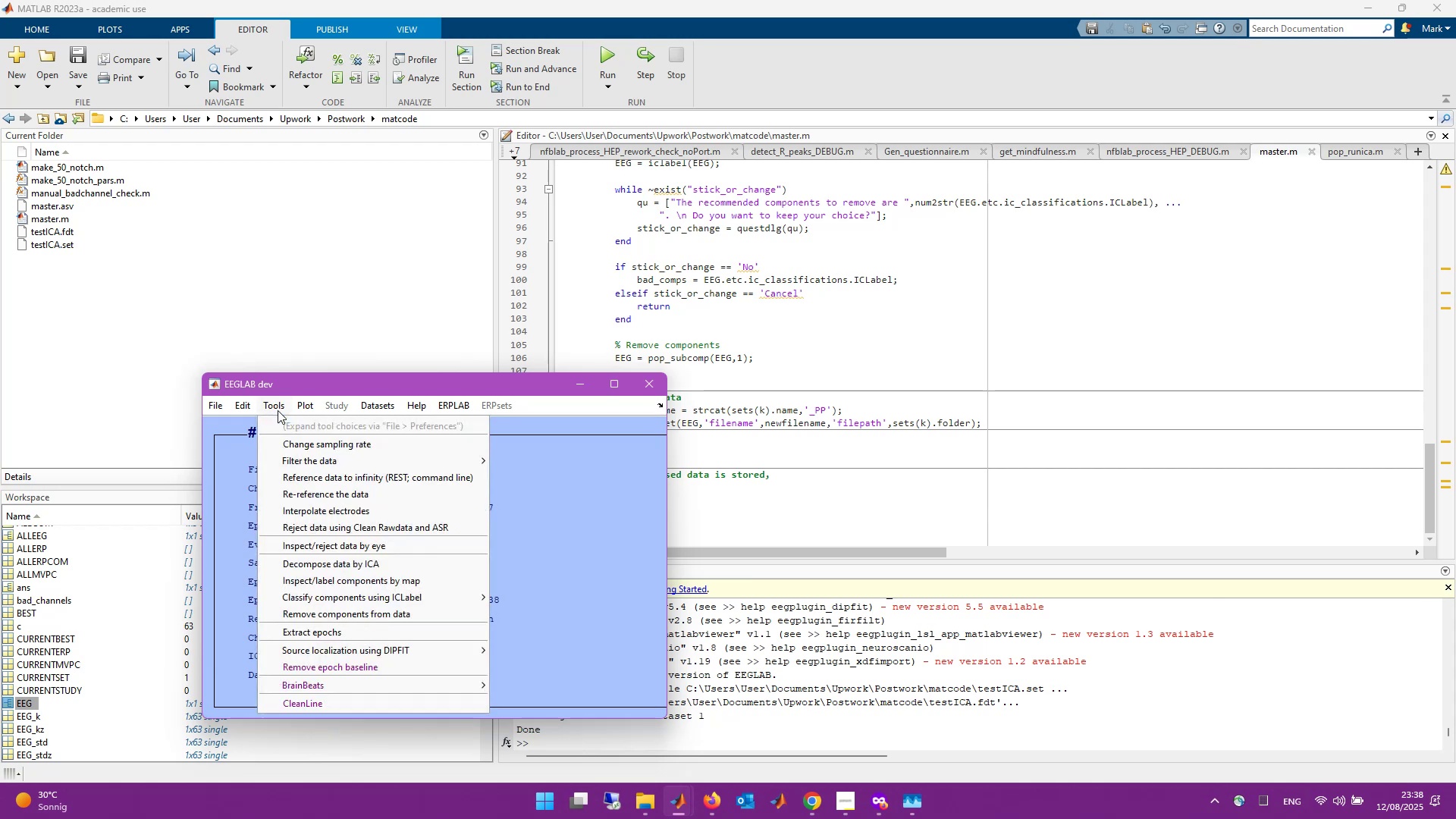 
key(Alt+Tab)
 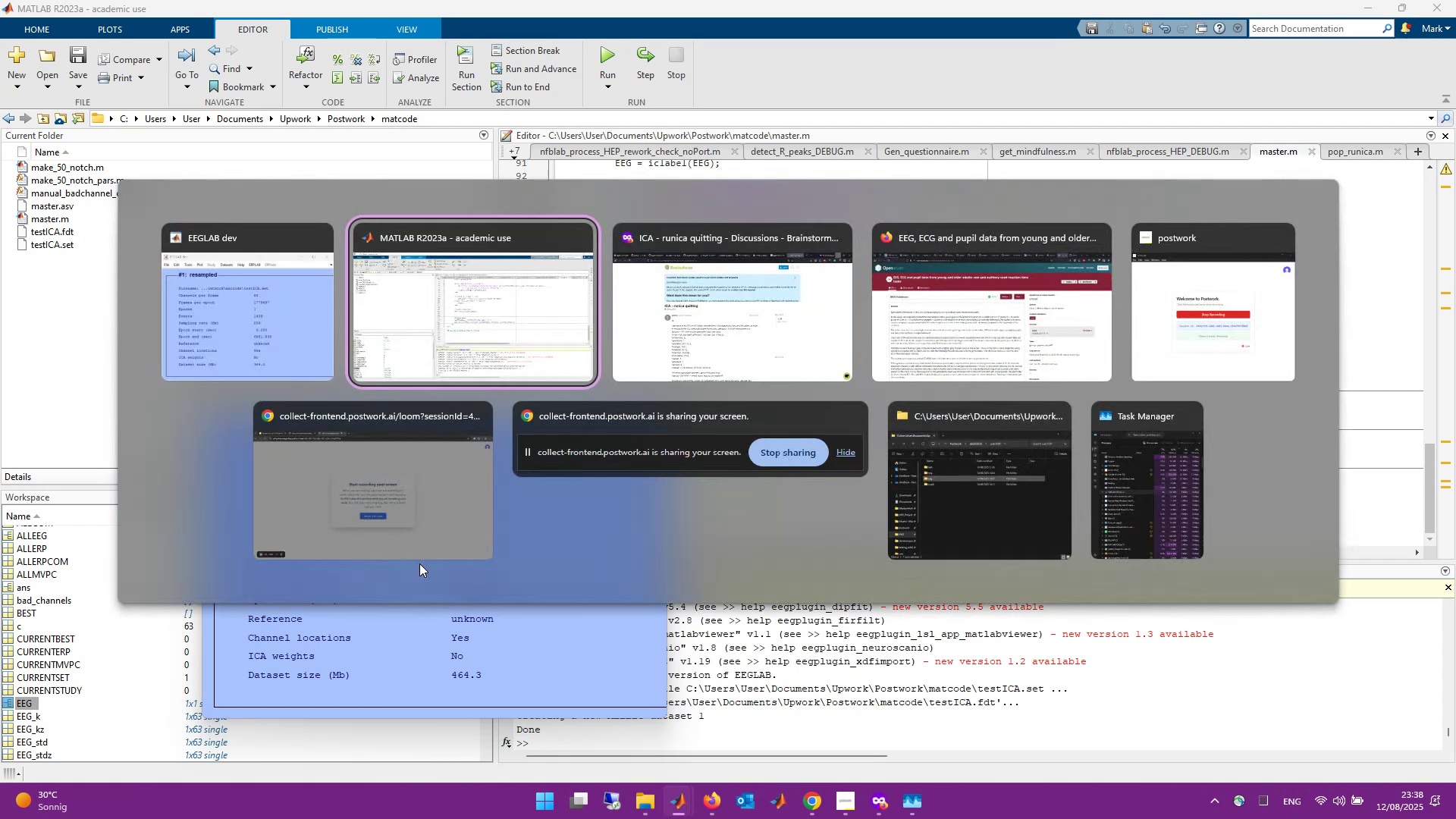 
key(Alt+Tab)
 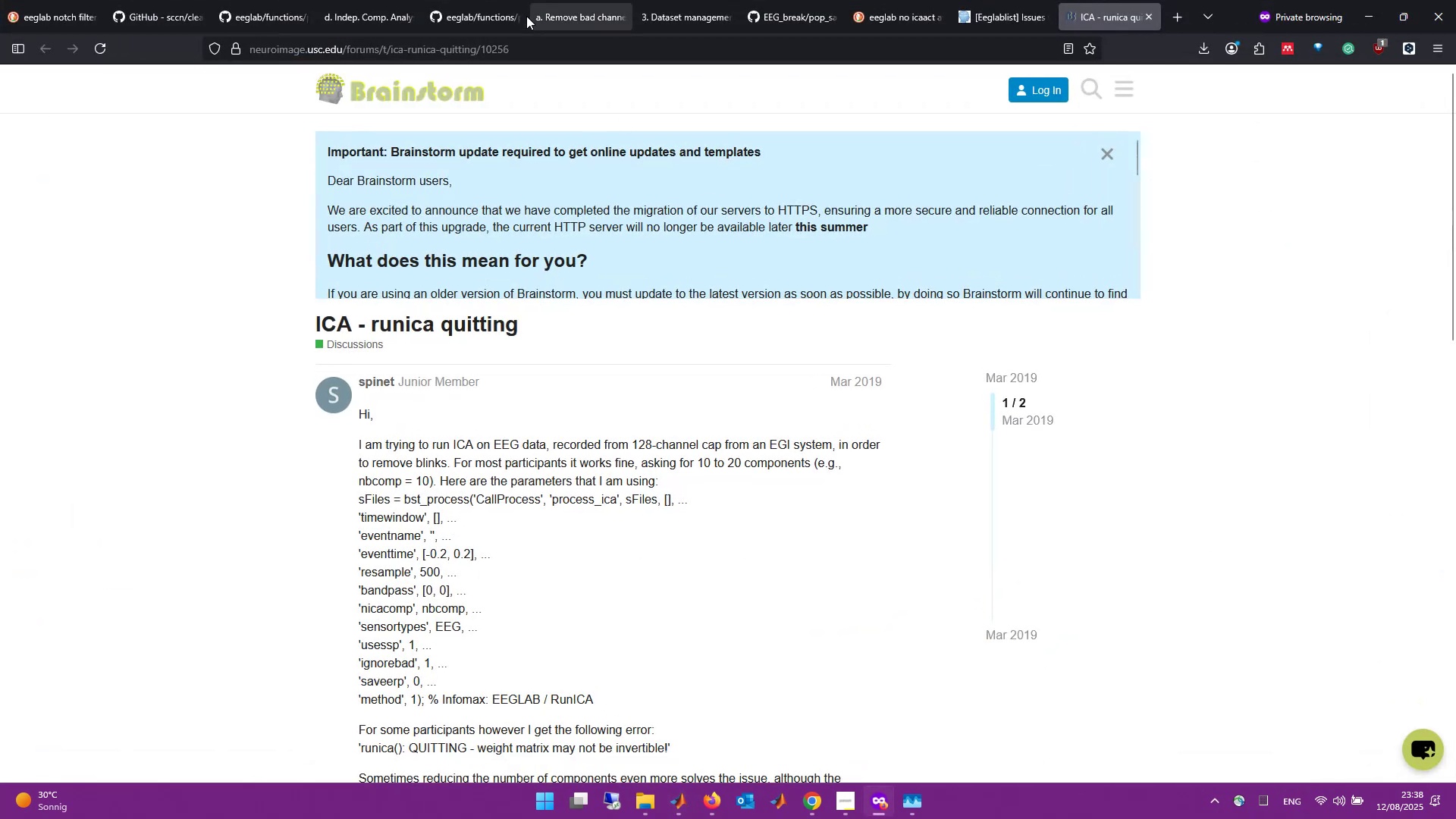 
left_click([377, 0])
 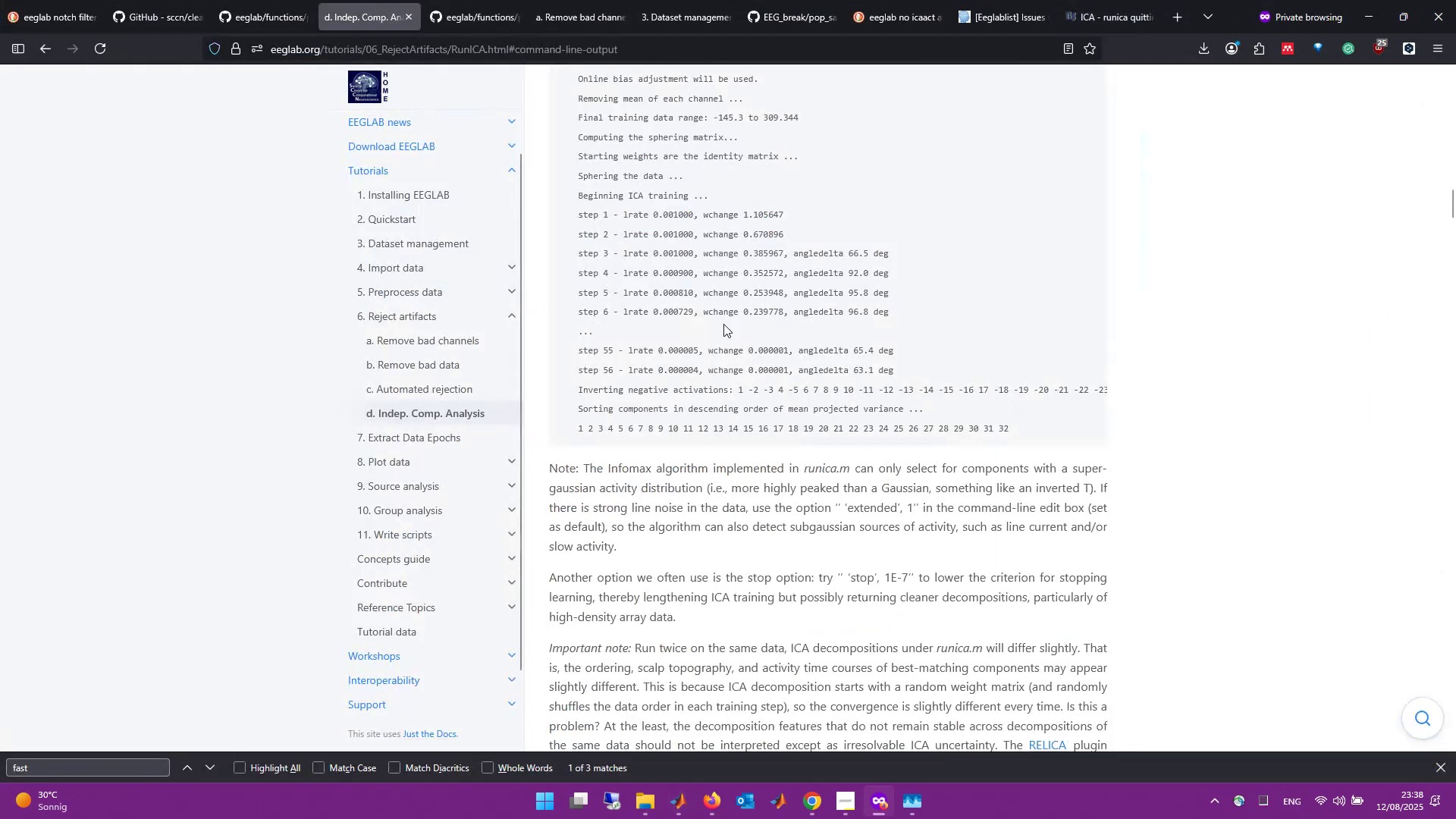 
scroll: coordinate [888, 571], scroll_direction: up, amount: 16.0
 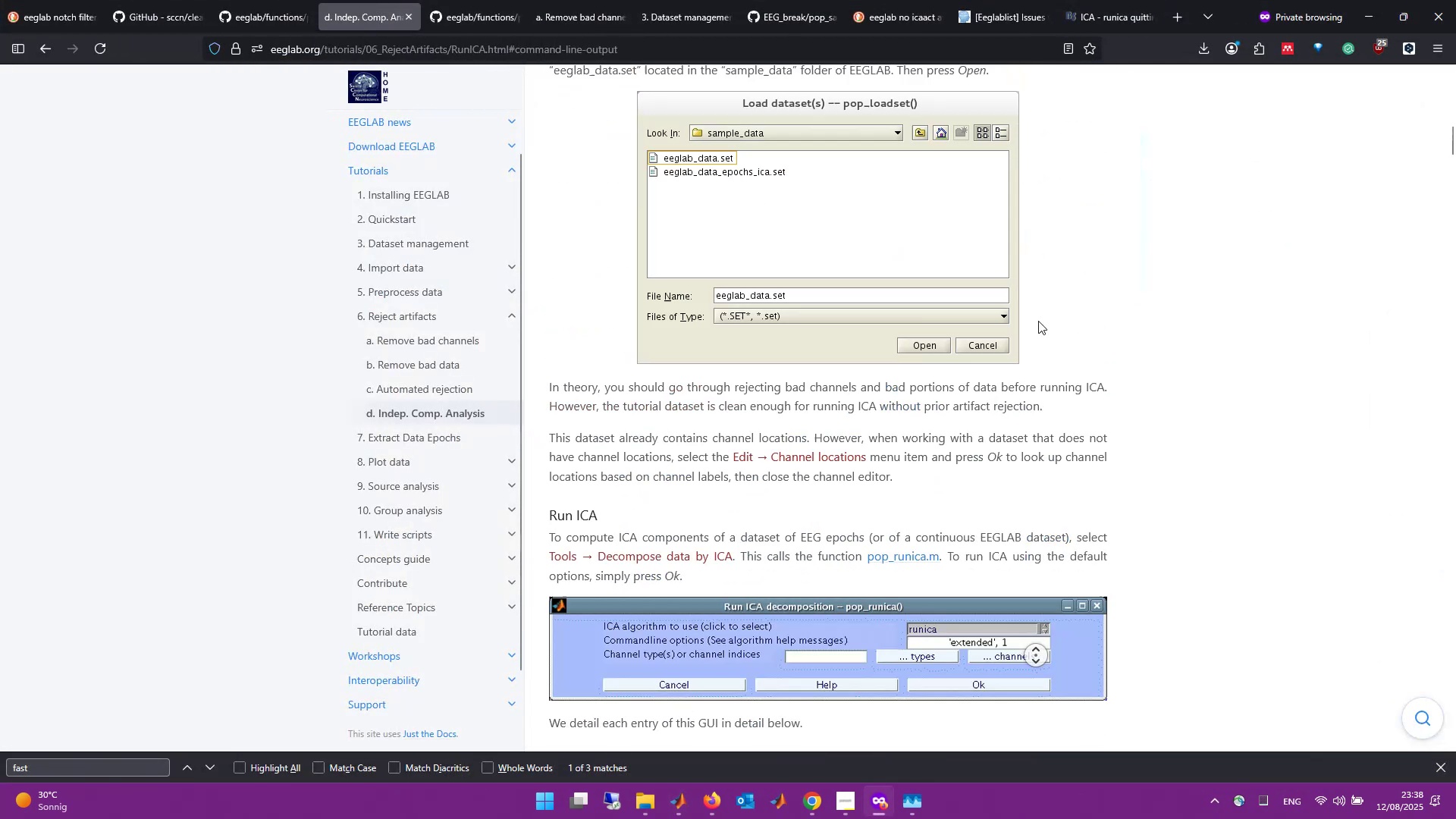 
scroll: coordinate [1034, 330], scroll_direction: down, amount: 14.0
 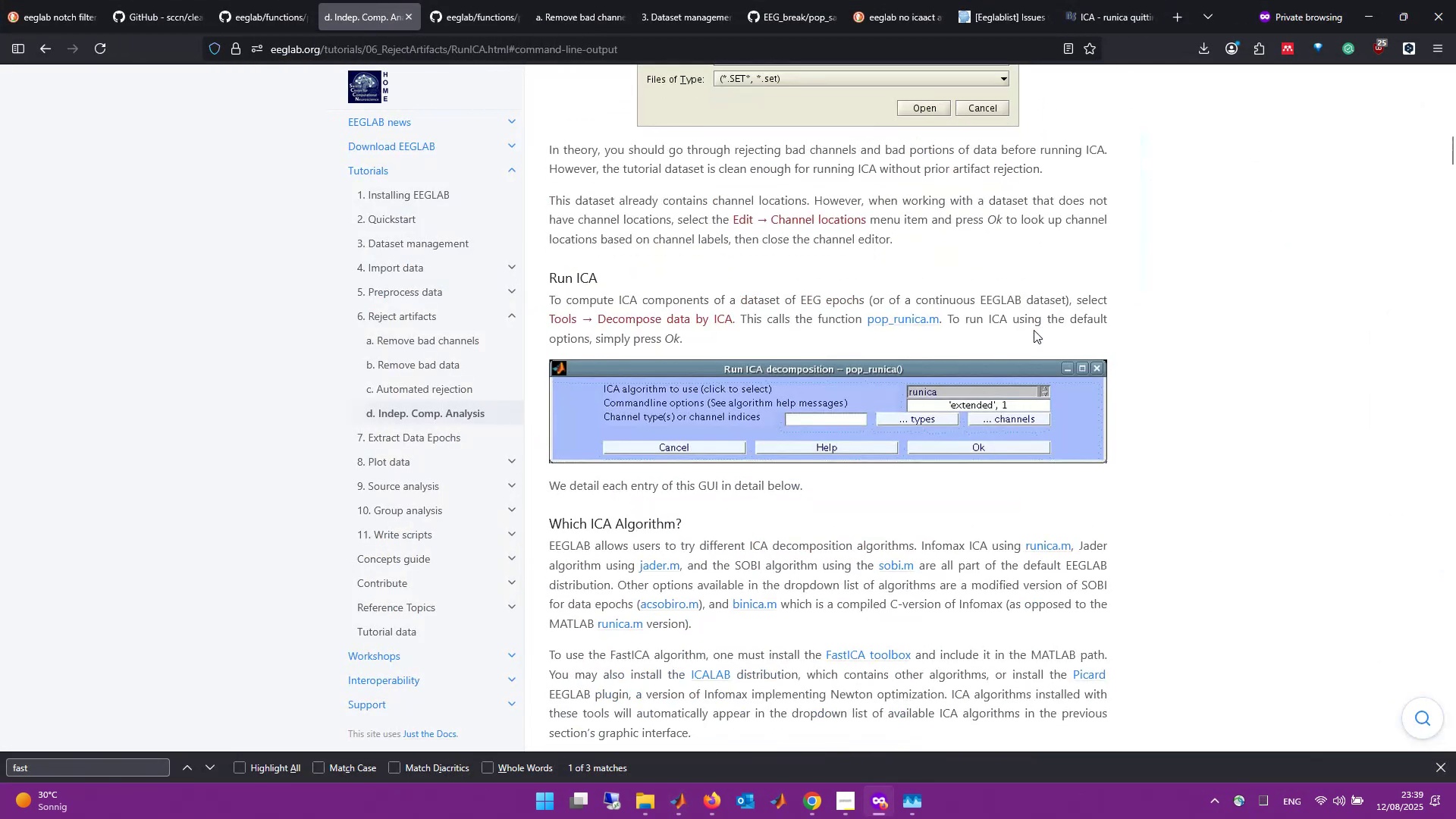 
scroll: coordinate [1034, 330], scroll_direction: none, amount: 0.0
 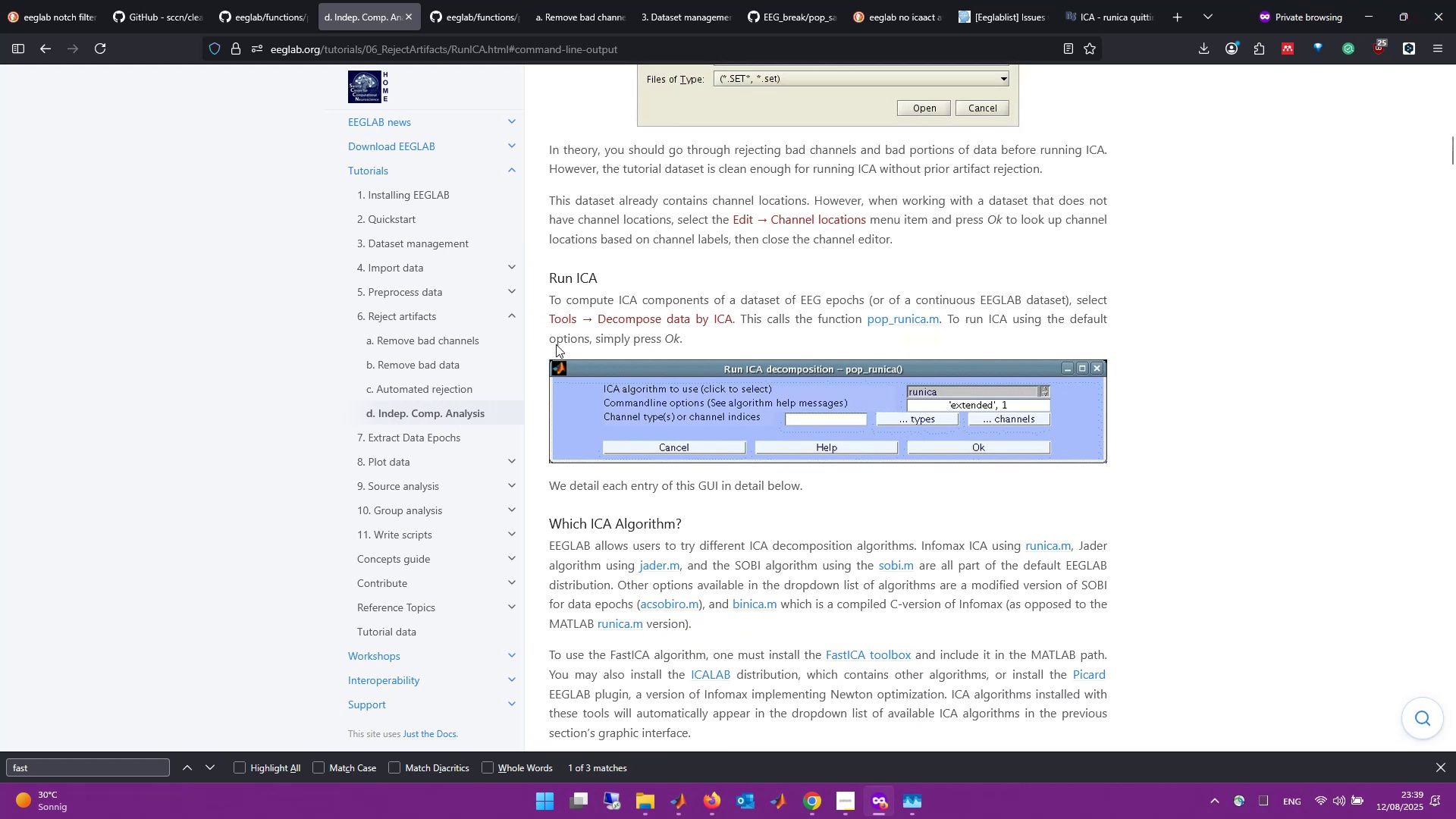 
key(Alt+Tab)
 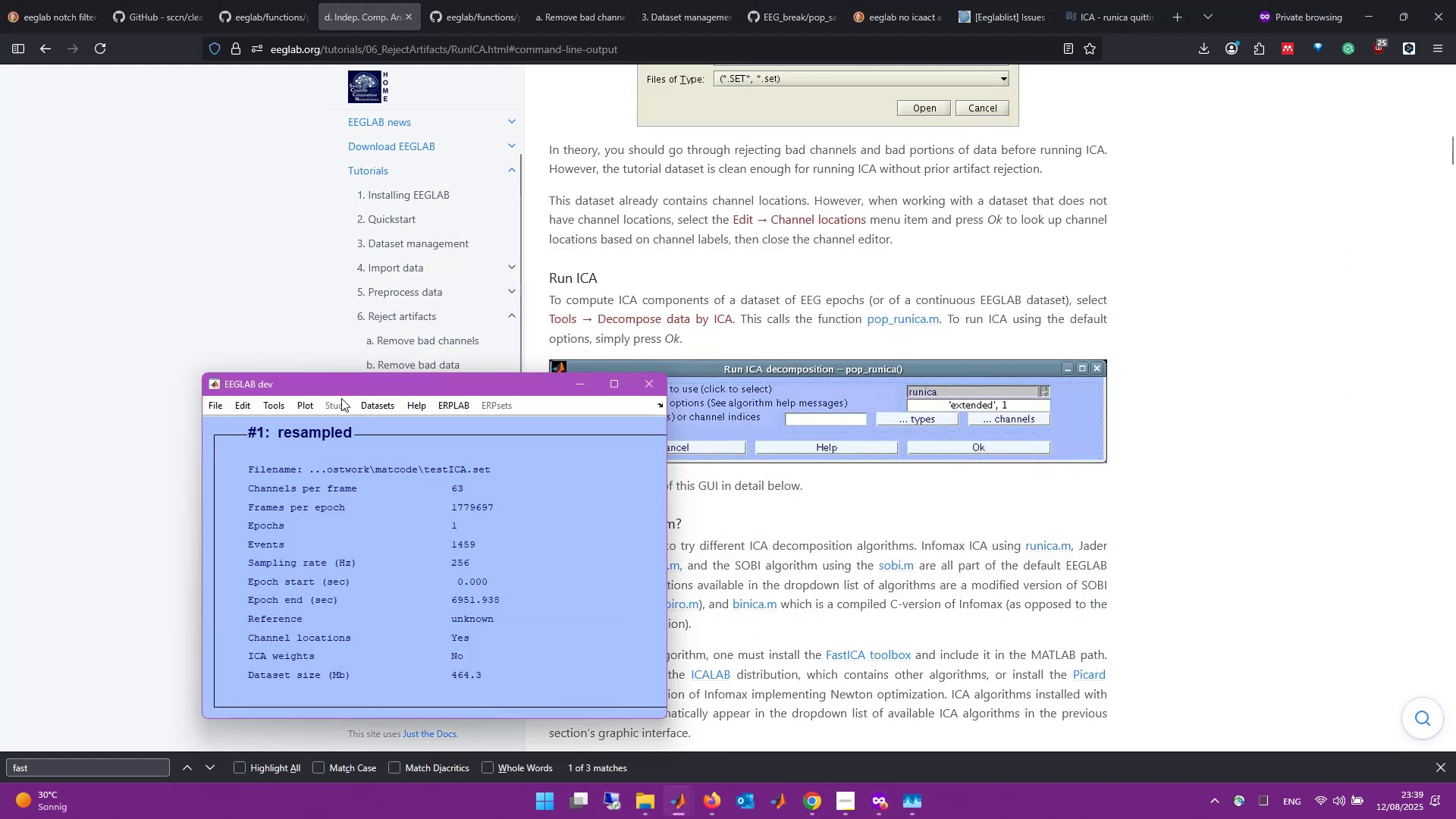 
left_click([287, 407])
 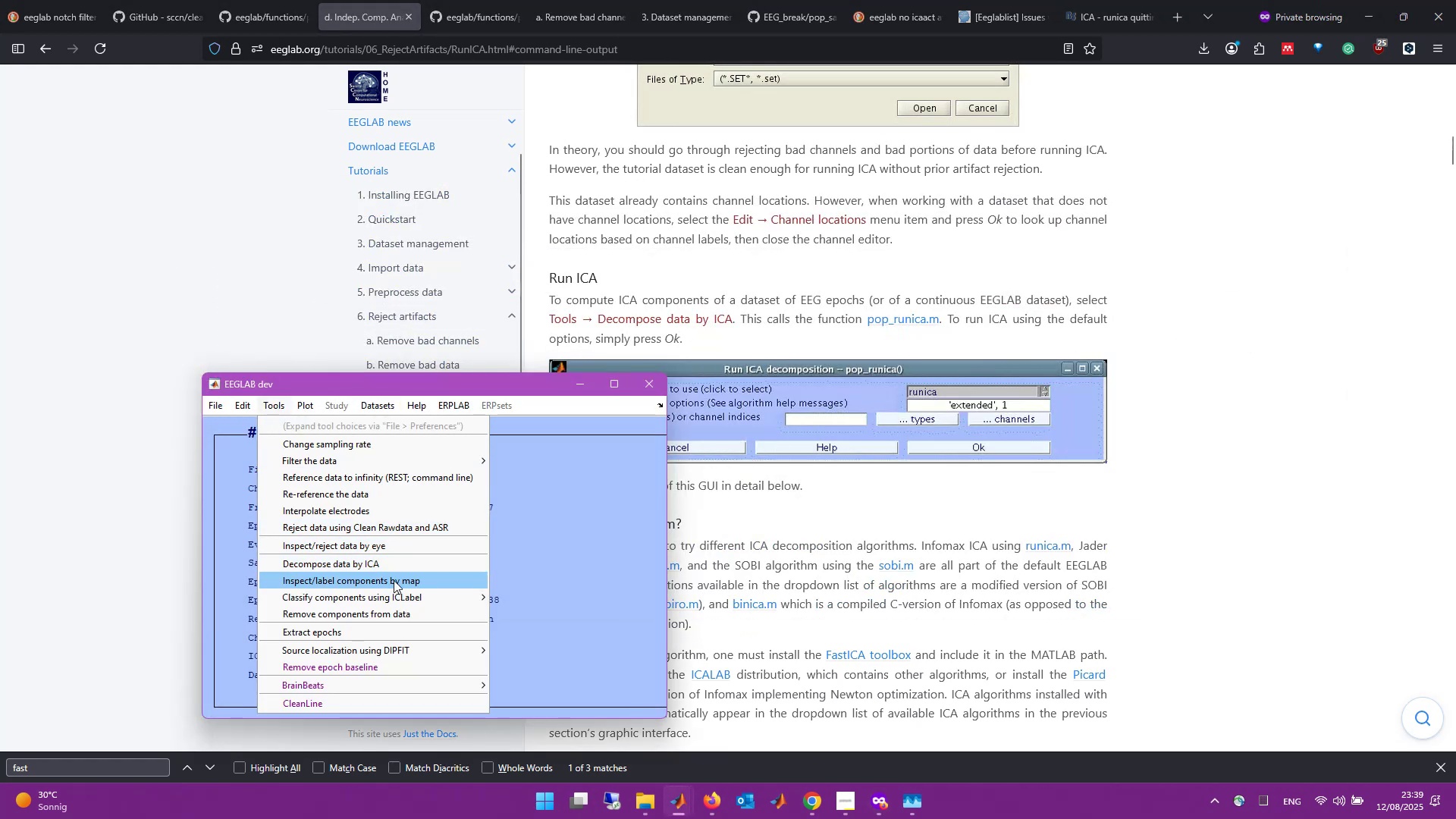 
left_click([393, 564])
 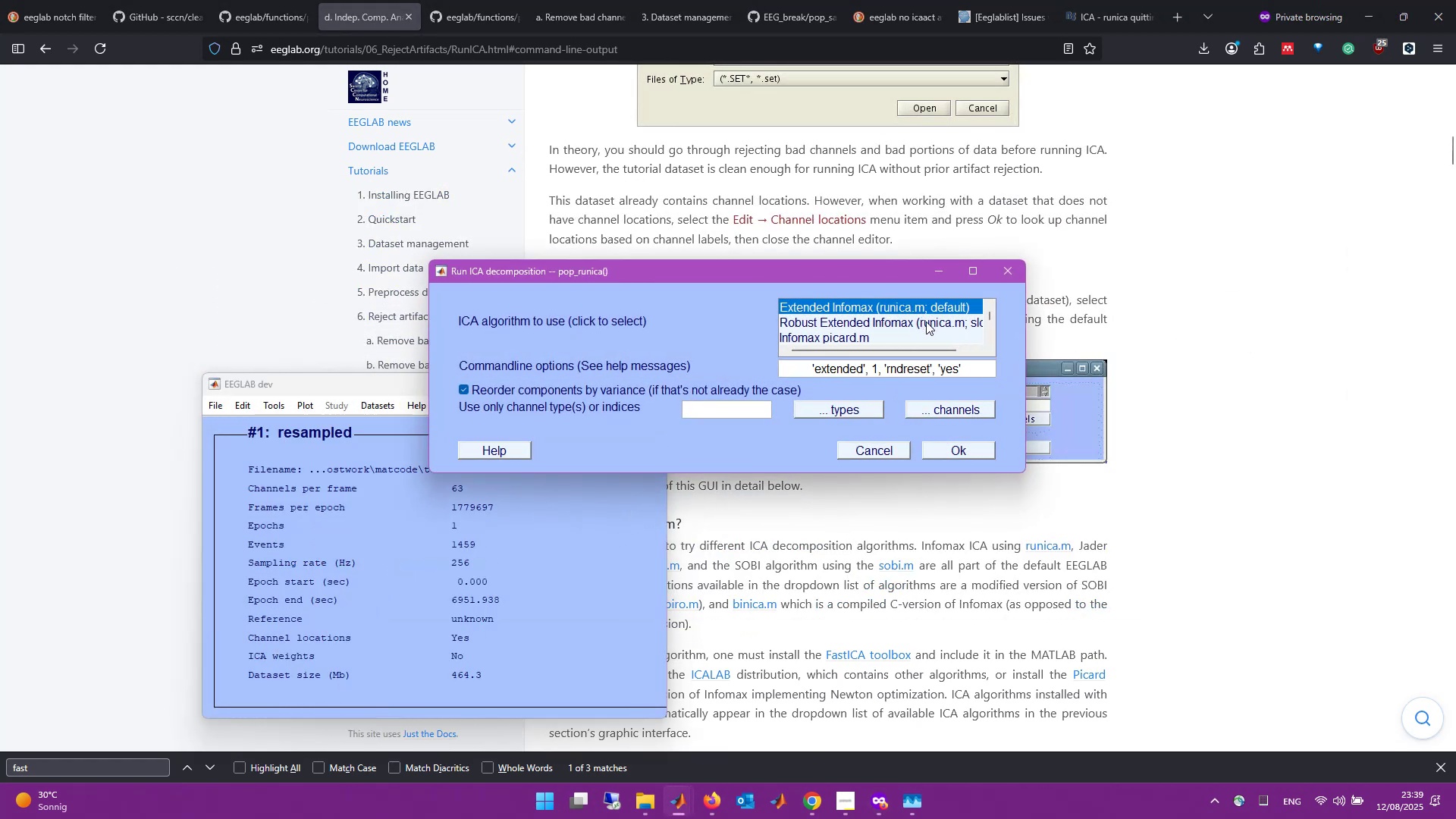 
scroll: coordinate [919, 330], scroll_direction: down, amount: 2.0
 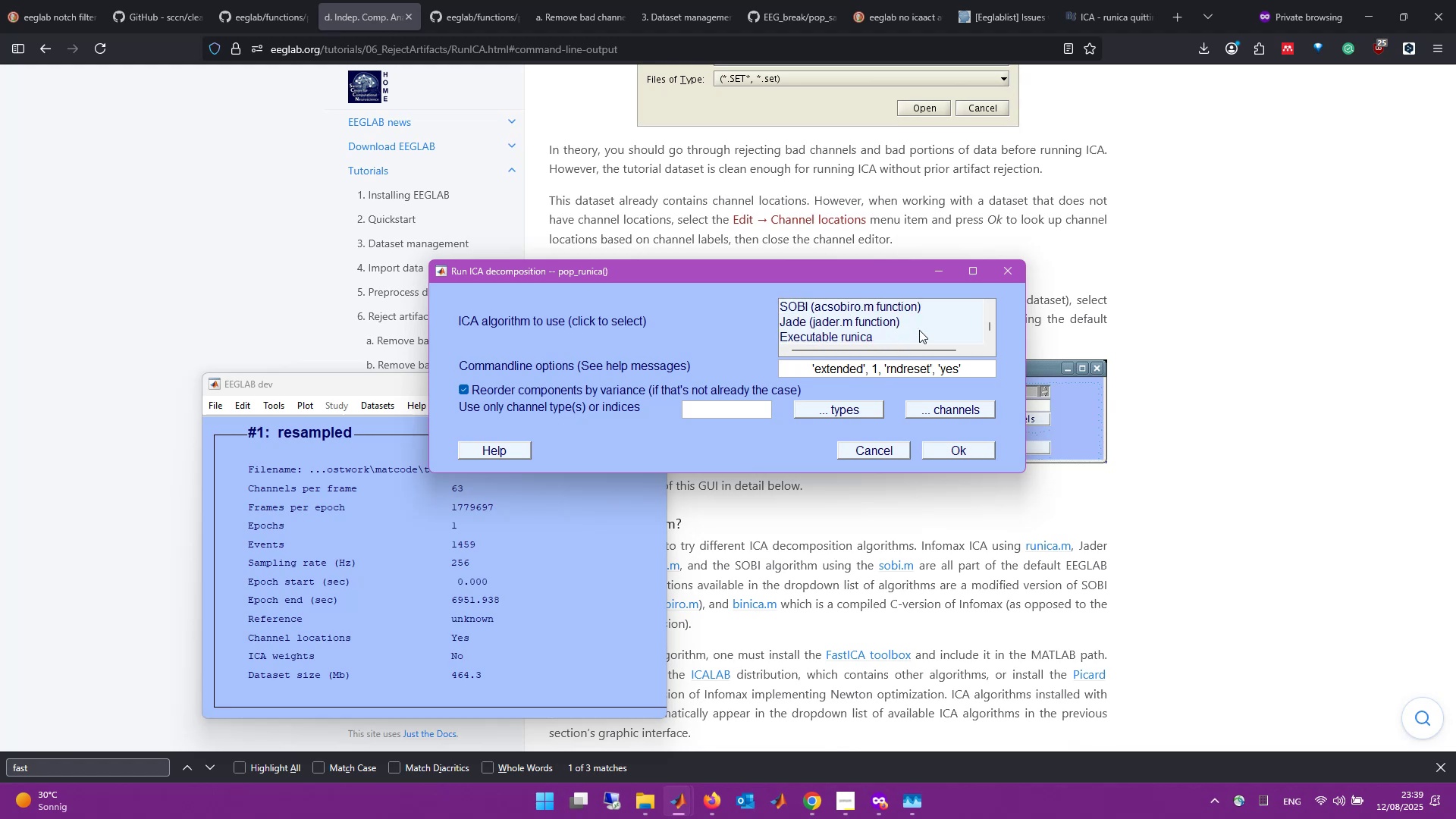 
scroll: coordinate [919, 330], scroll_direction: none, amount: 0.0
 